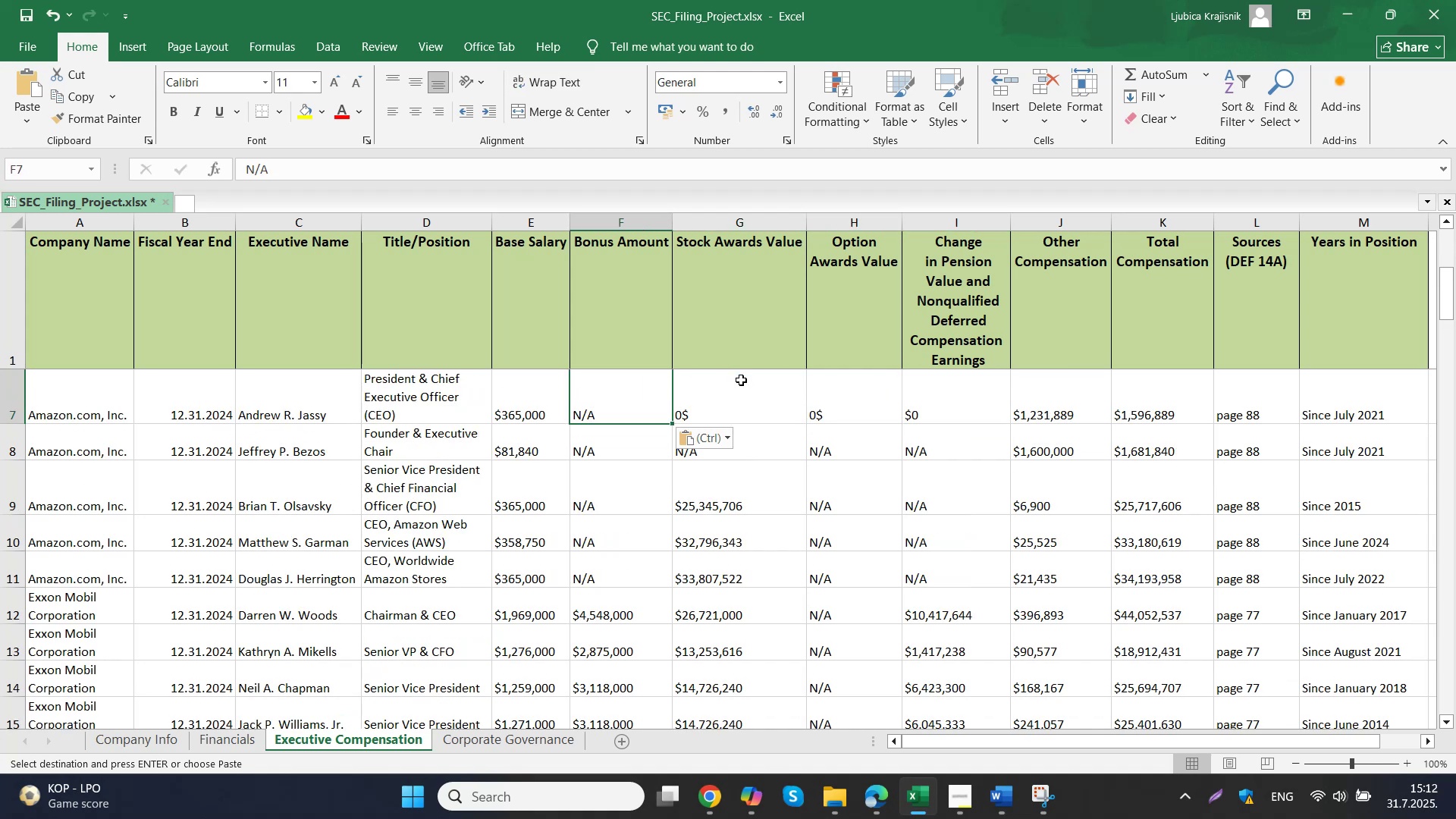 
key(Control+ControlLeft)
 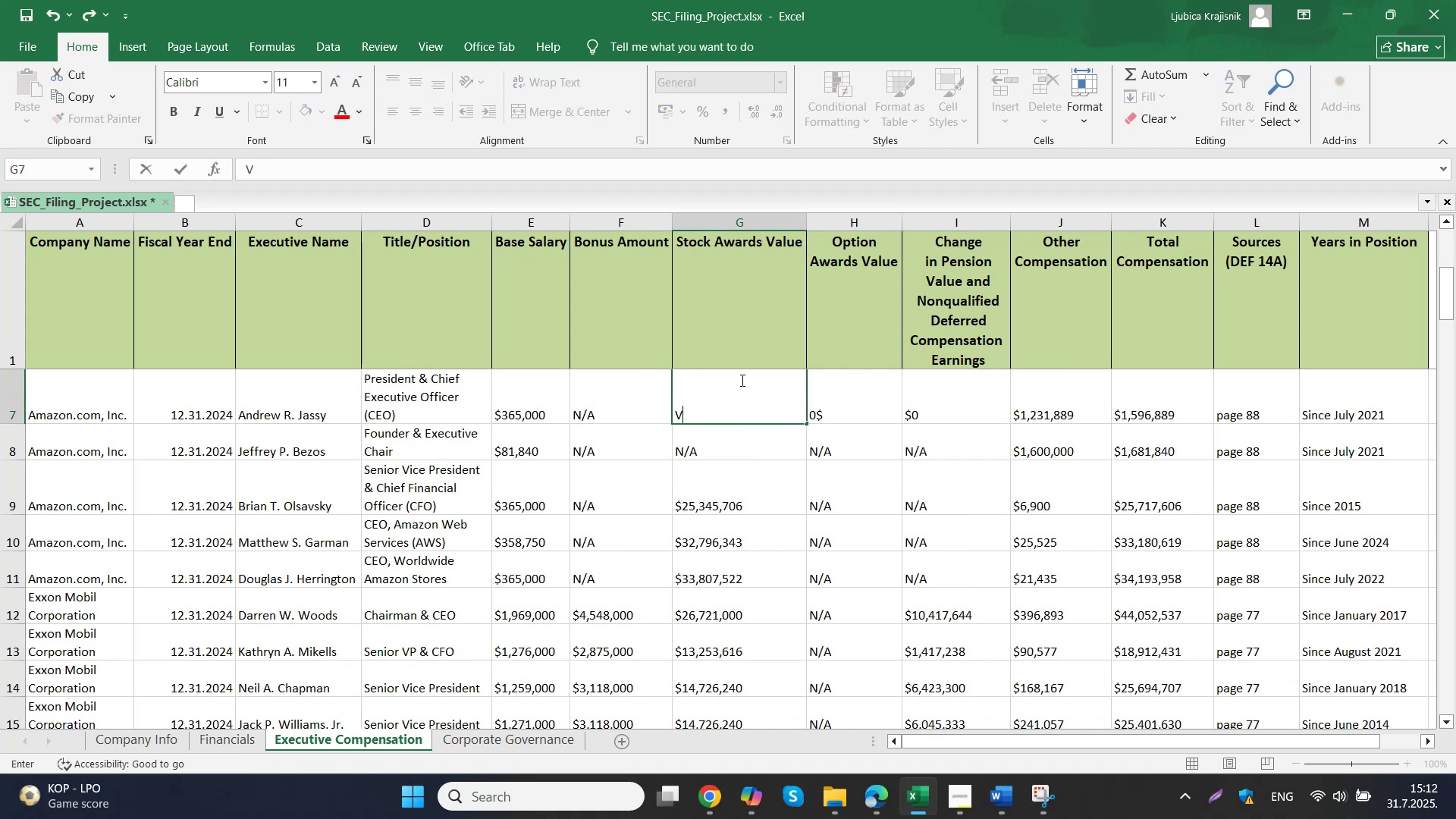 
key(ArrowLeft)
 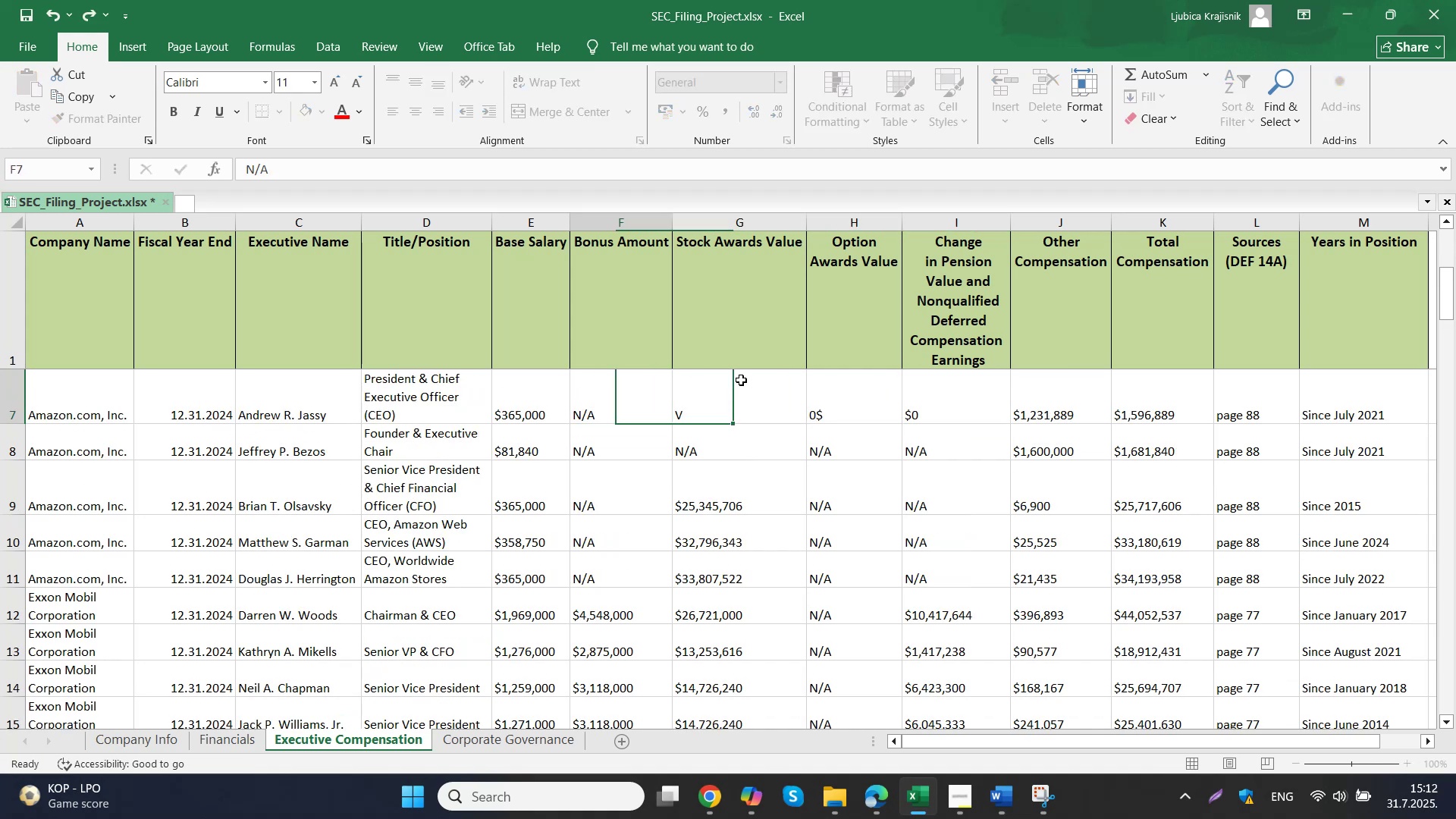 
key(ArrowRight)
 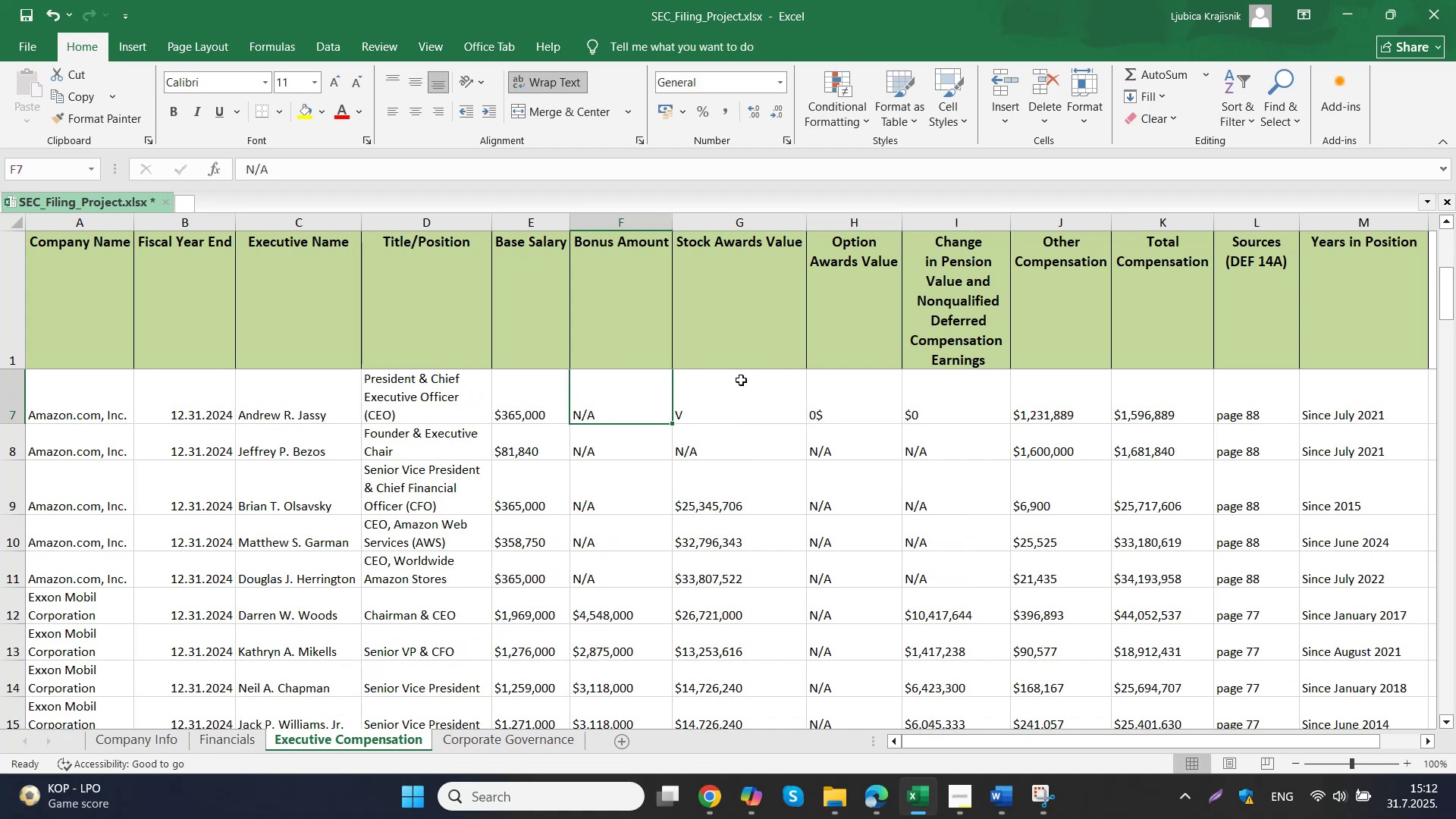 
key(Control+ControlLeft)
 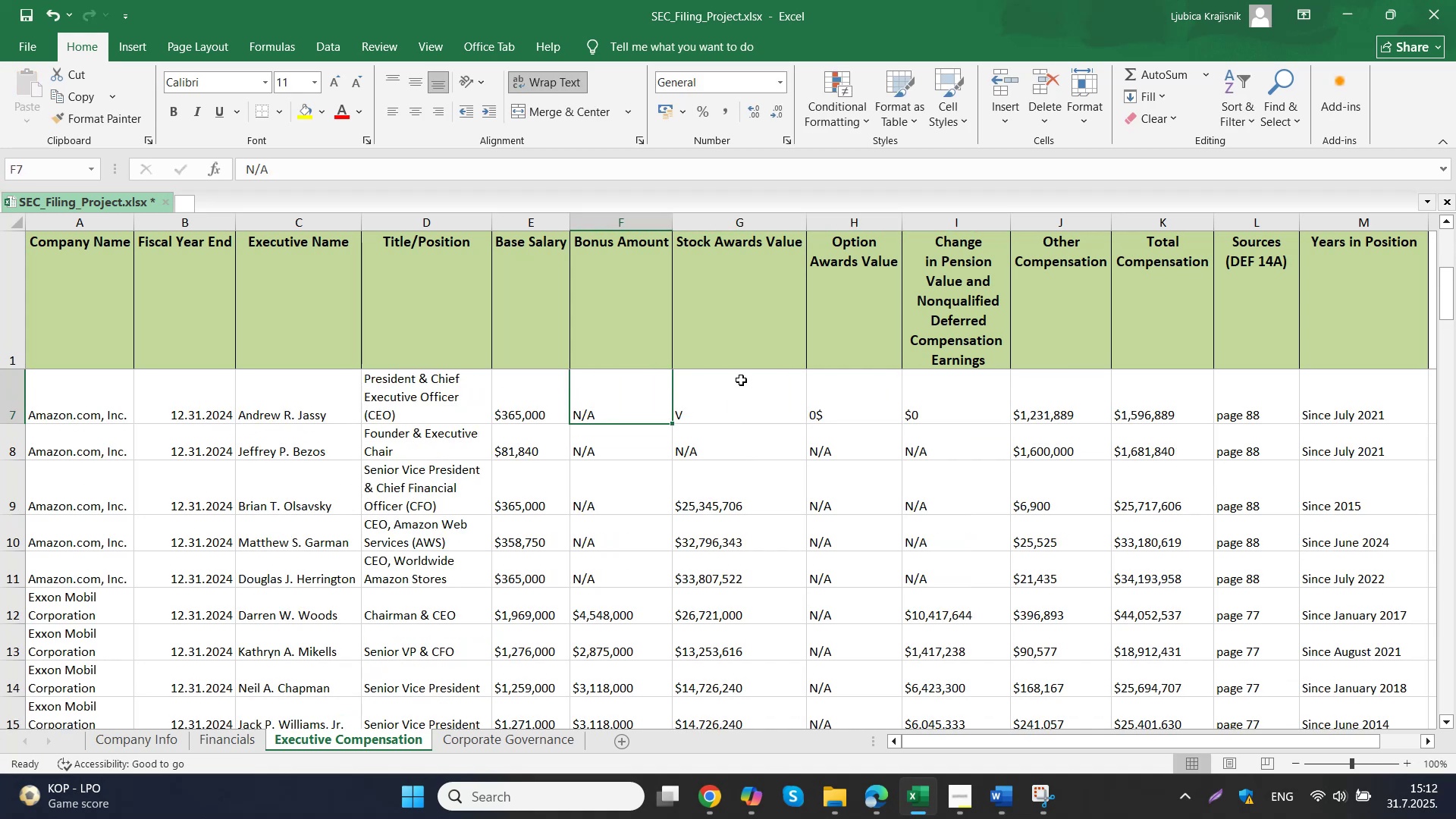 
key(Control+V)
 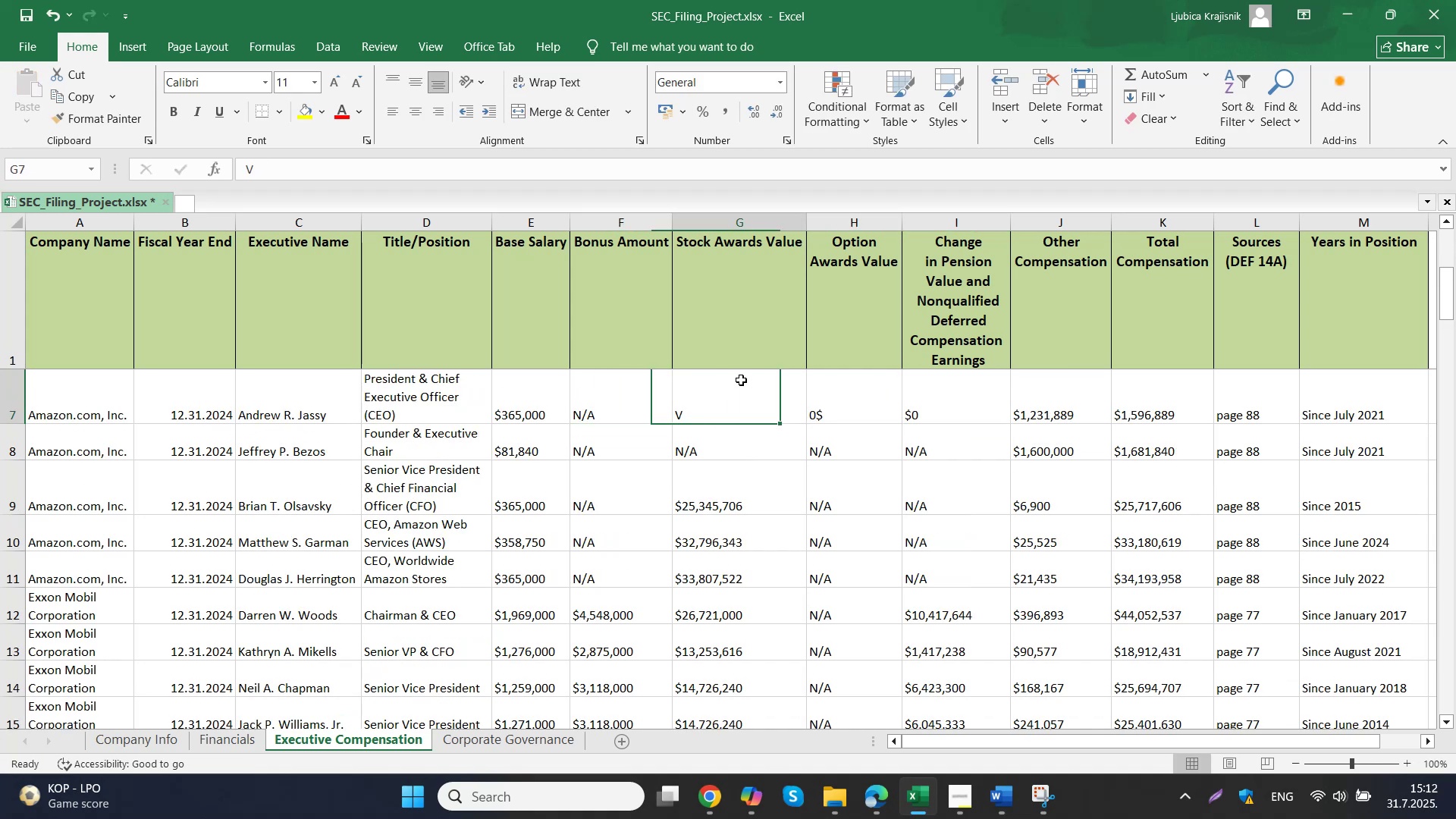 
key(ArrowRight)
 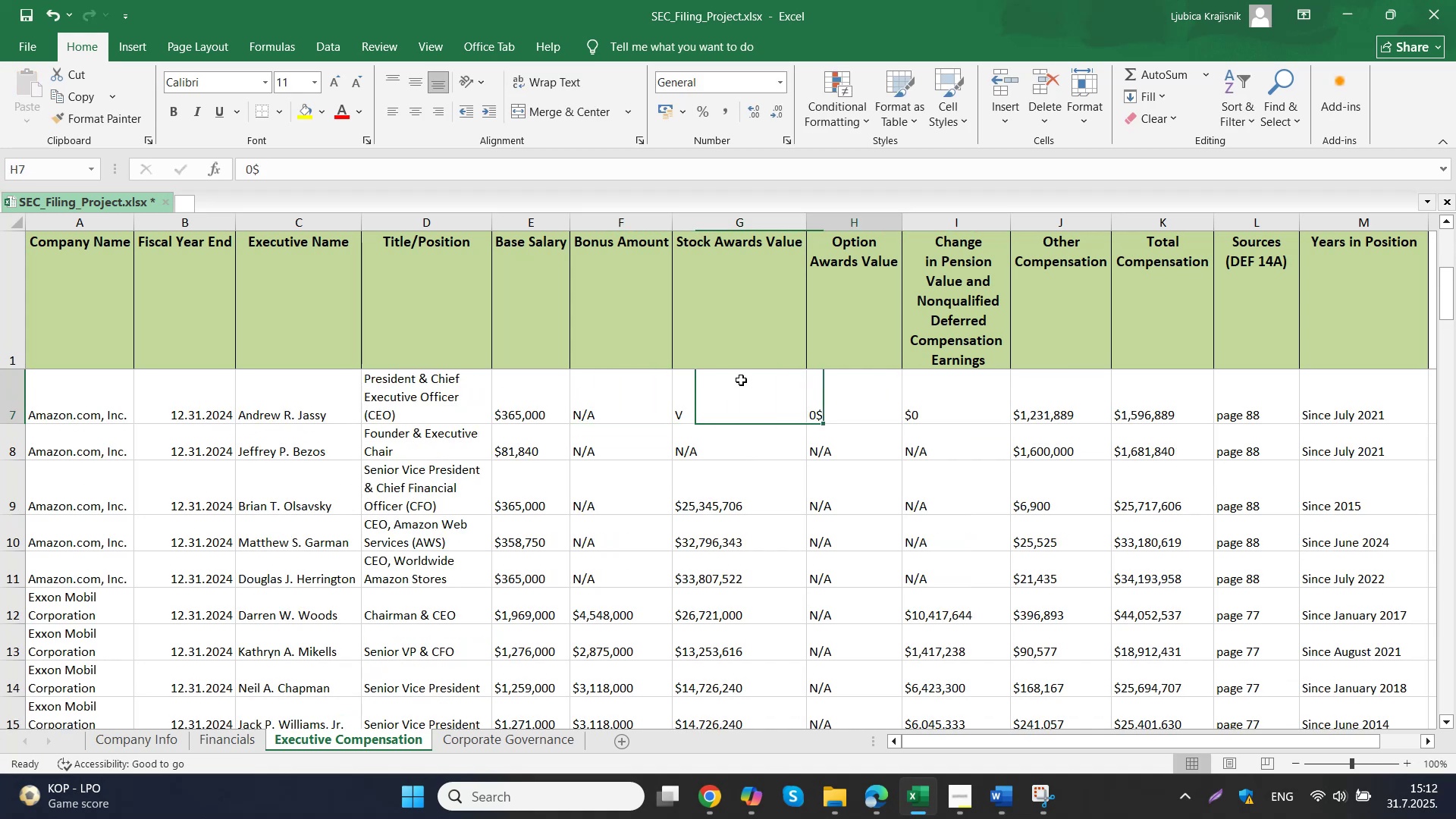 
key(ArrowLeft)
 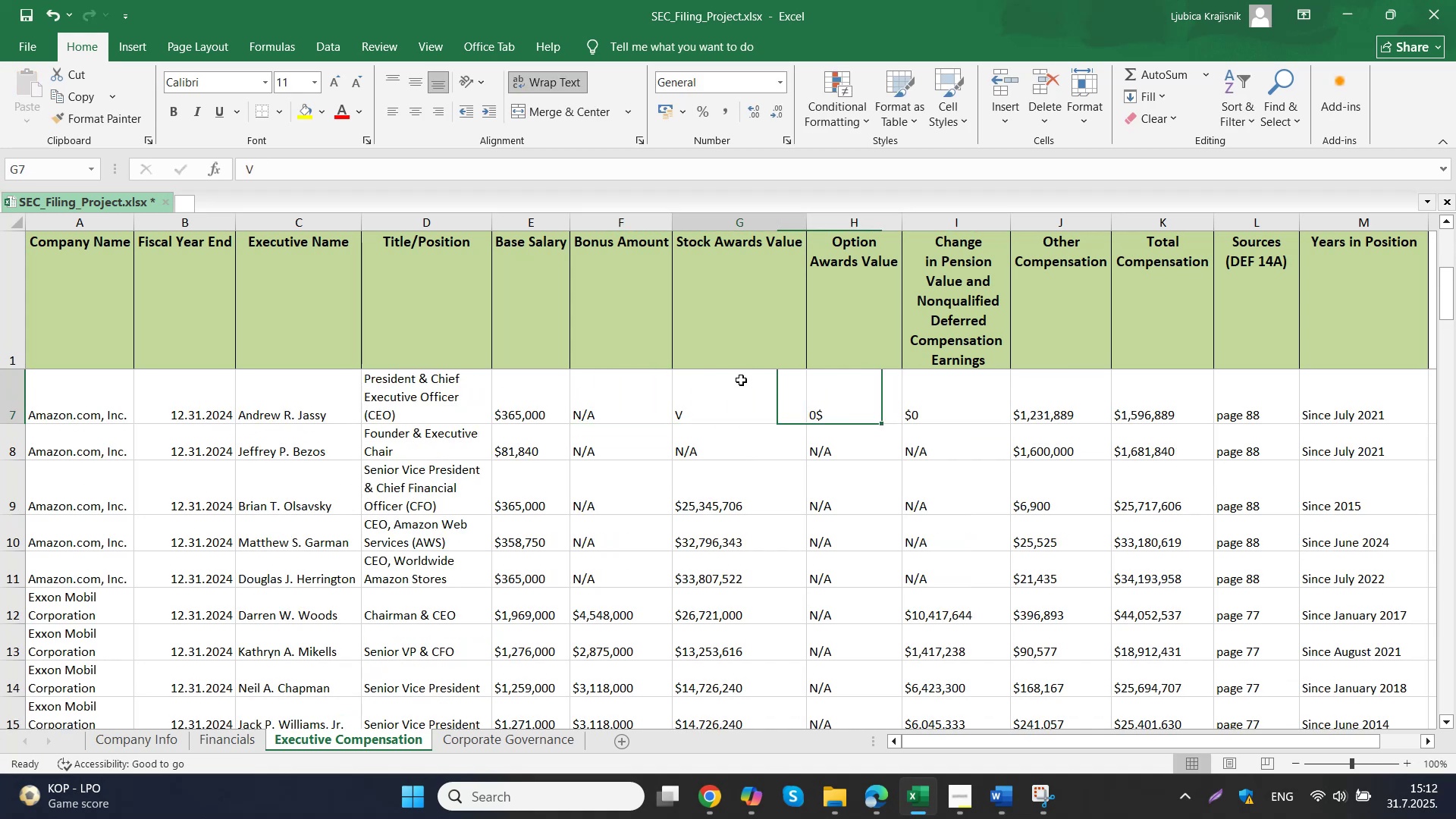 
key(Control+V)
 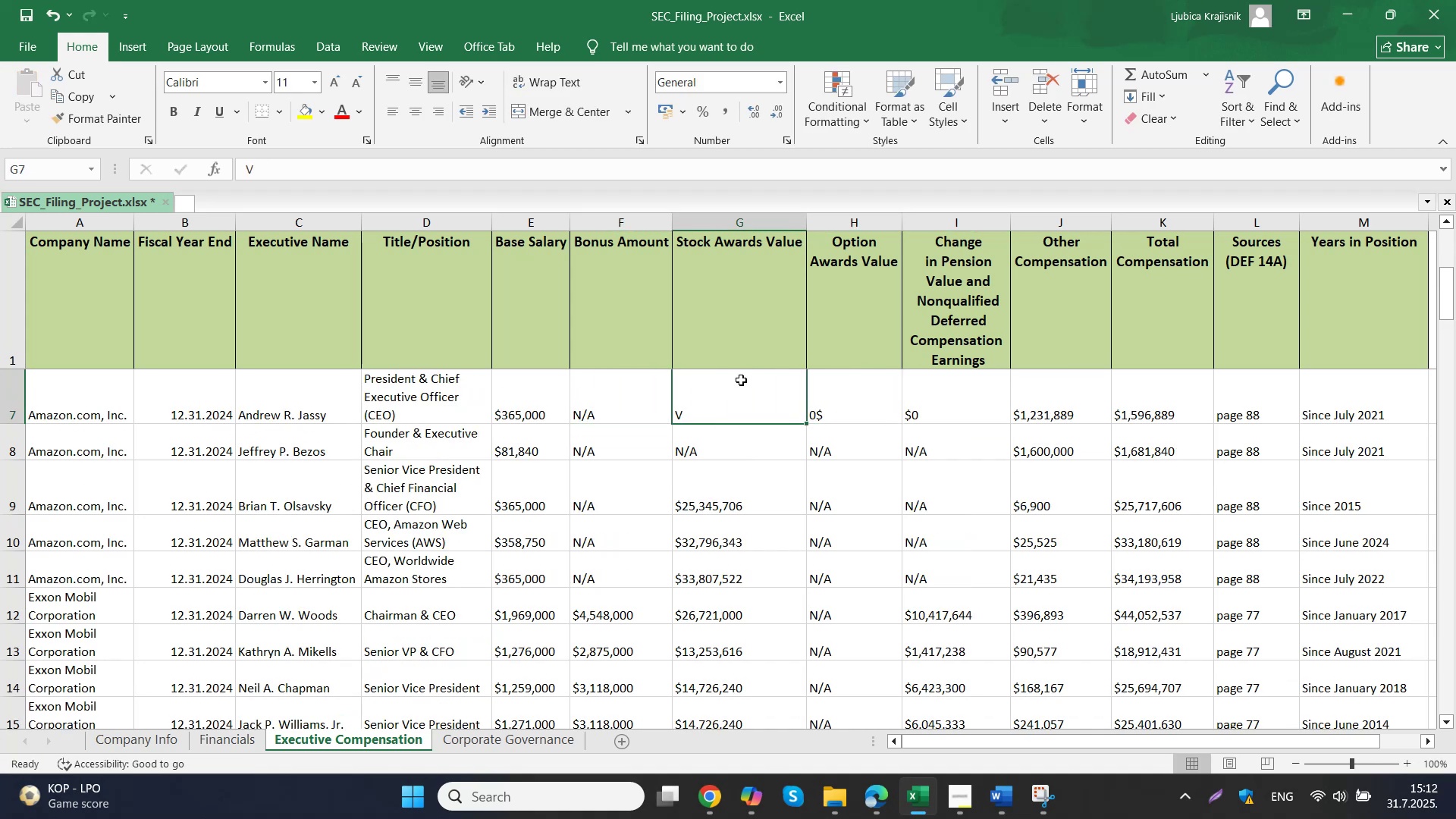 
key(ArrowLeft)
 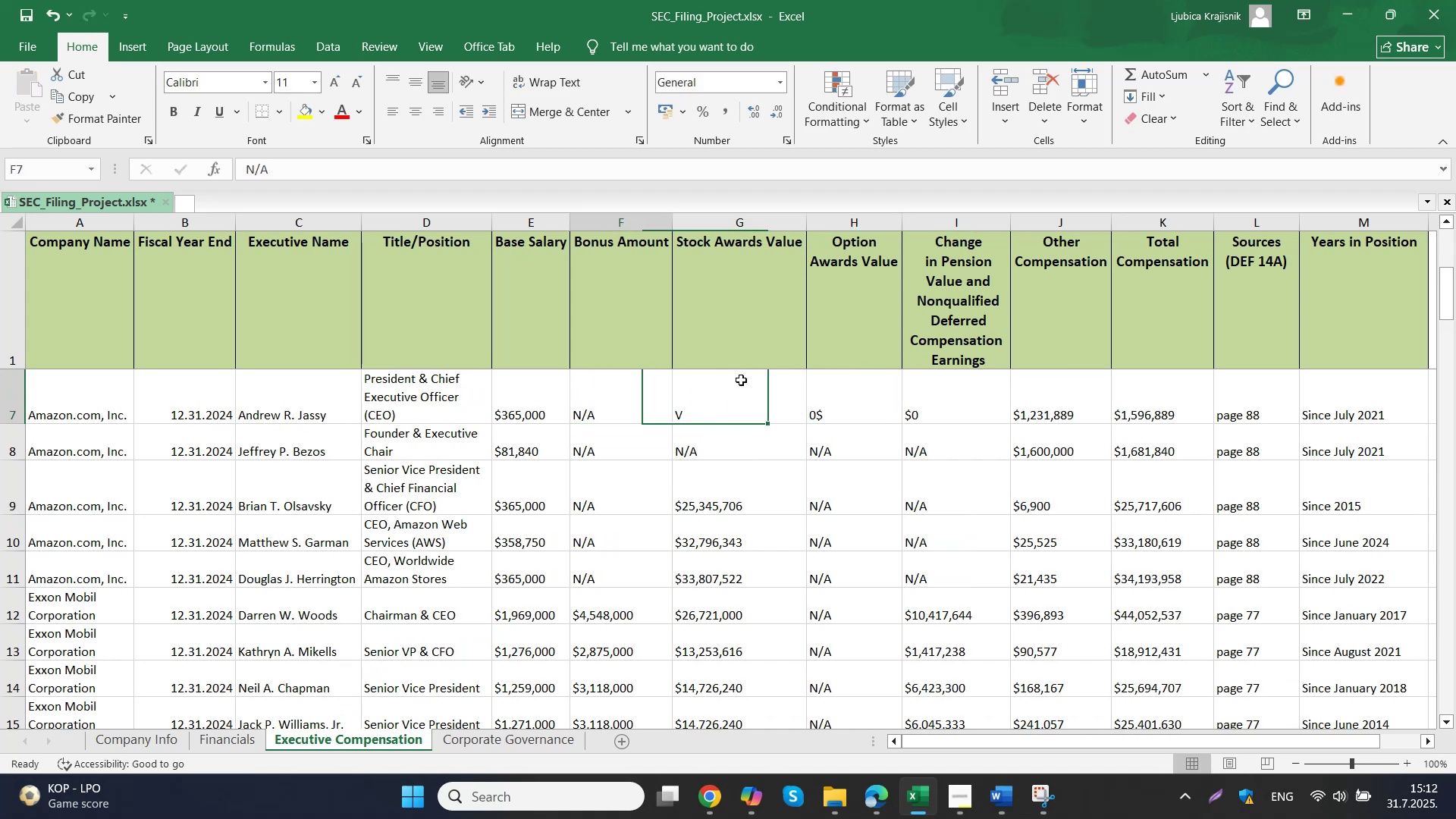 
key(Control+C)
 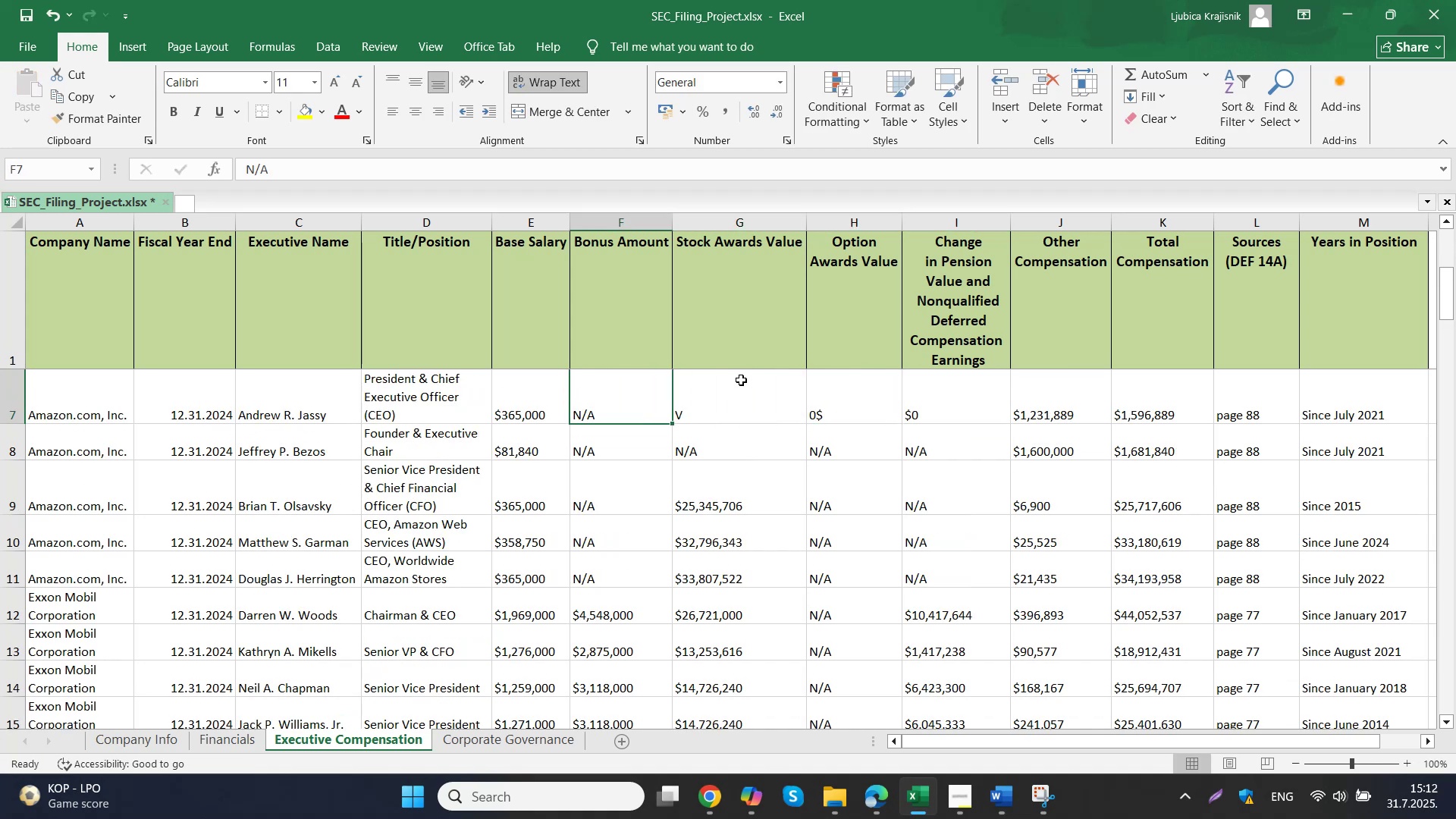 
key(ArrowRight)
 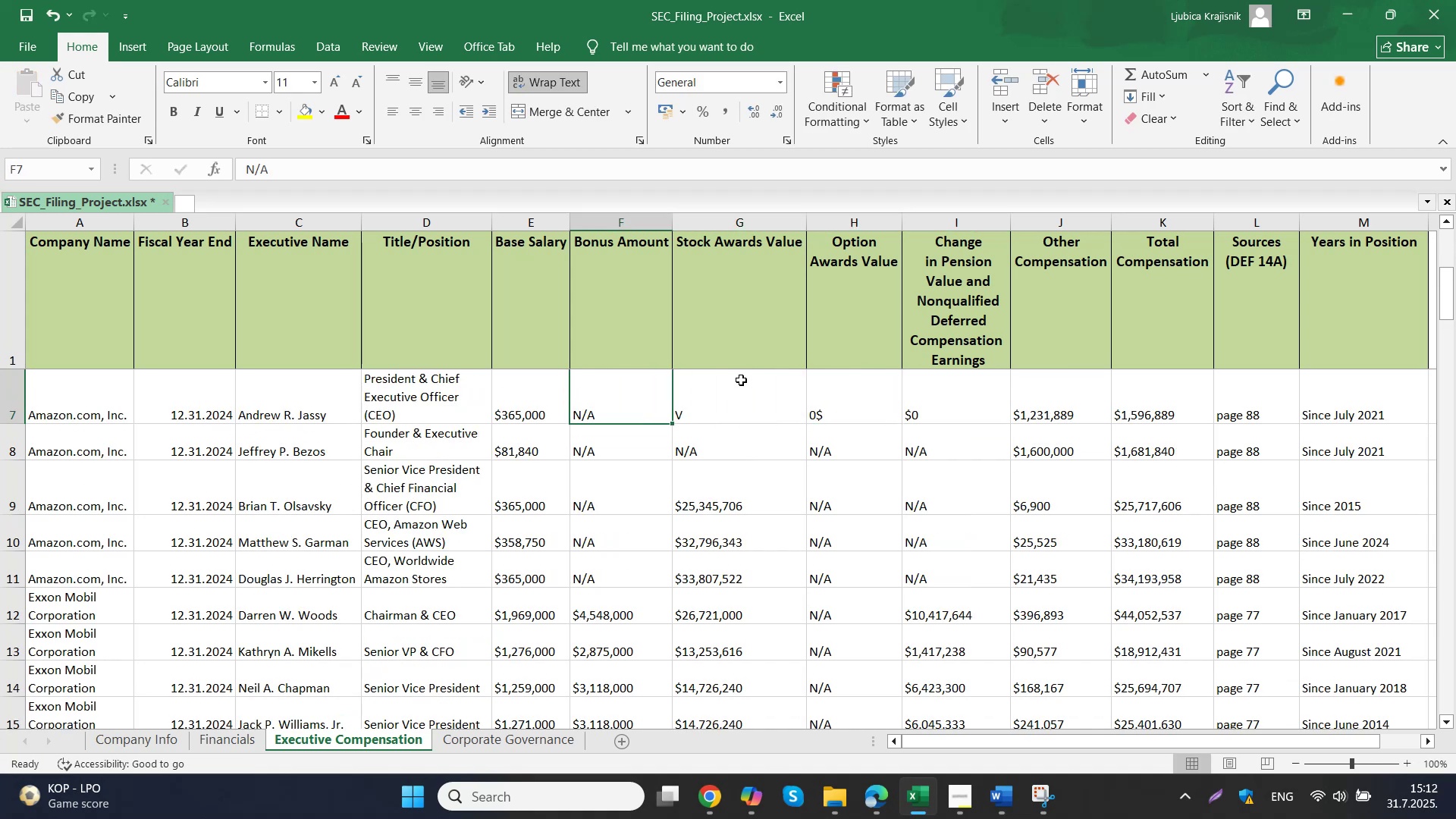 
key(Control+ControlLeft)
 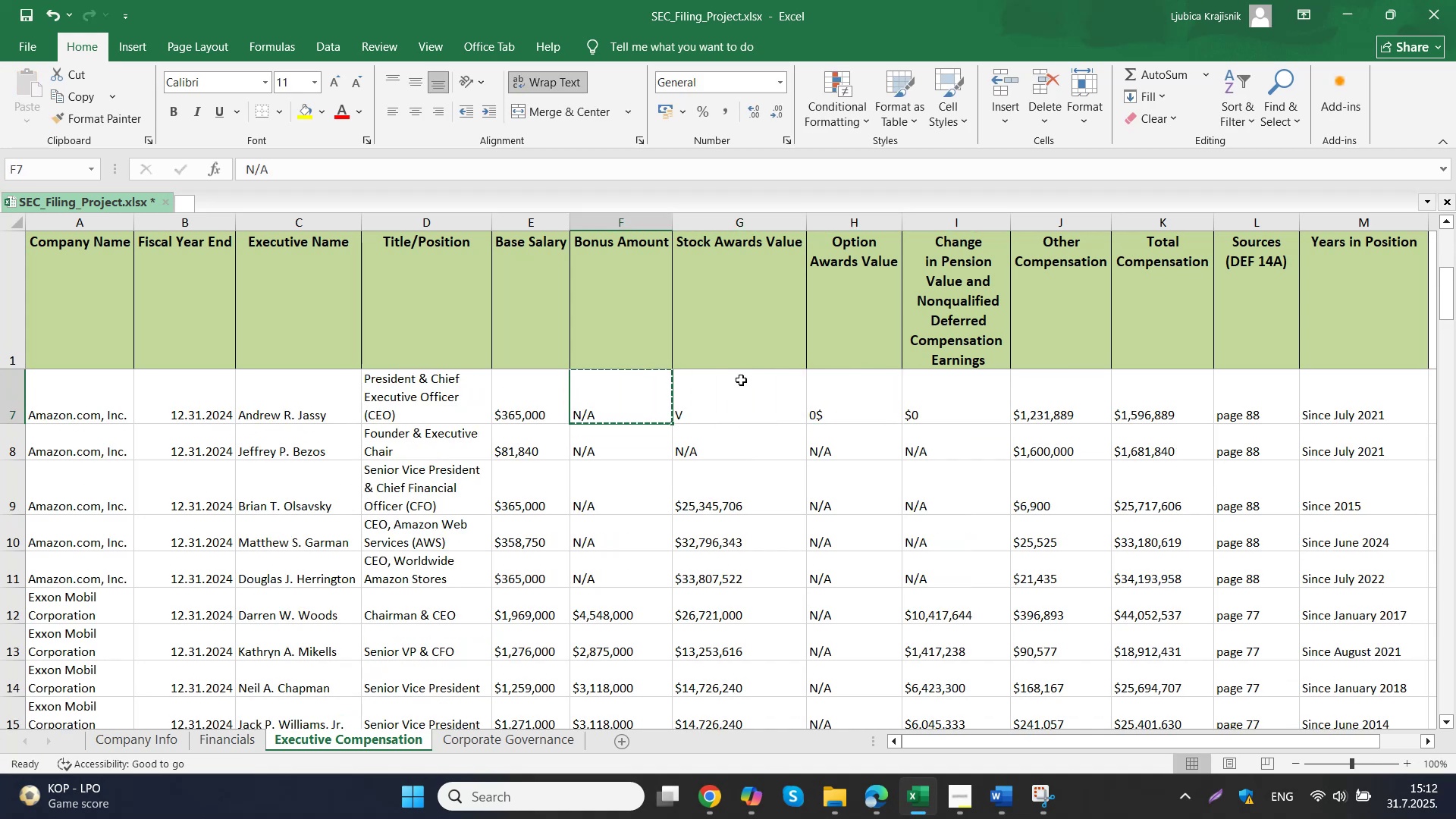 
key(Control+V)
 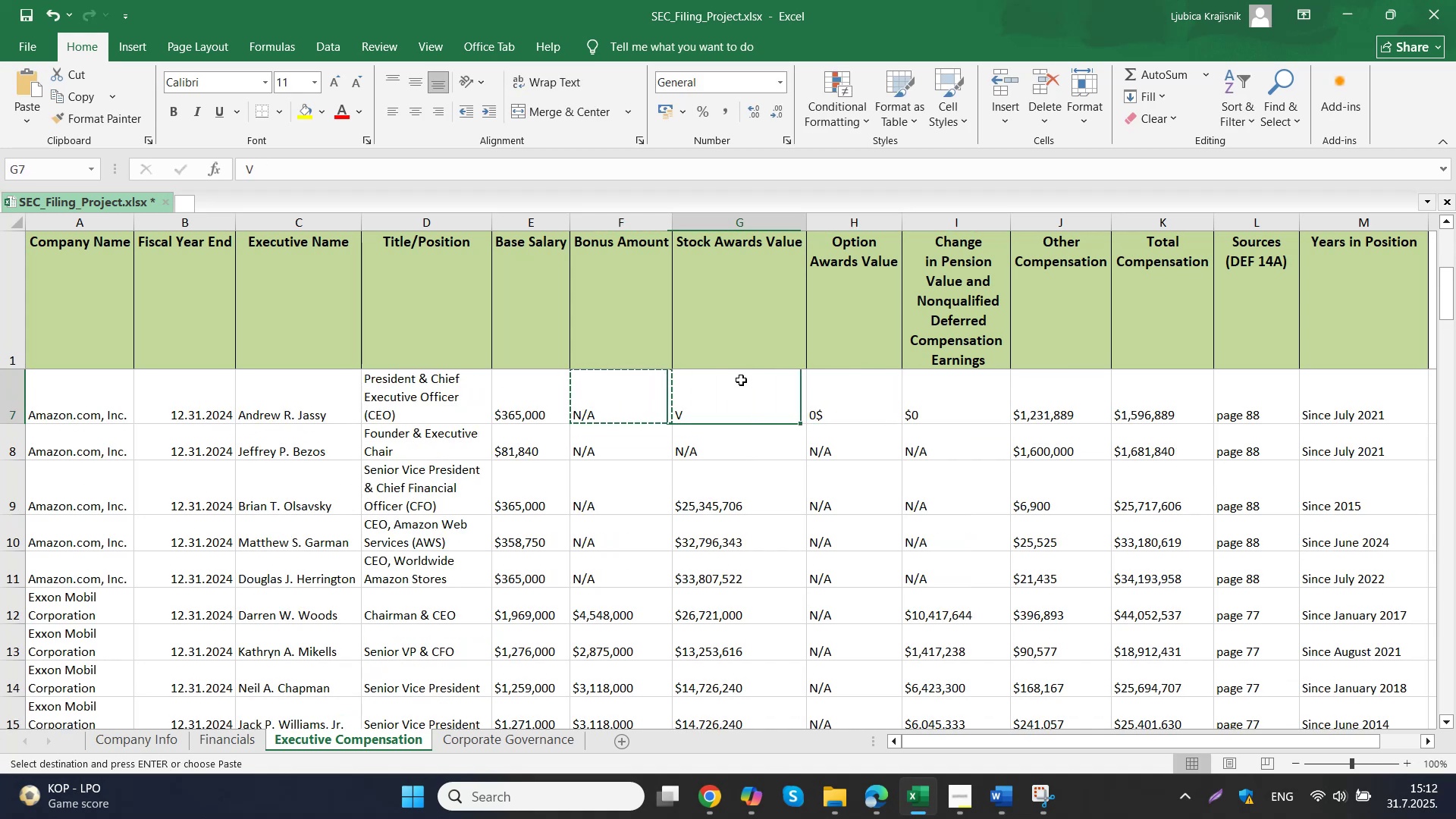 
key(ArrowRight)
 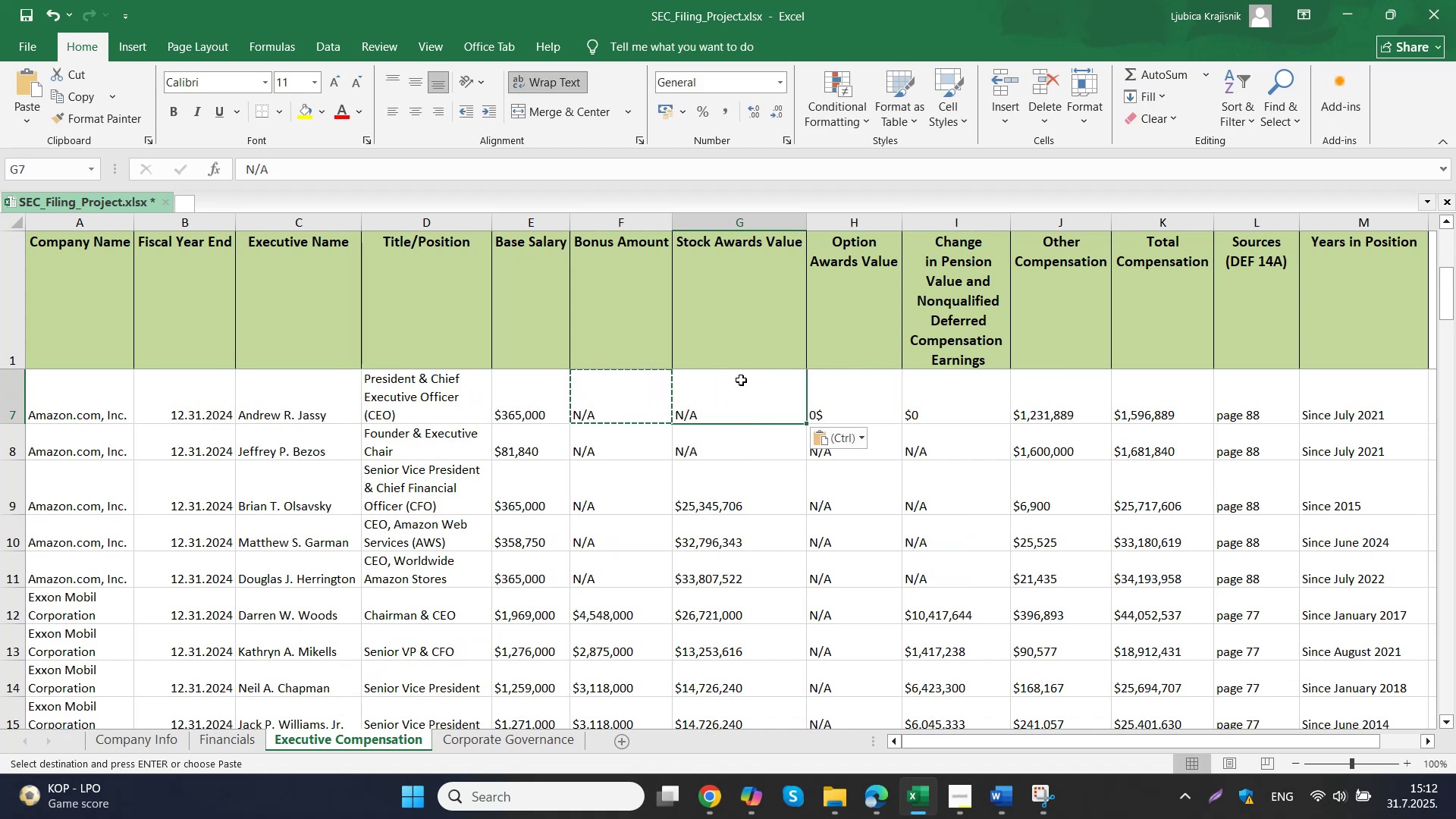 
key(Control+ControlLeft)
 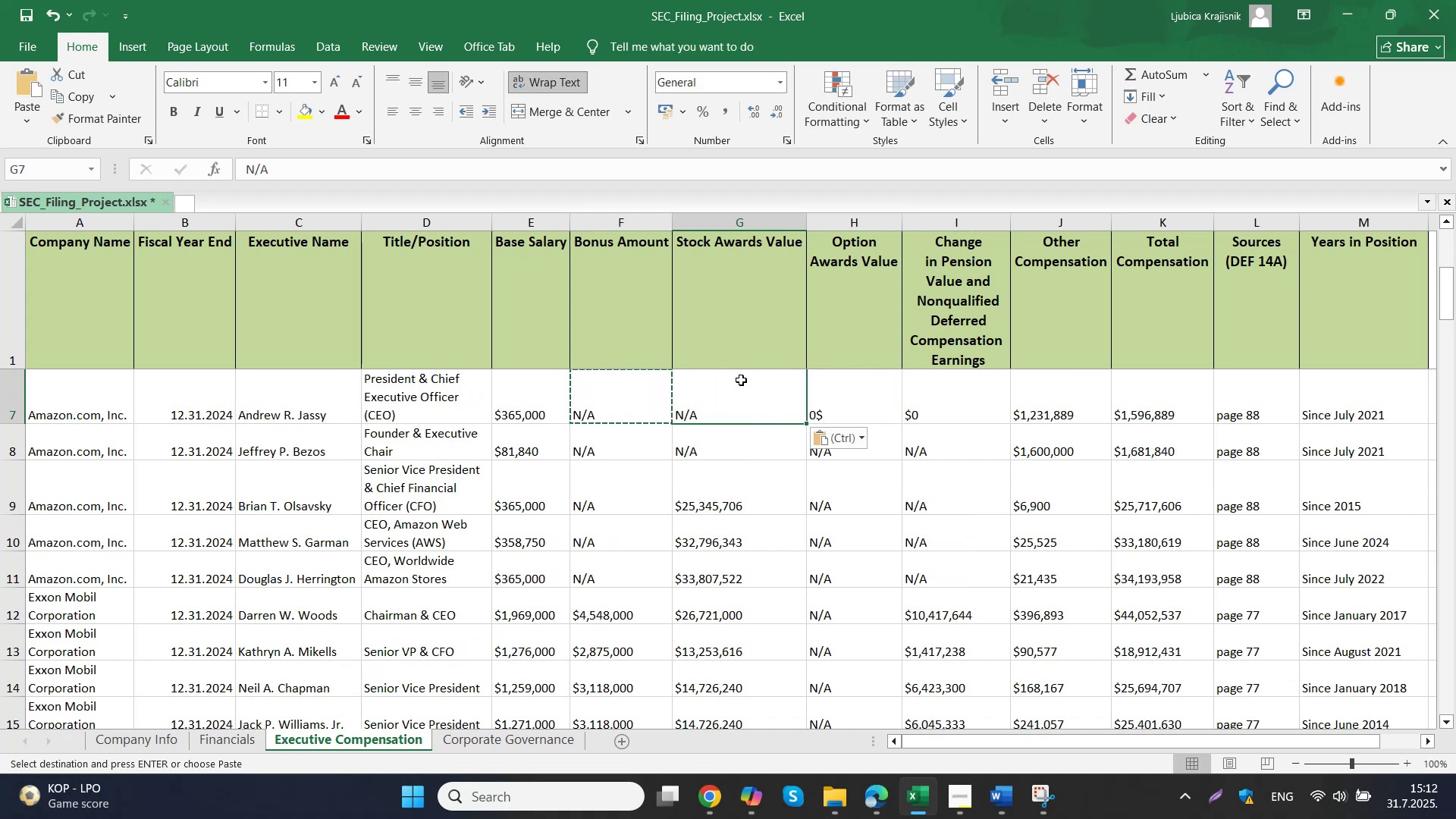 
key(Control+V)
 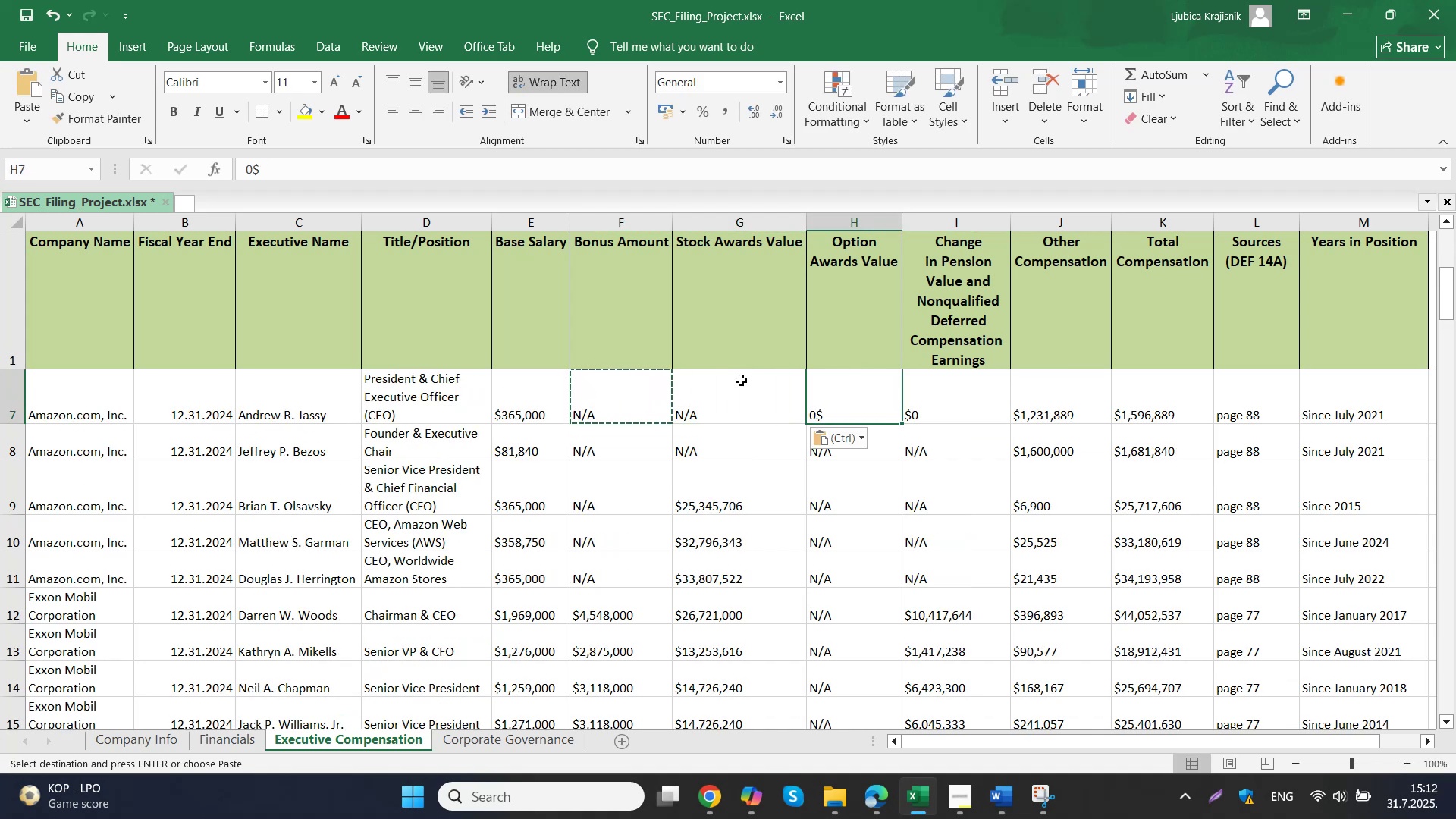 
key(ArrowRight)
 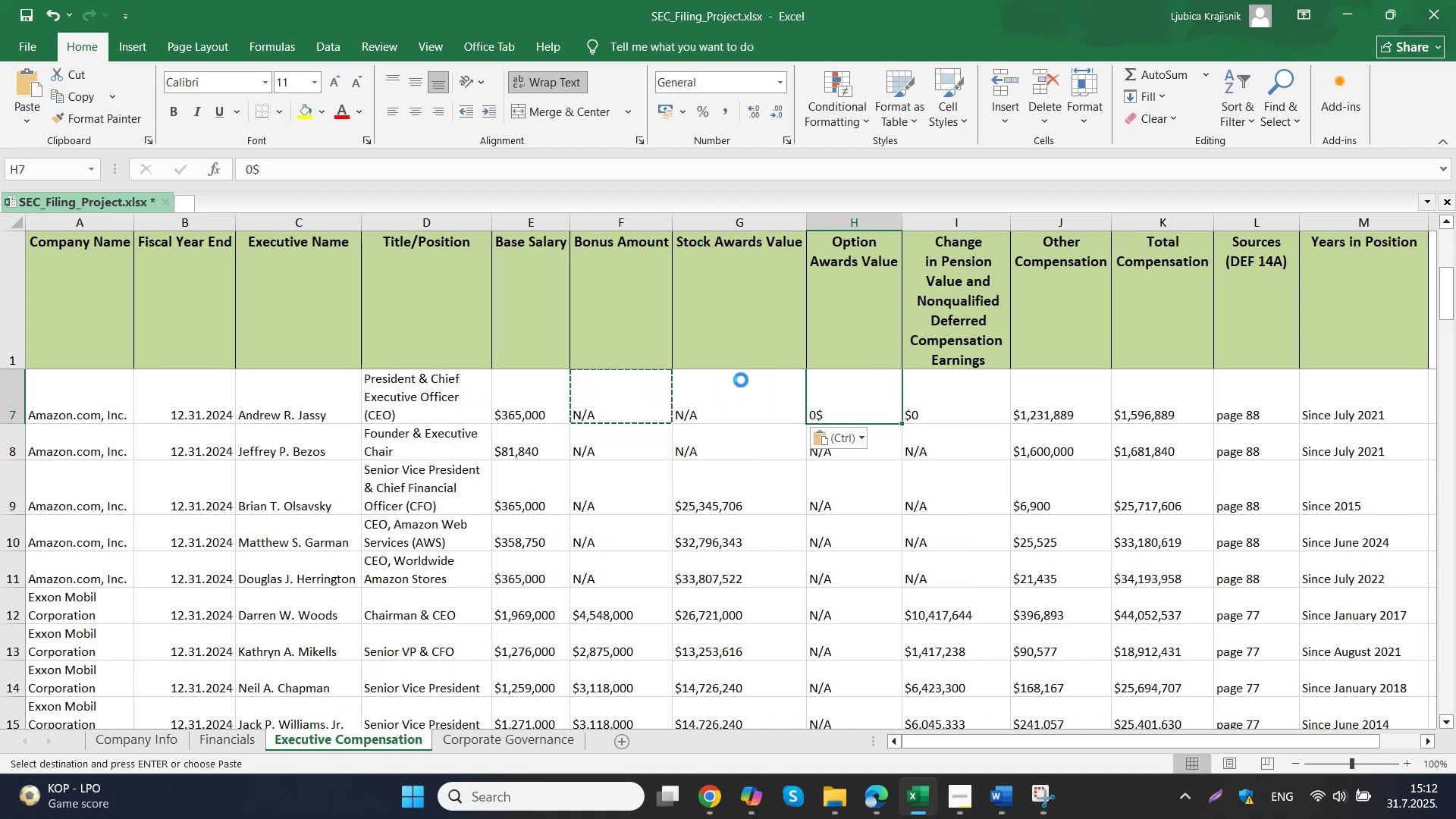 
key(Control+ControlLeft)
 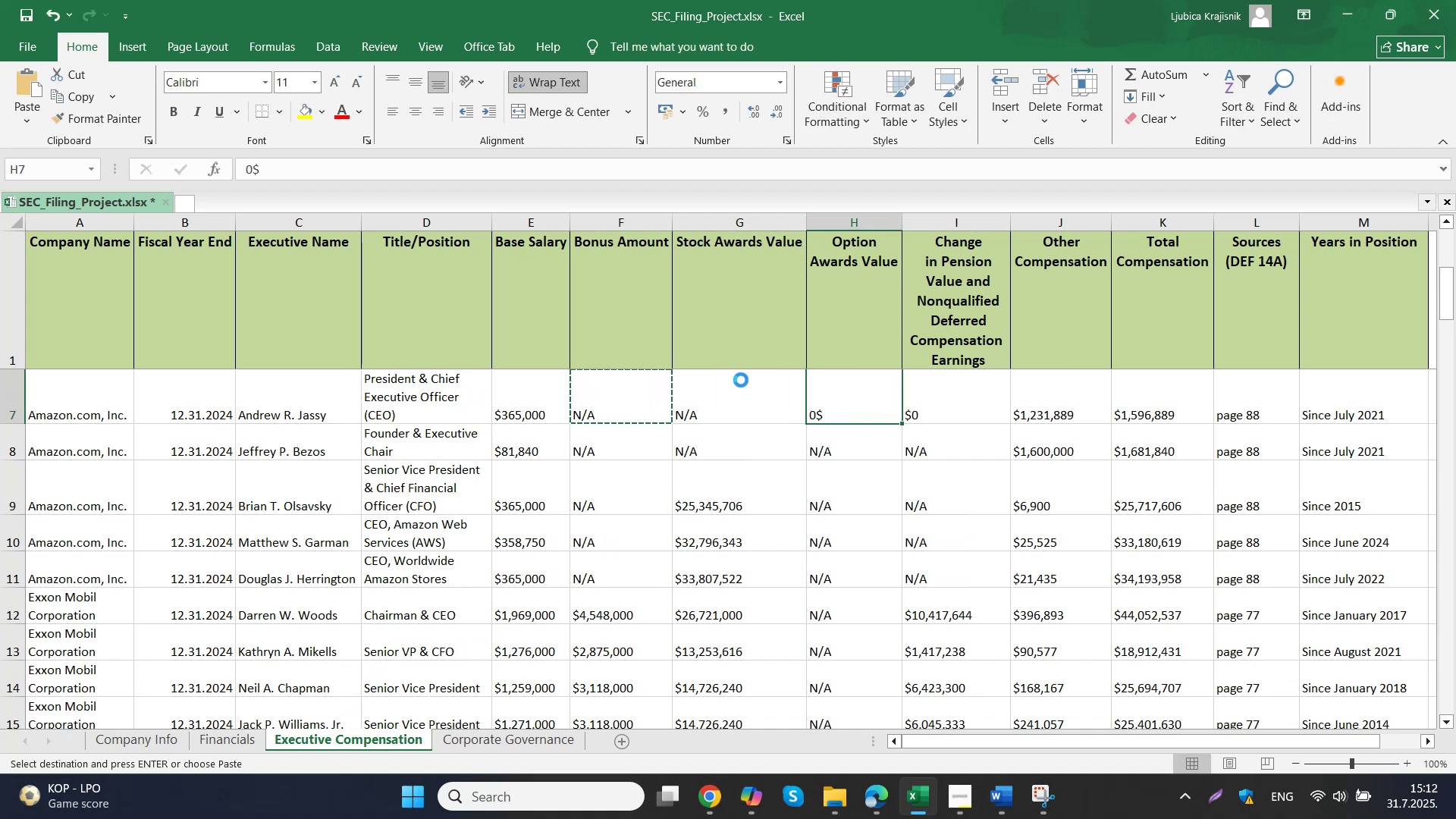 
key(Control+V)
 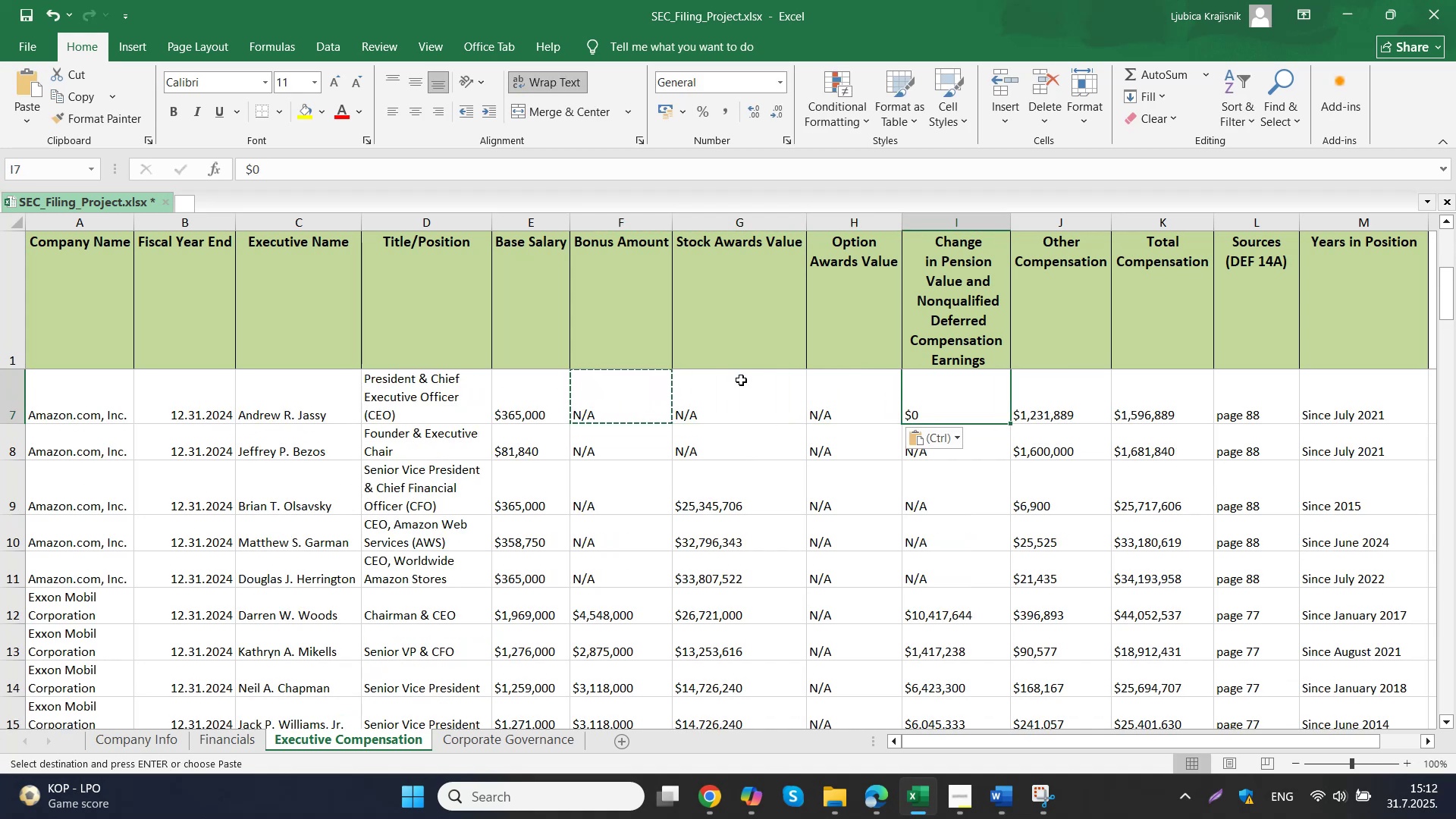 
key(ArrowUp)
 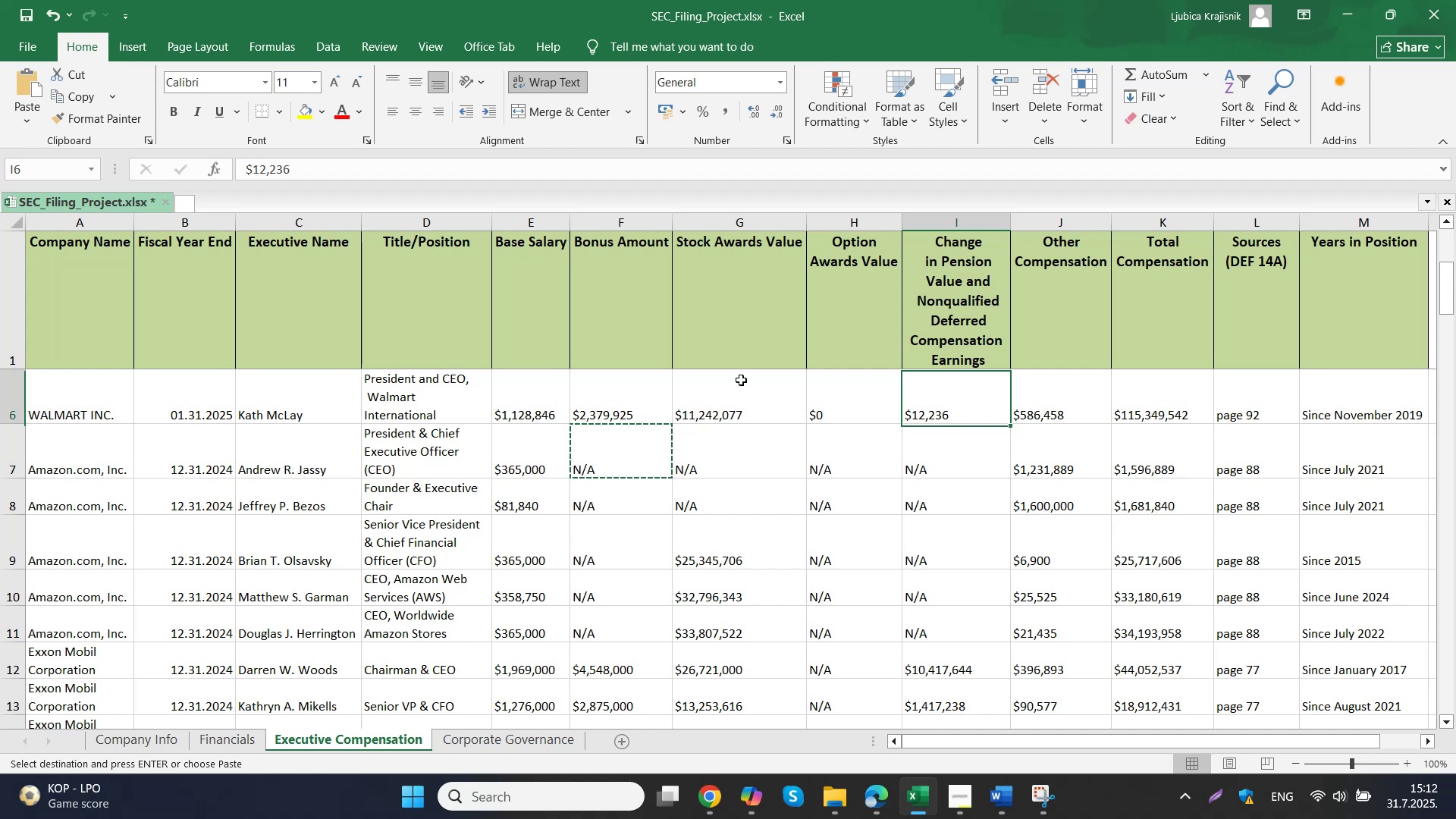 
key(ArrowLeft)
 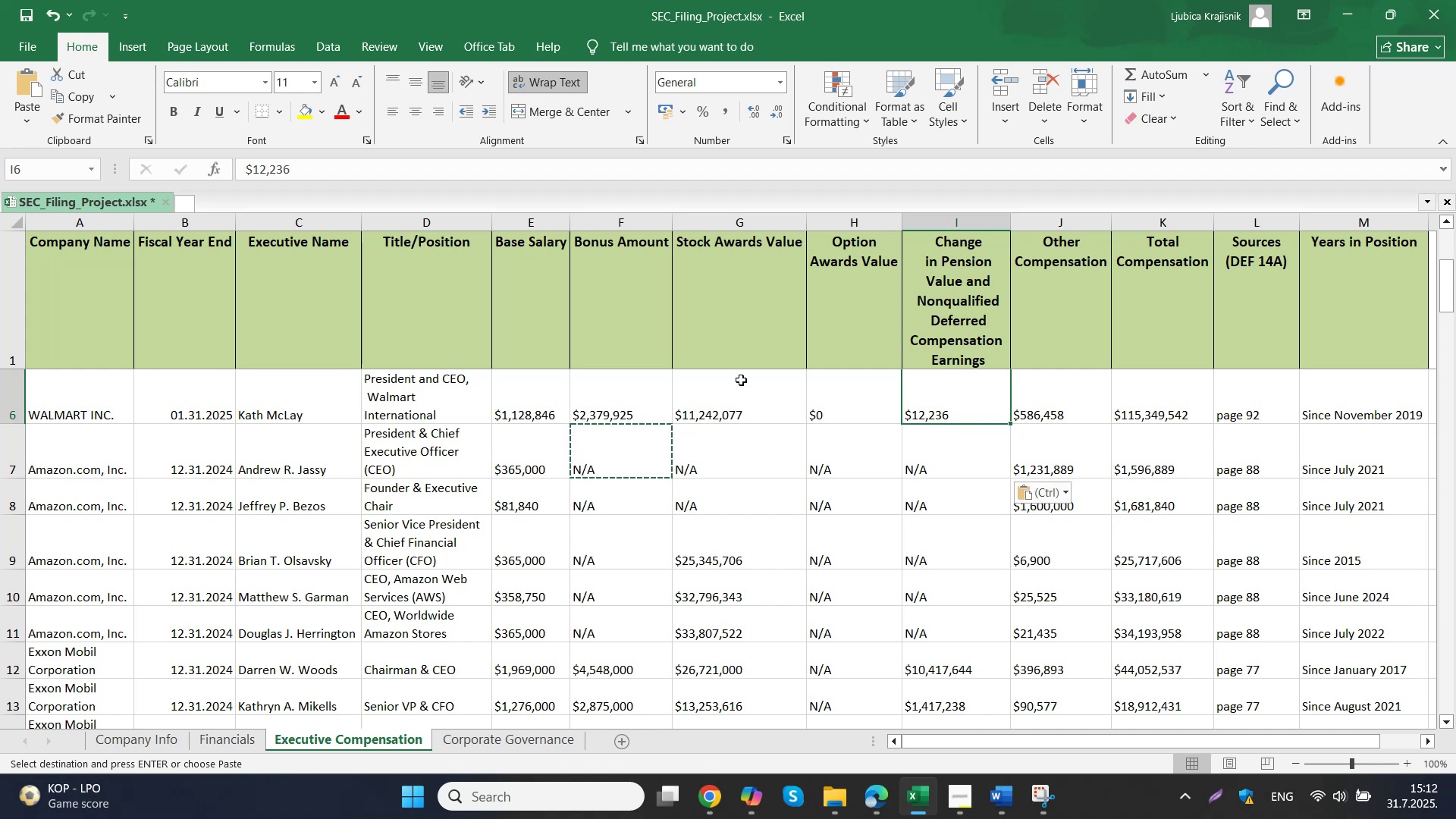 
key(Control+ControlLeft)
 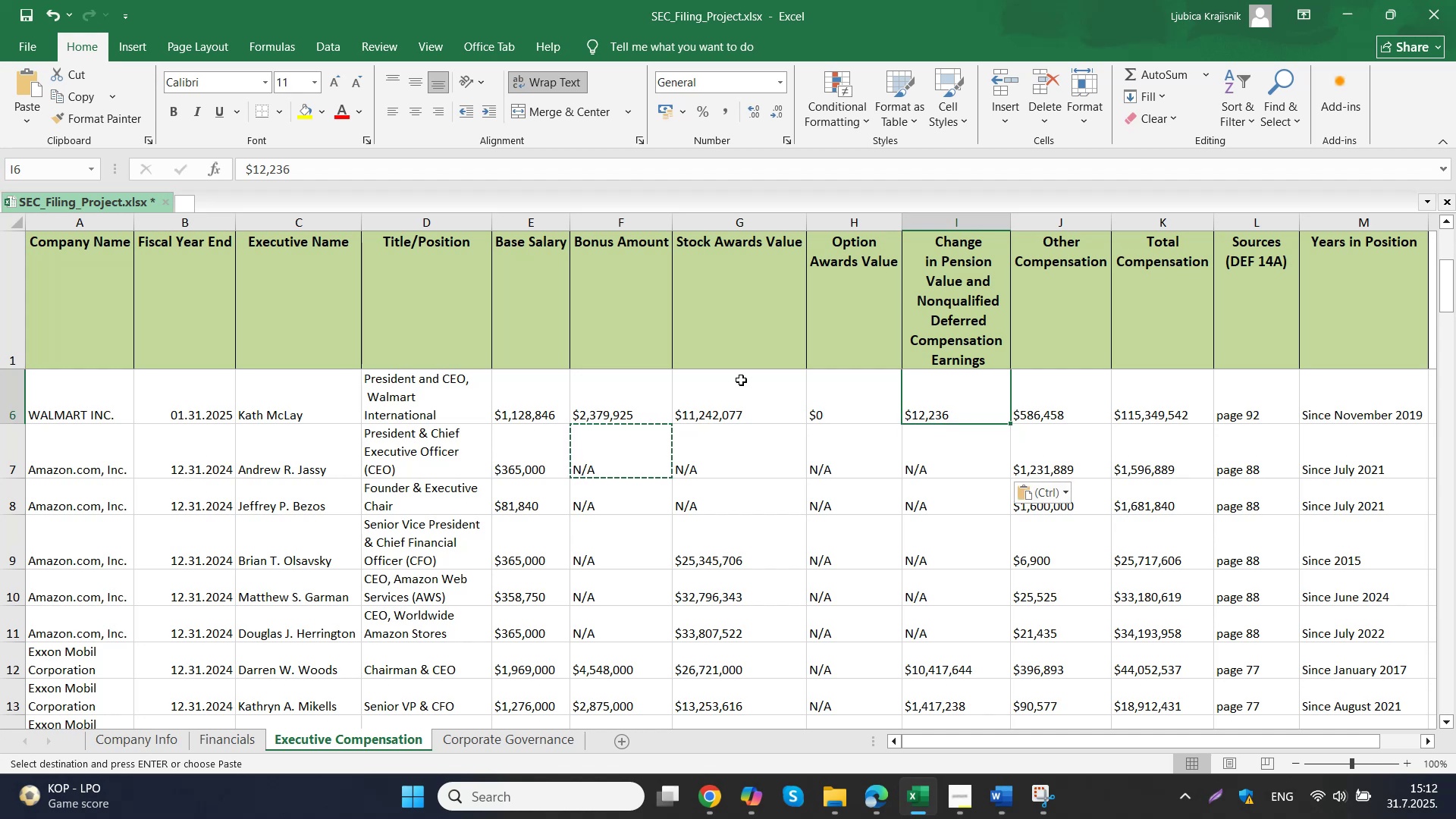 
key(Control+V)
 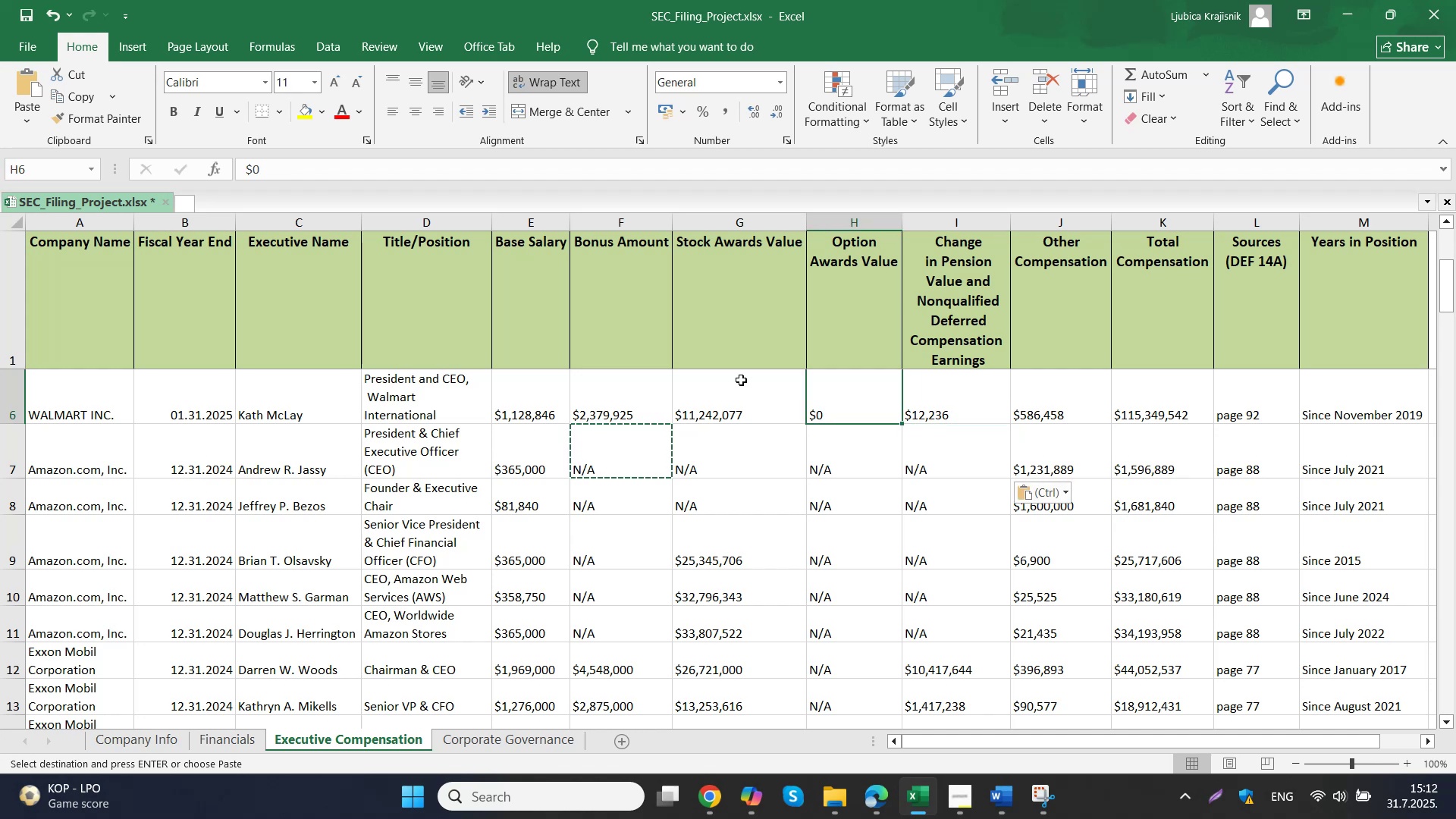 
key(ArrowUp)
 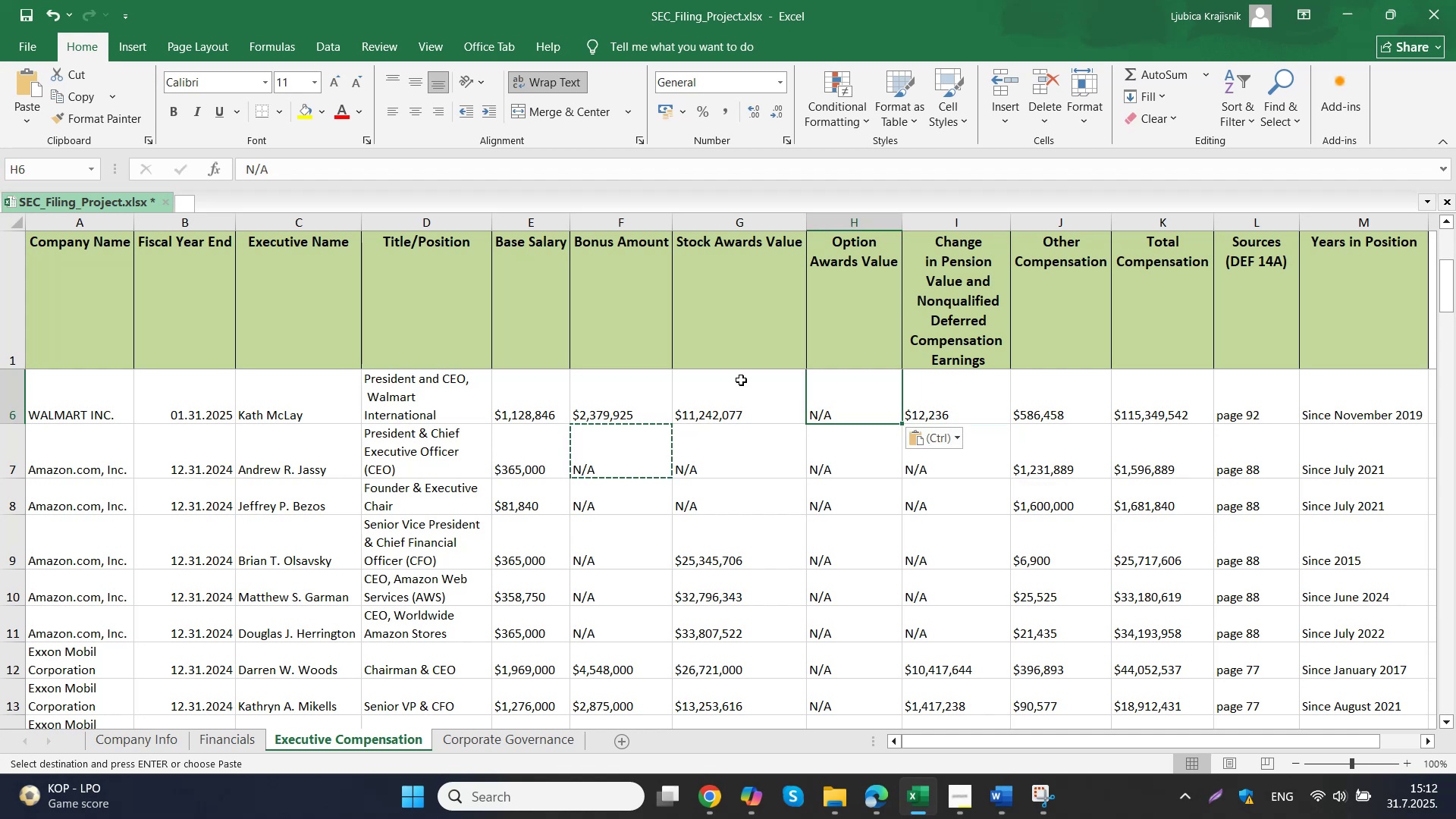 
key(Control+ControlLeft)
 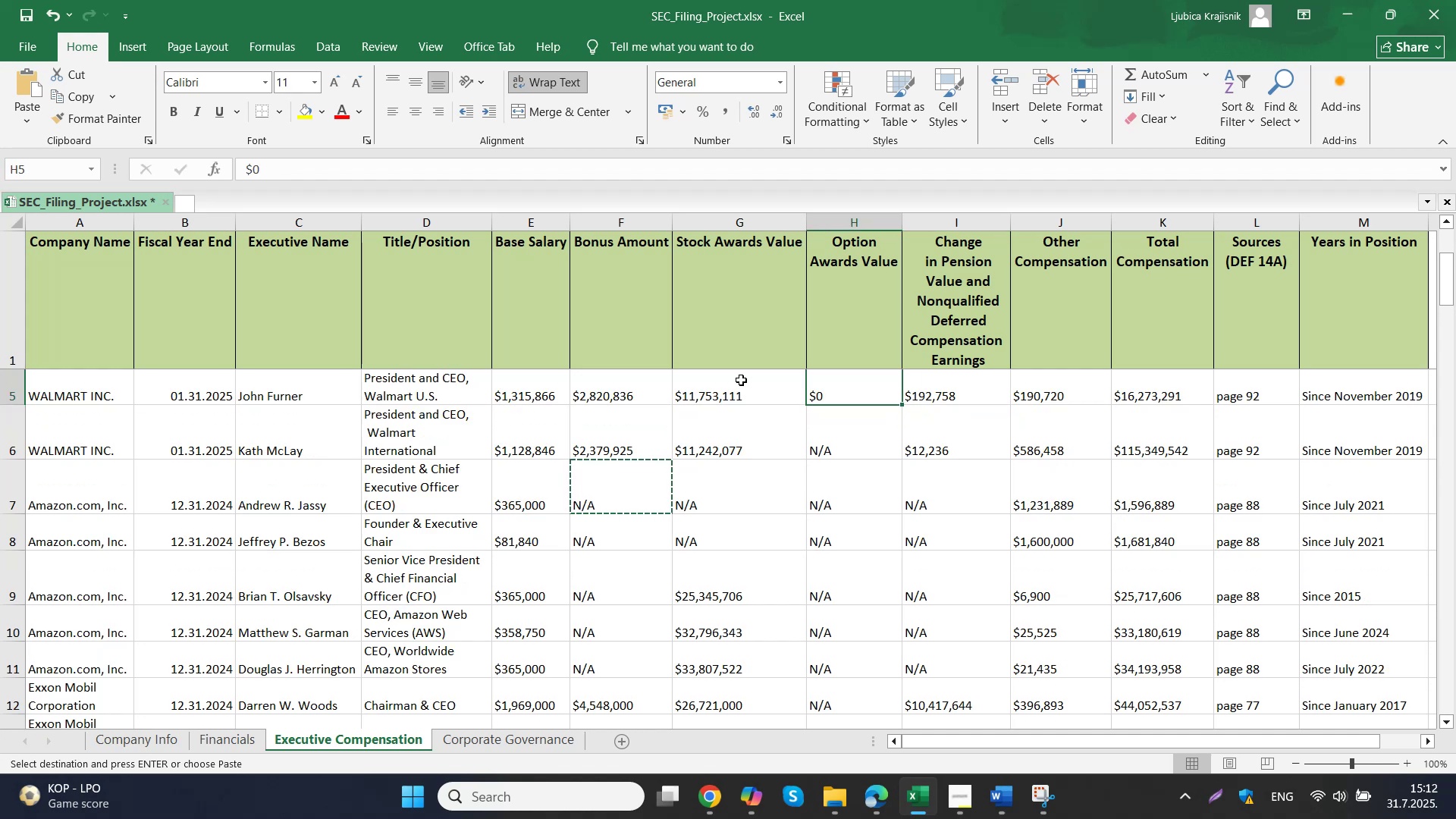 
key(Control+V)
 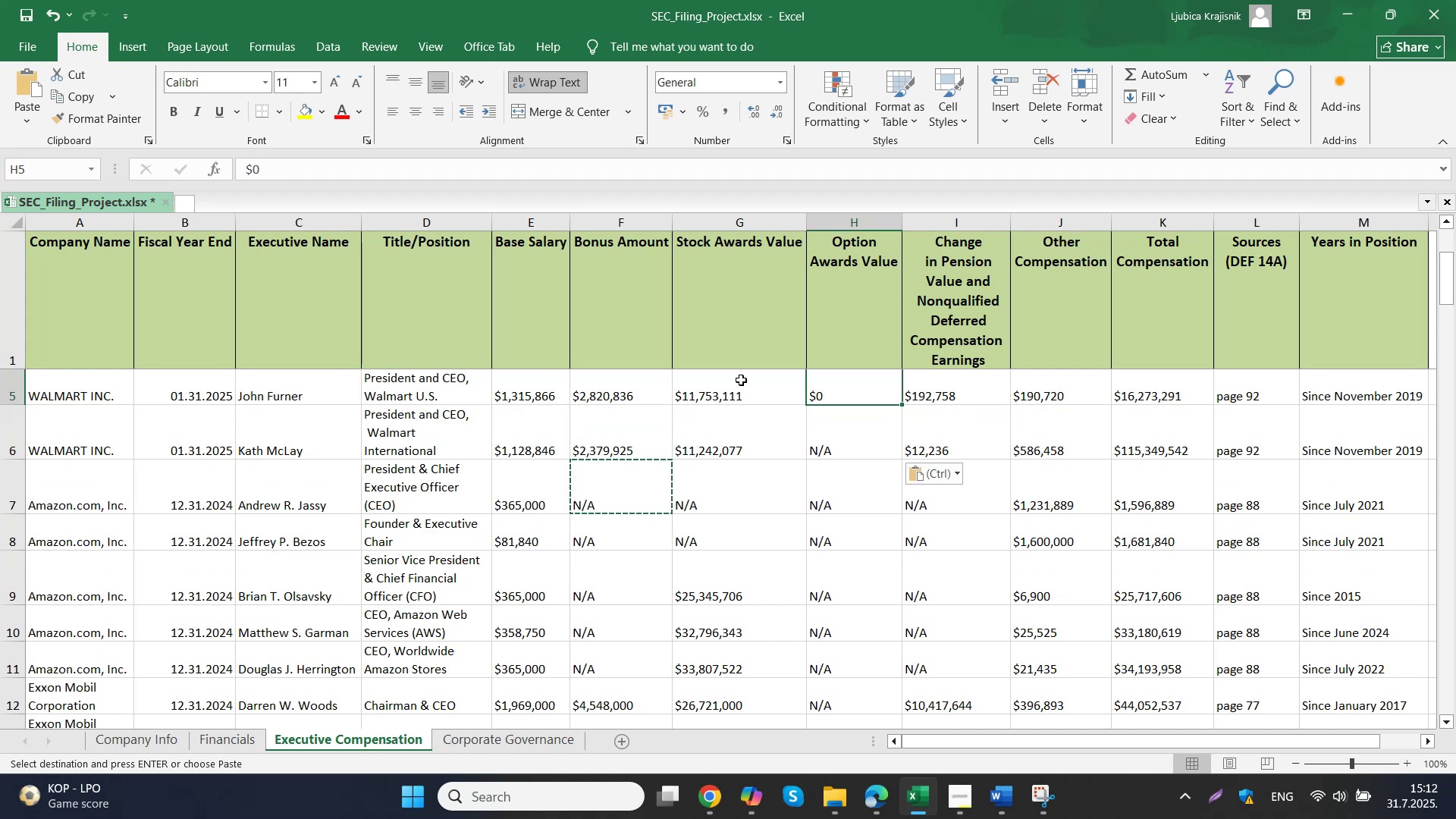 
key(ArrowUp)
 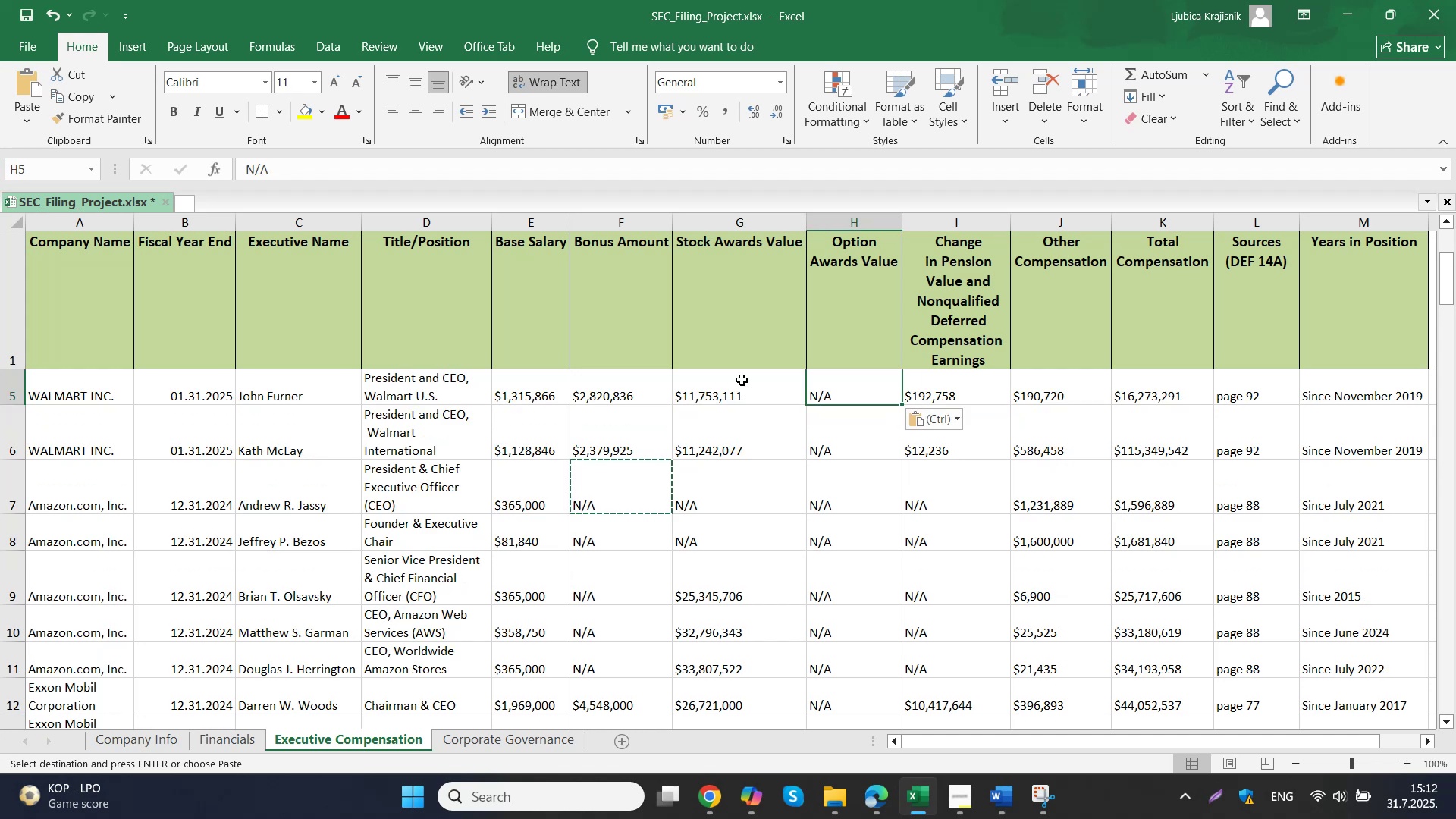 
key(Control+V)
 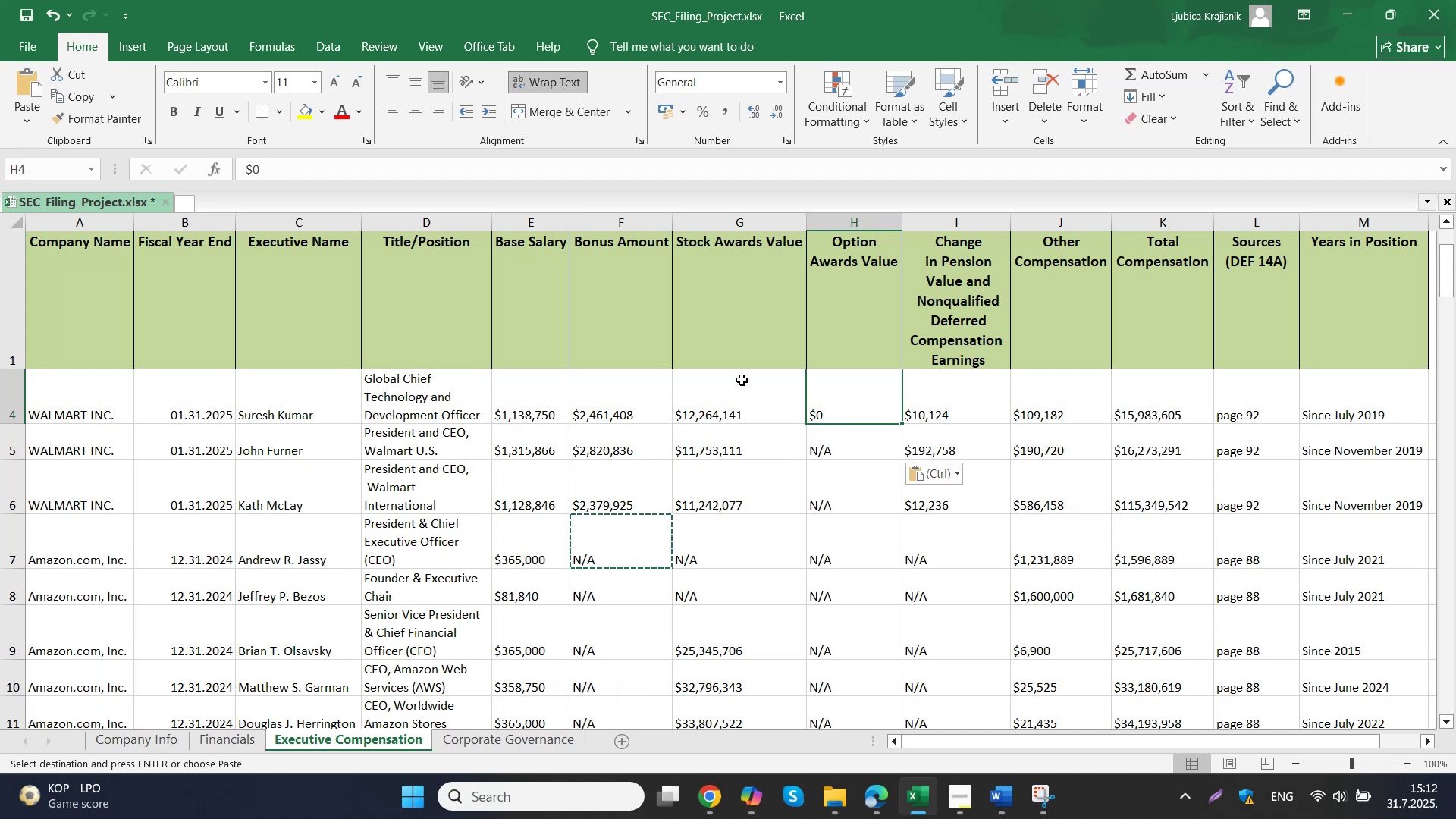 
key(ArrowUp)
 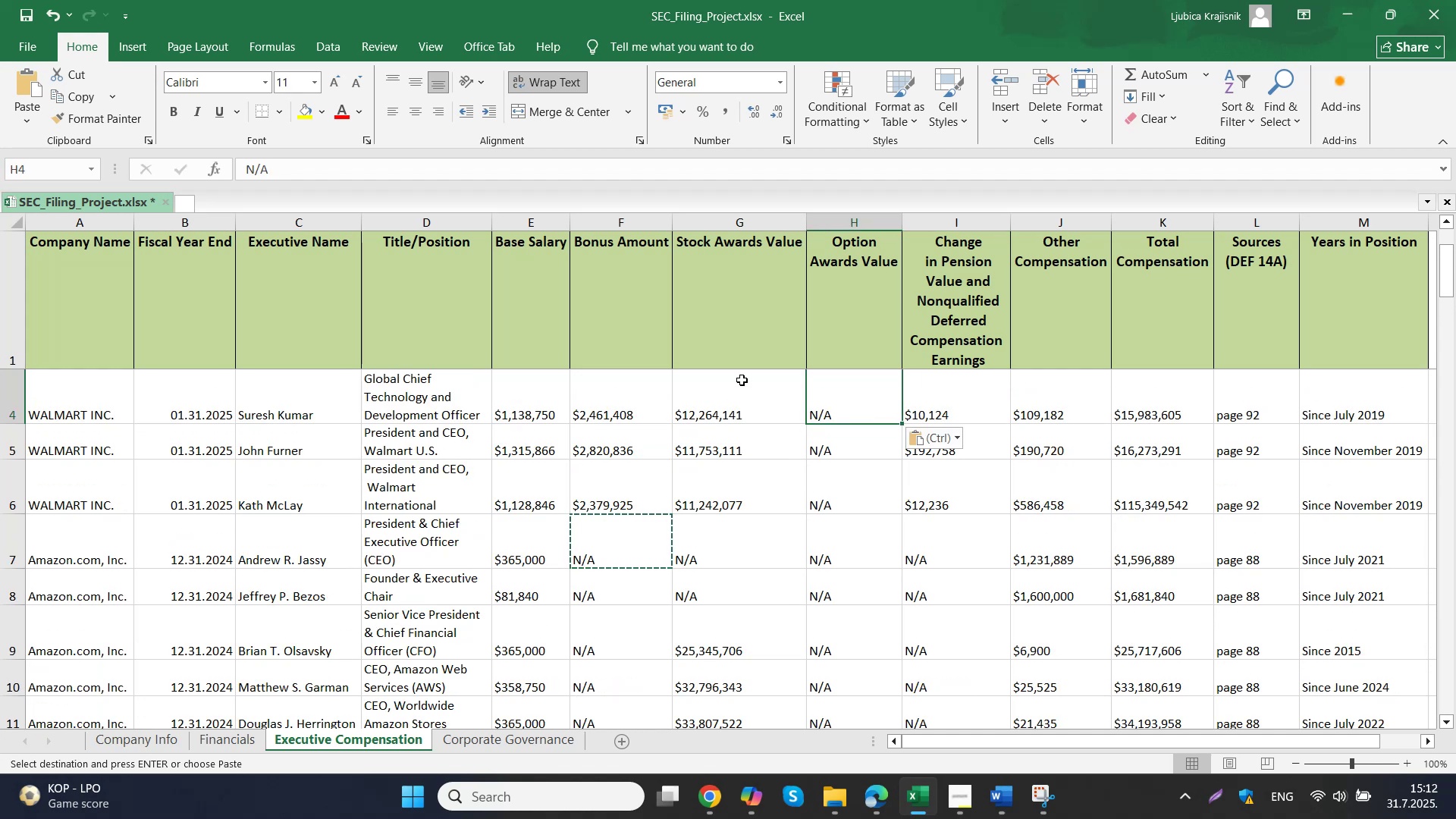 
key(Control+ControlLeft)
 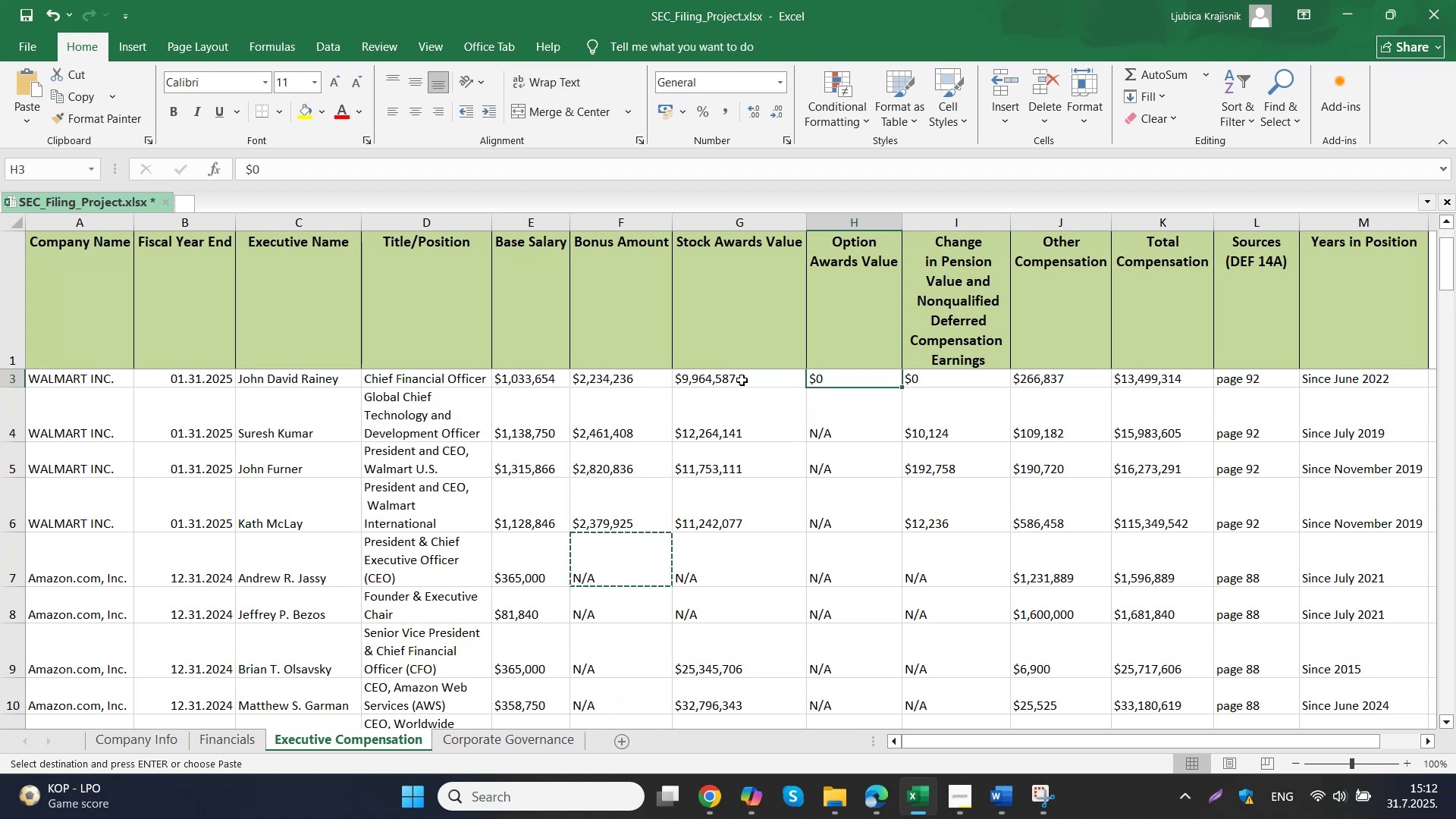 
key(Control+V)
 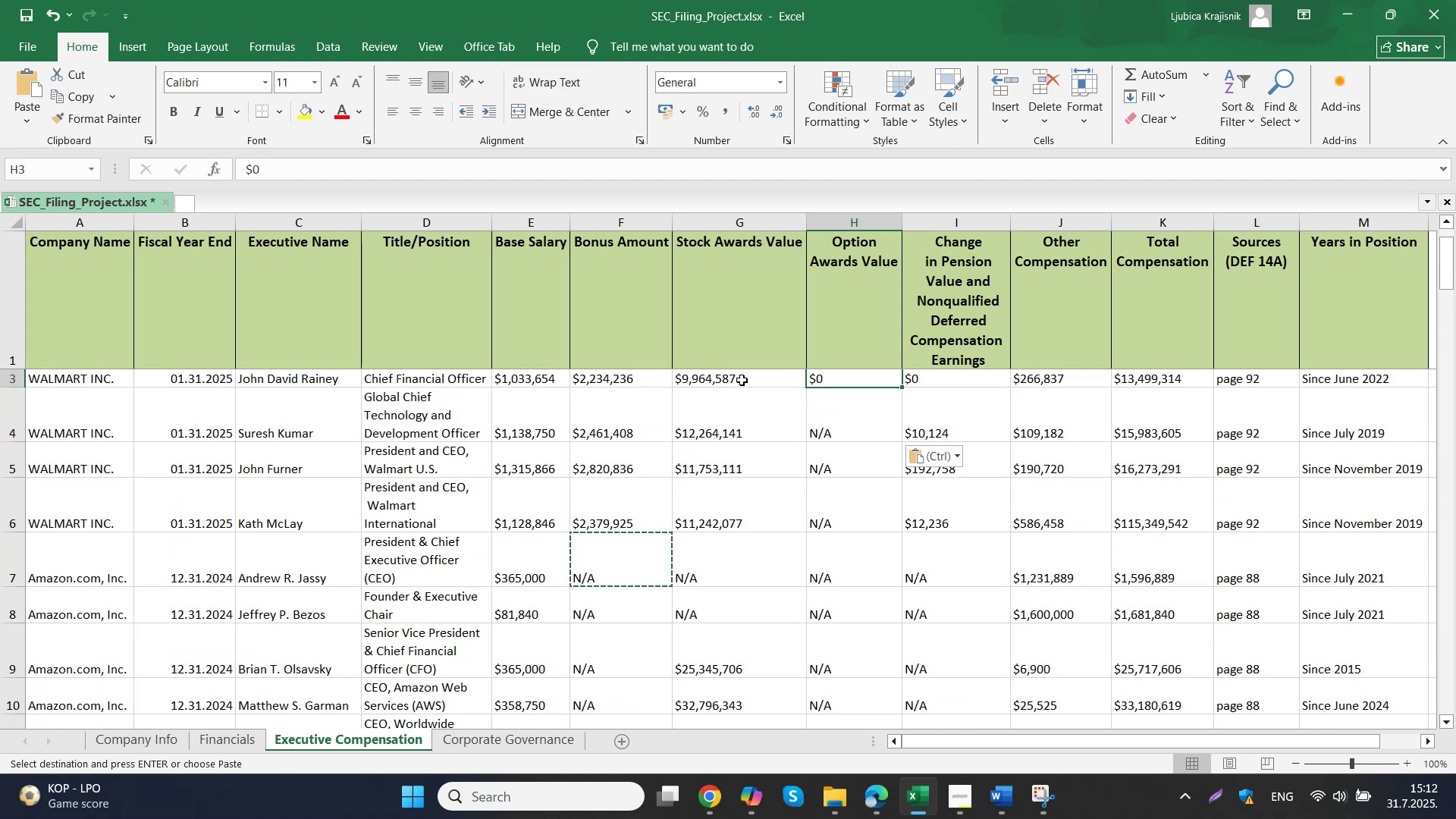 
key(ArrowRight)
 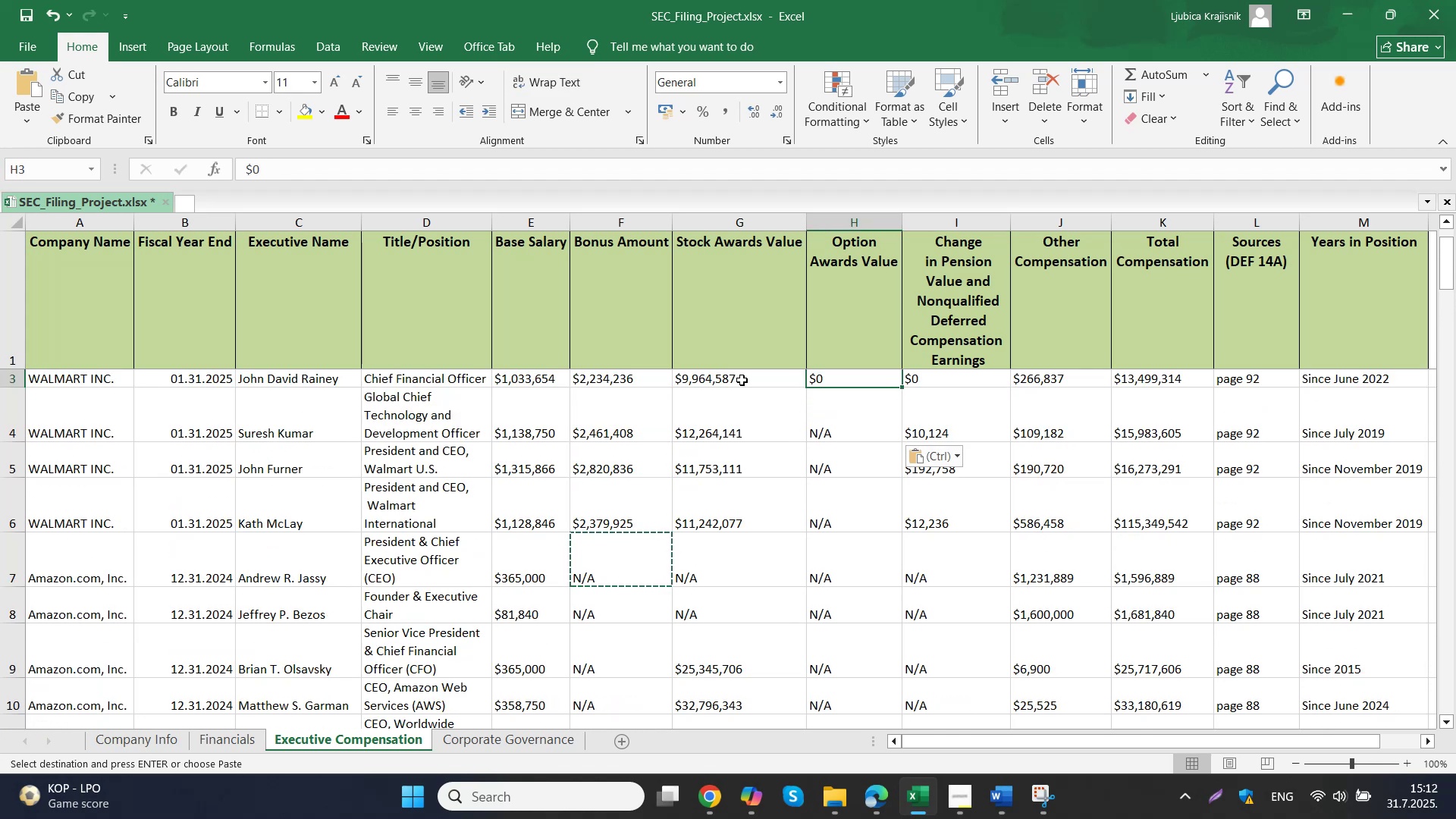 
key(Control+ControlLeft)
 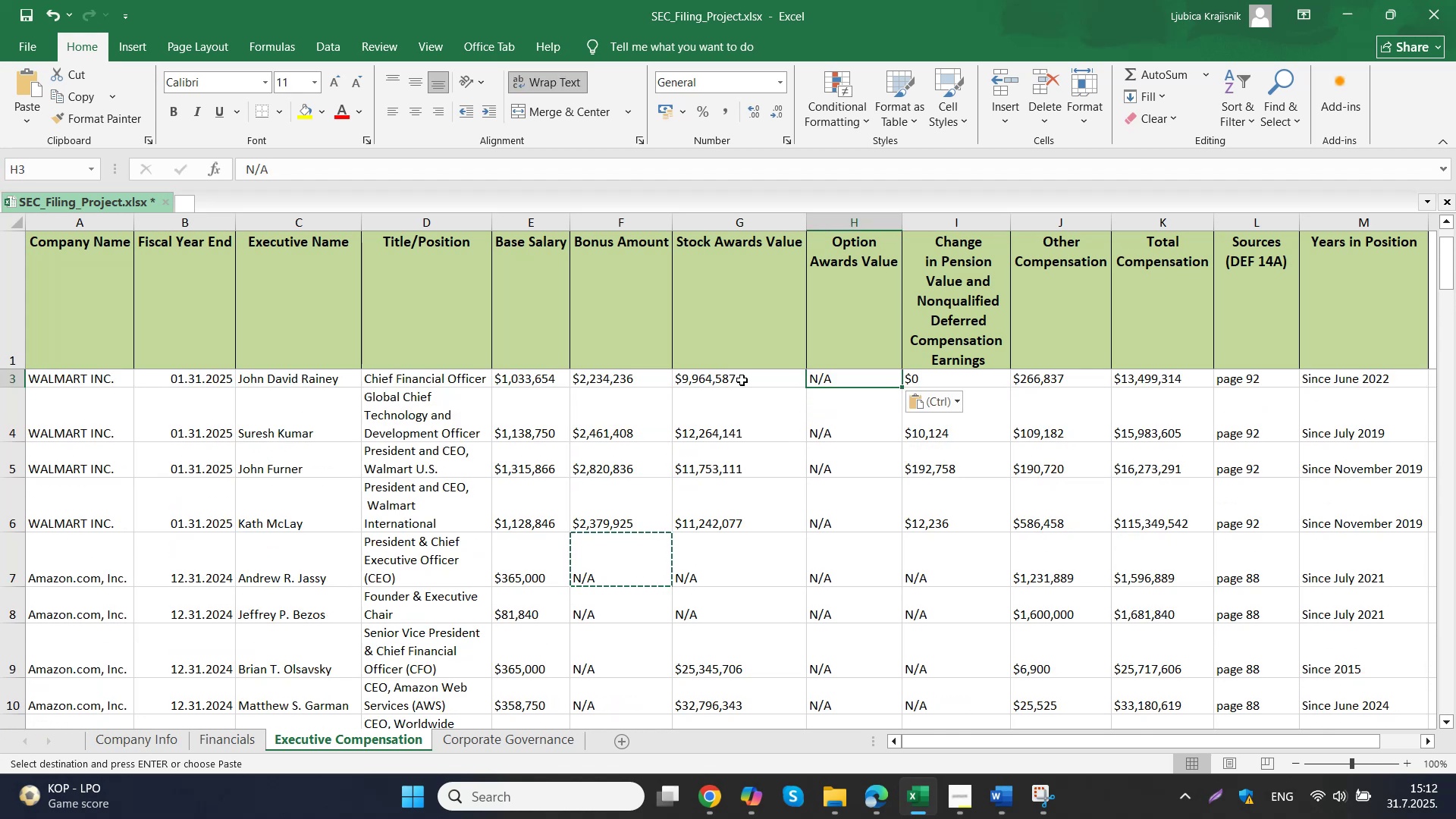 
key(Control+V)
 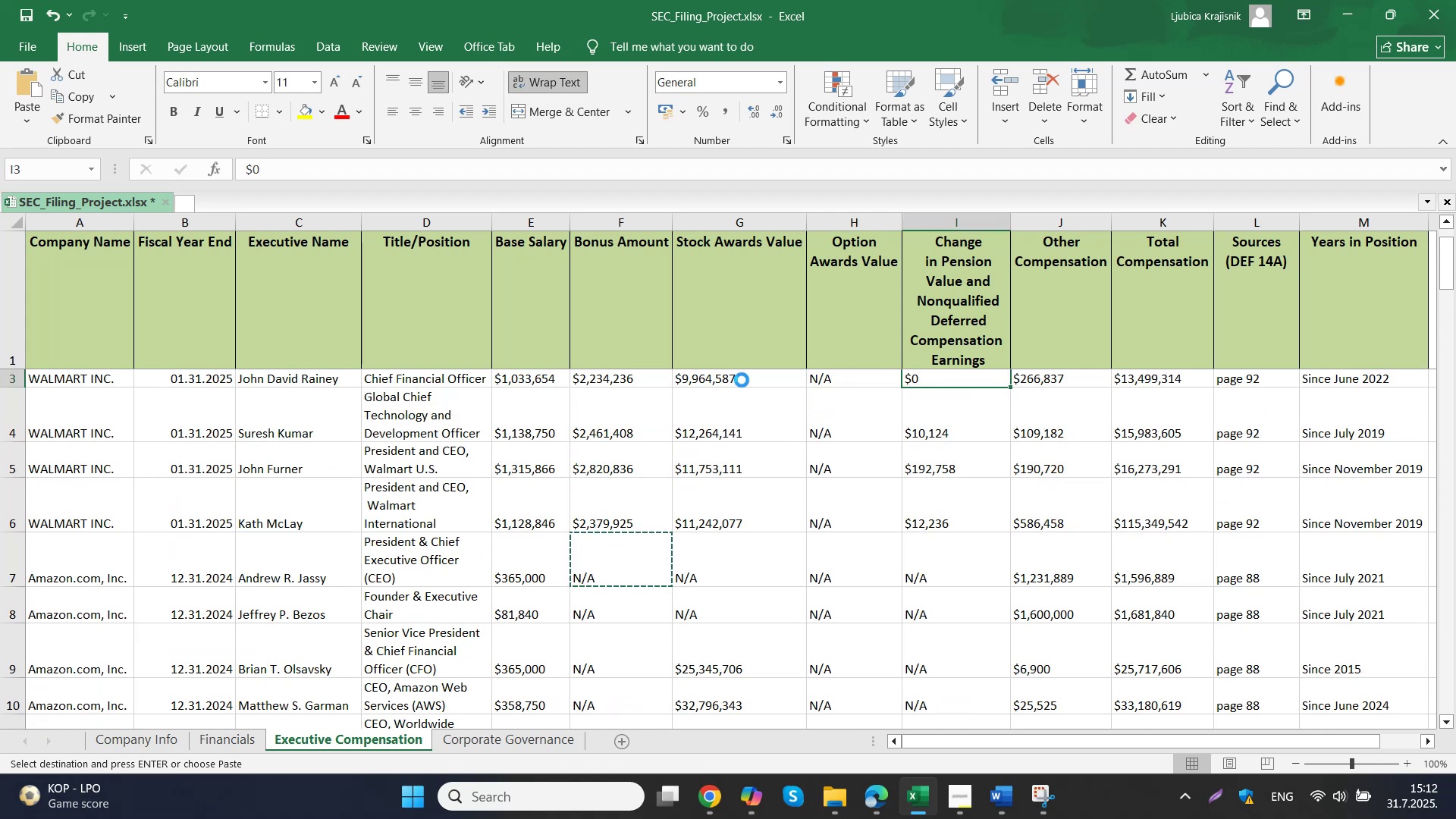 
key(ArrowLeft)
 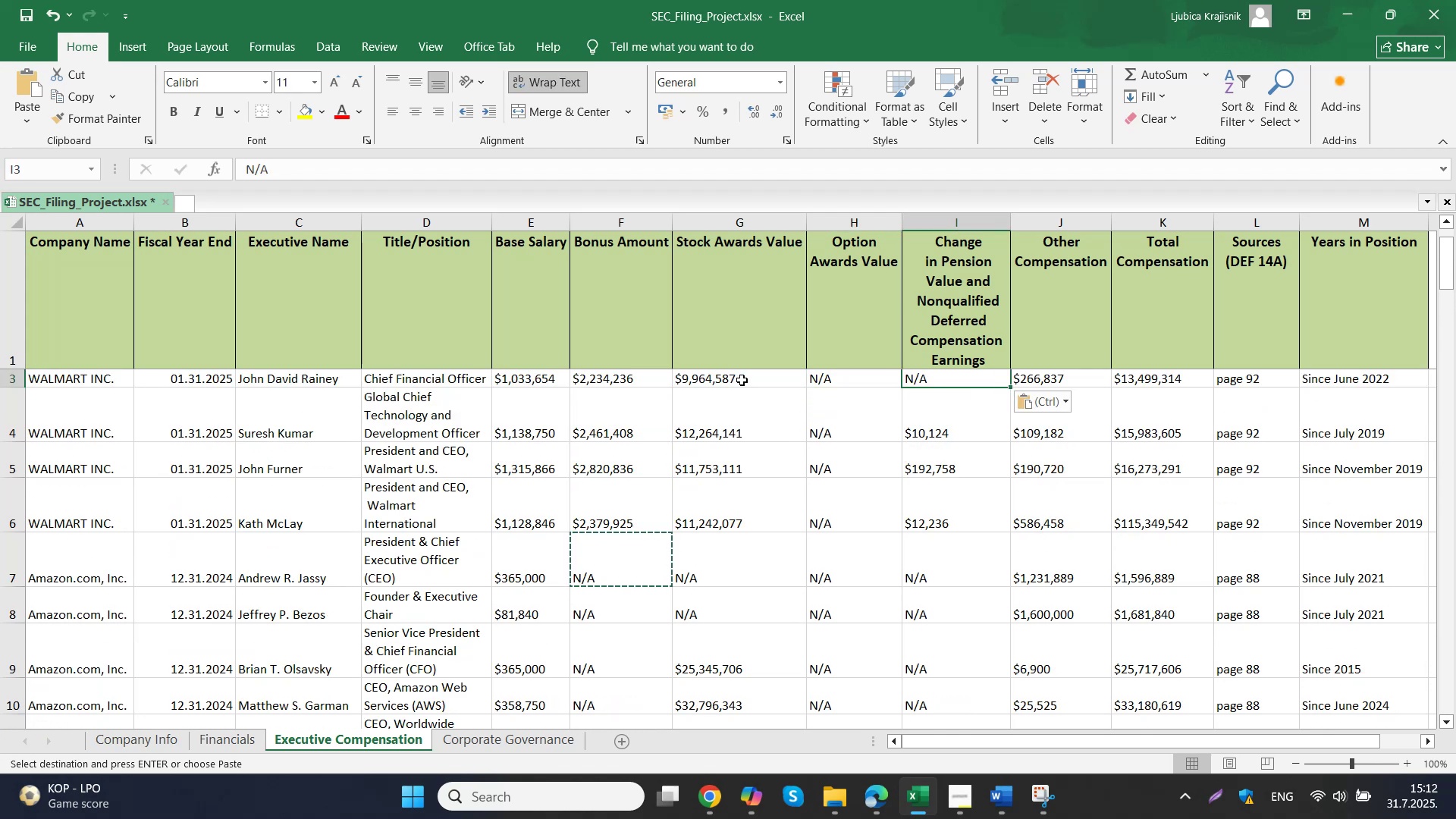 
key(ArrowLeft)
 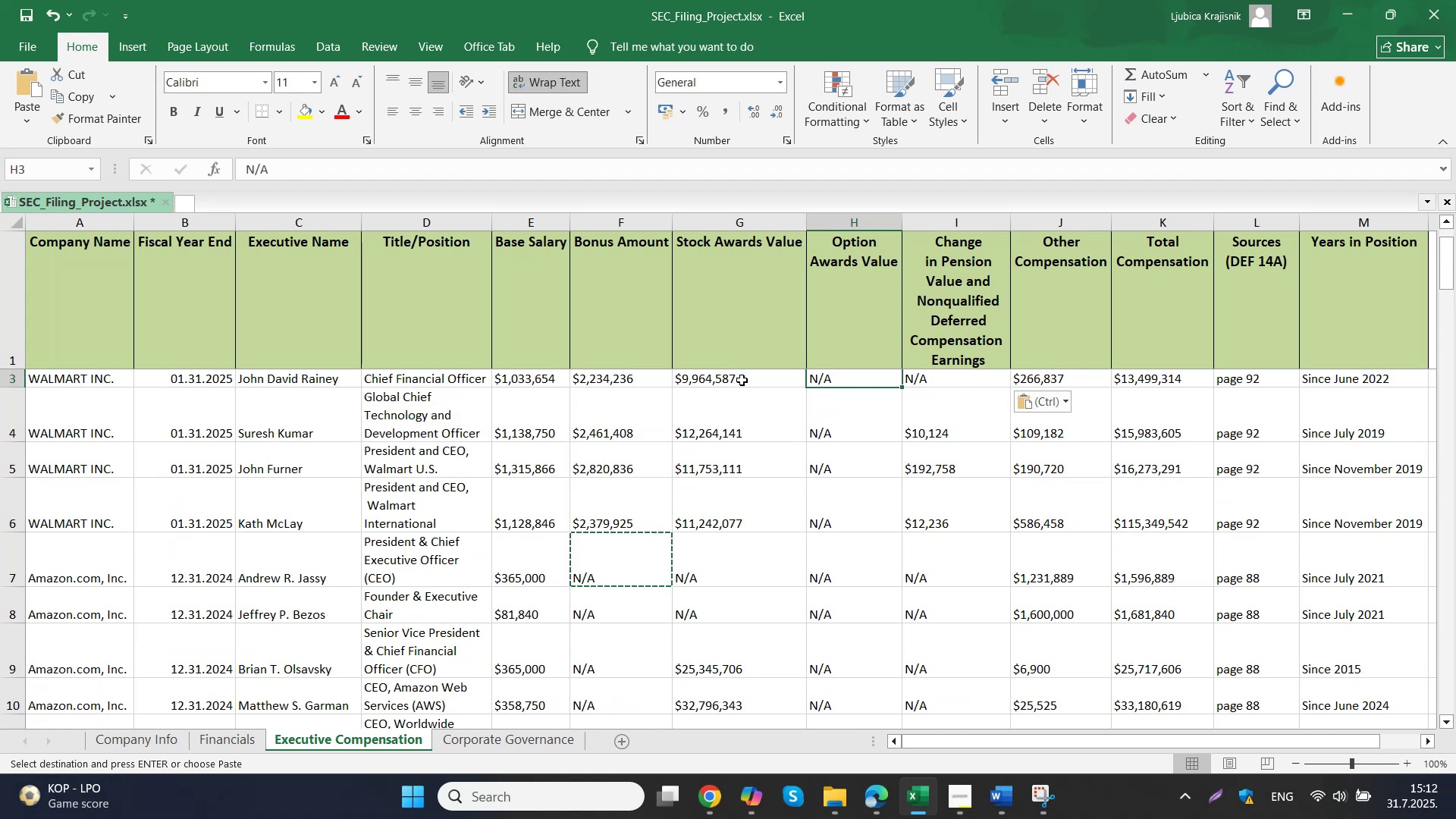 
key(ArrowUp)
 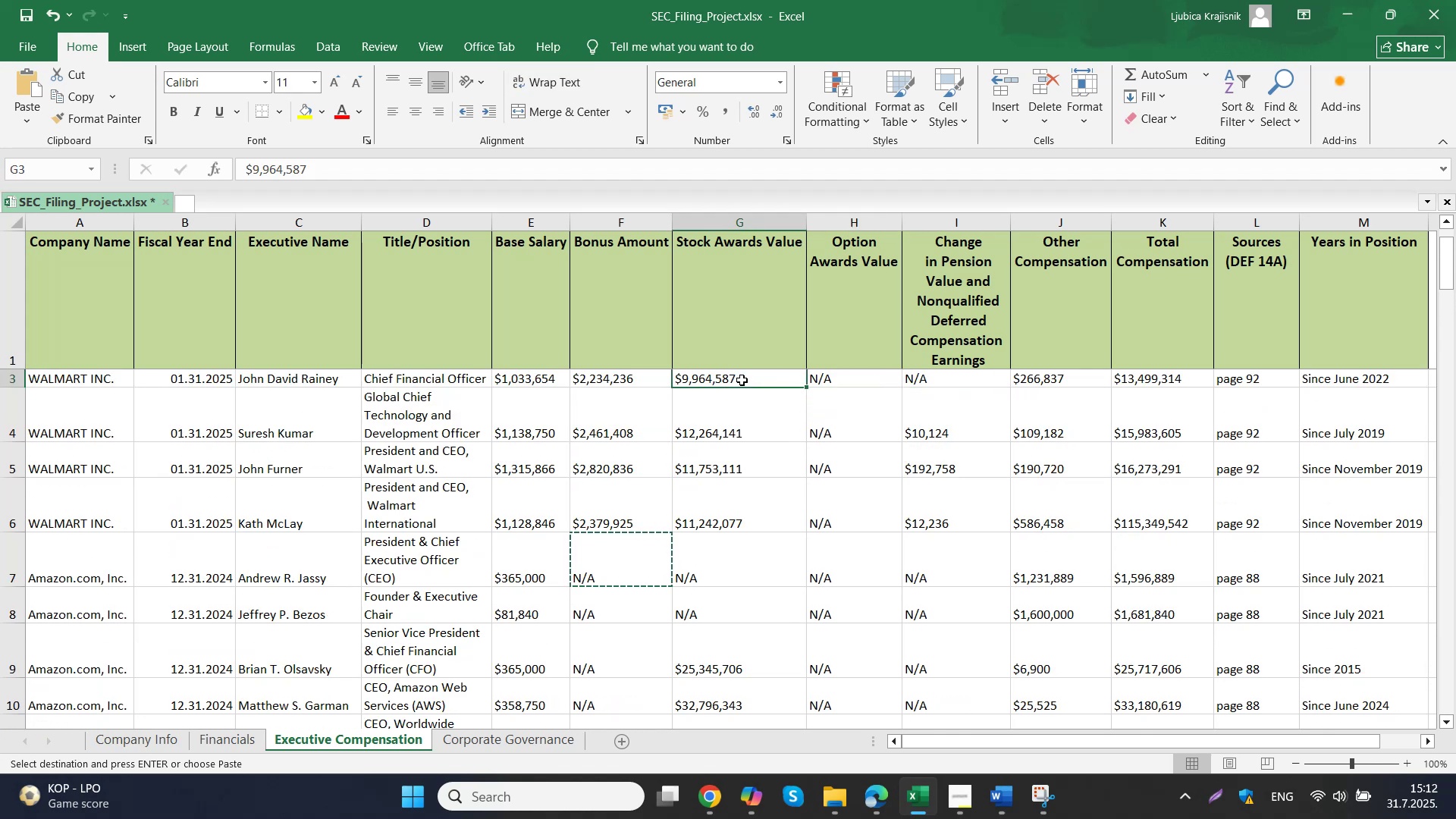 
key(ArrowRight)
 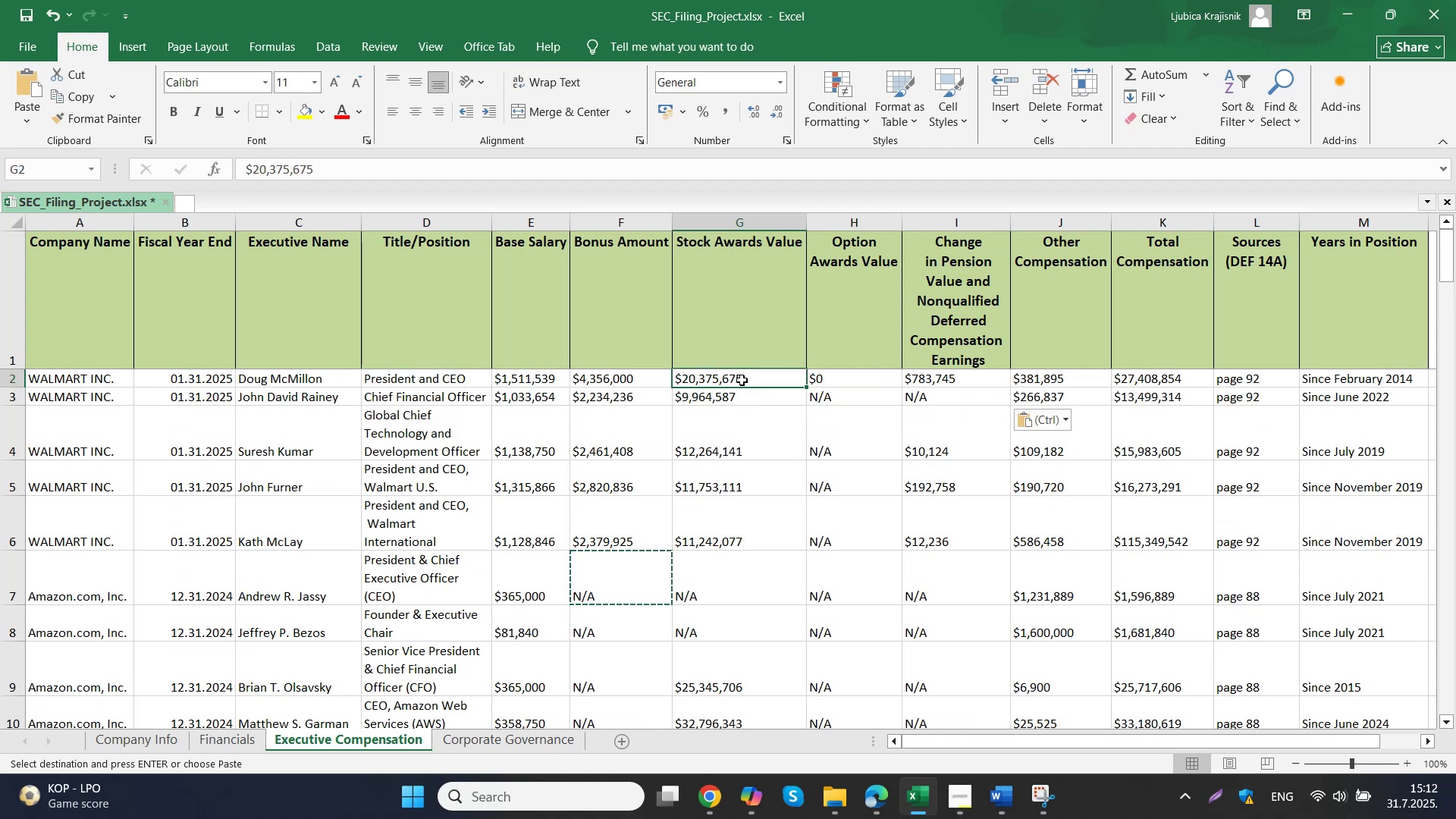 
key(Control+ControlLeft)
 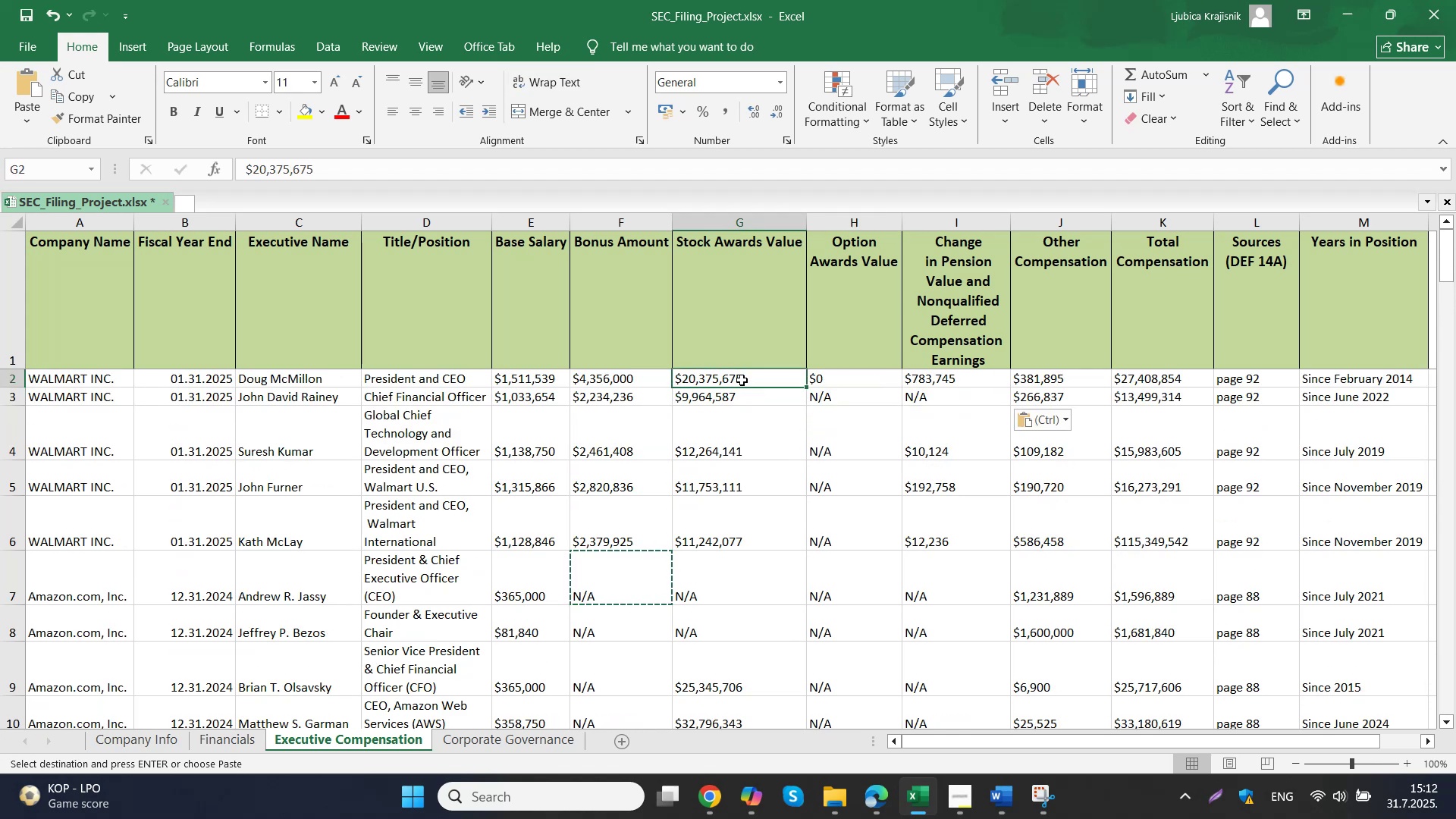 
key(Control+V)
 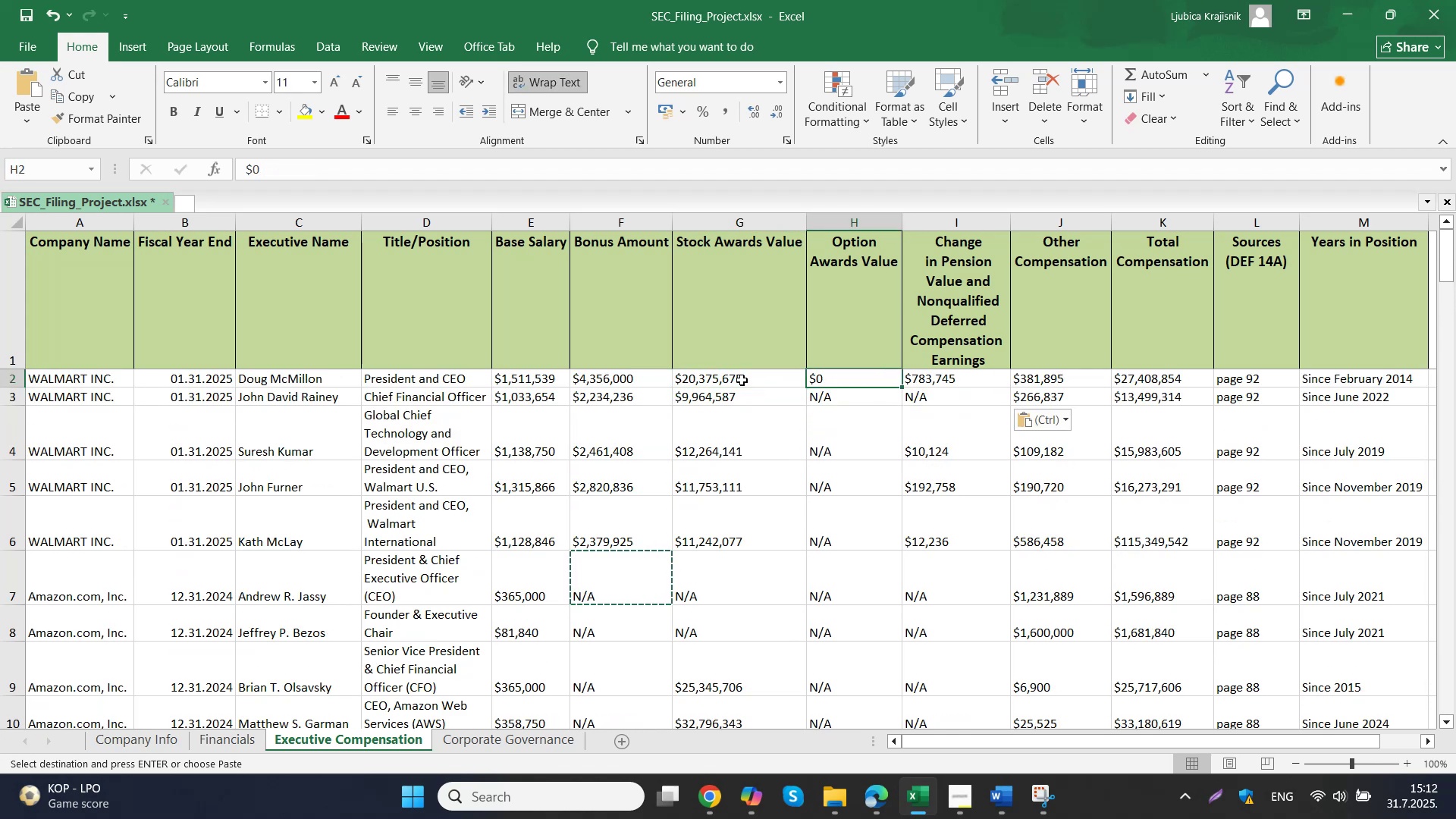 
key(ArrowUp)
 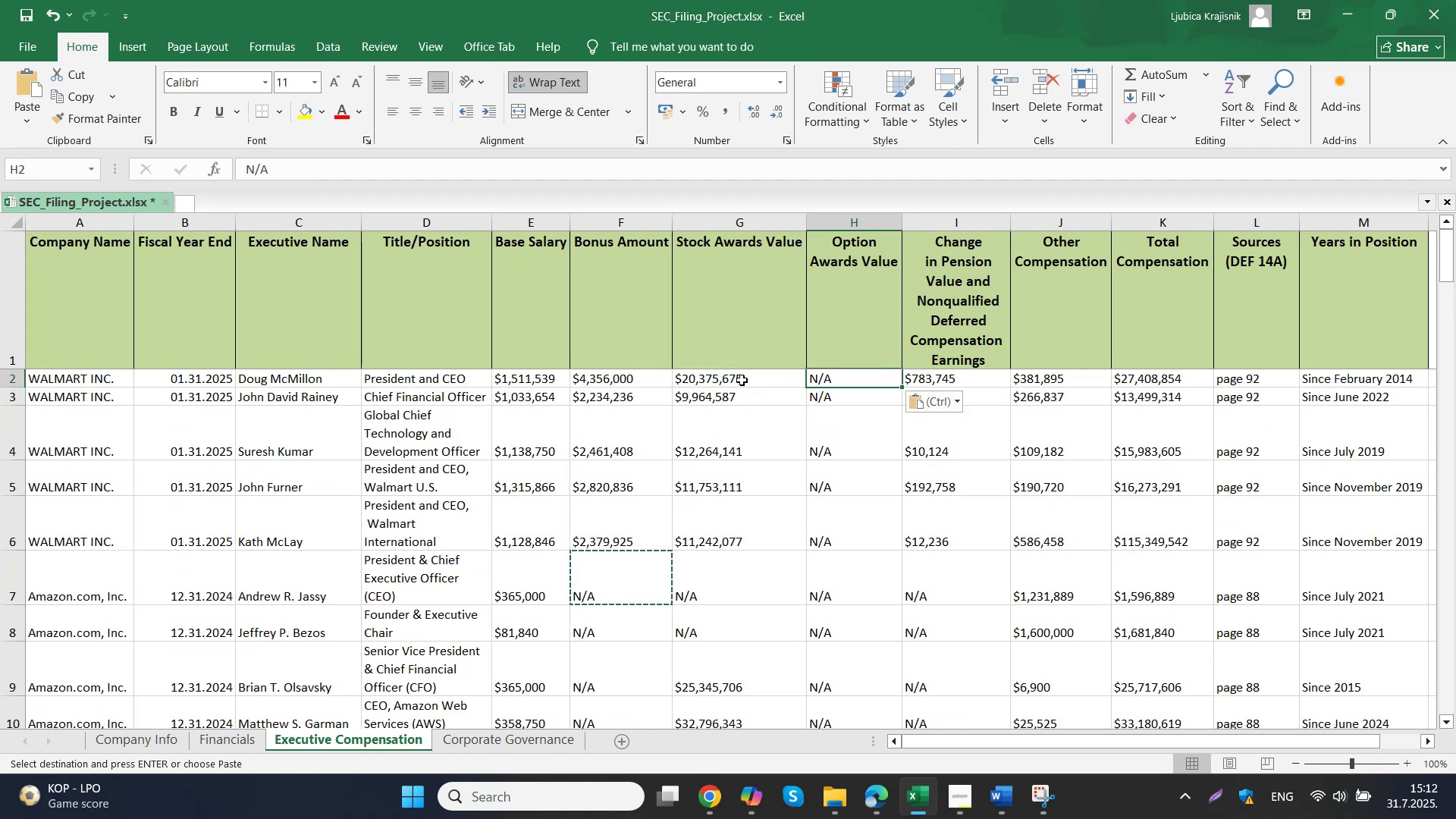 
hold_key(key=ArrowDown, duration=0.76)
 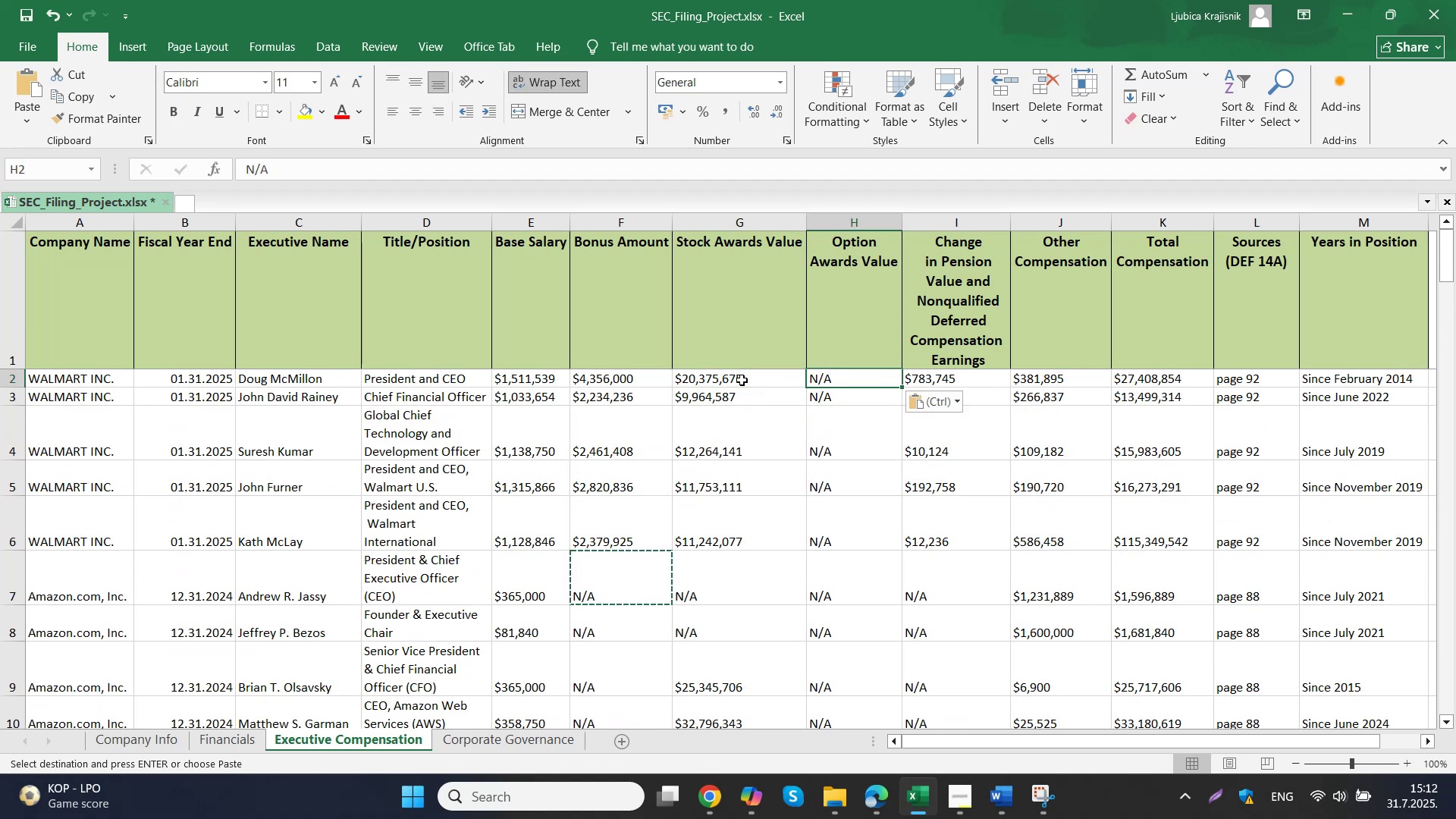 
key(ArrowDown)
 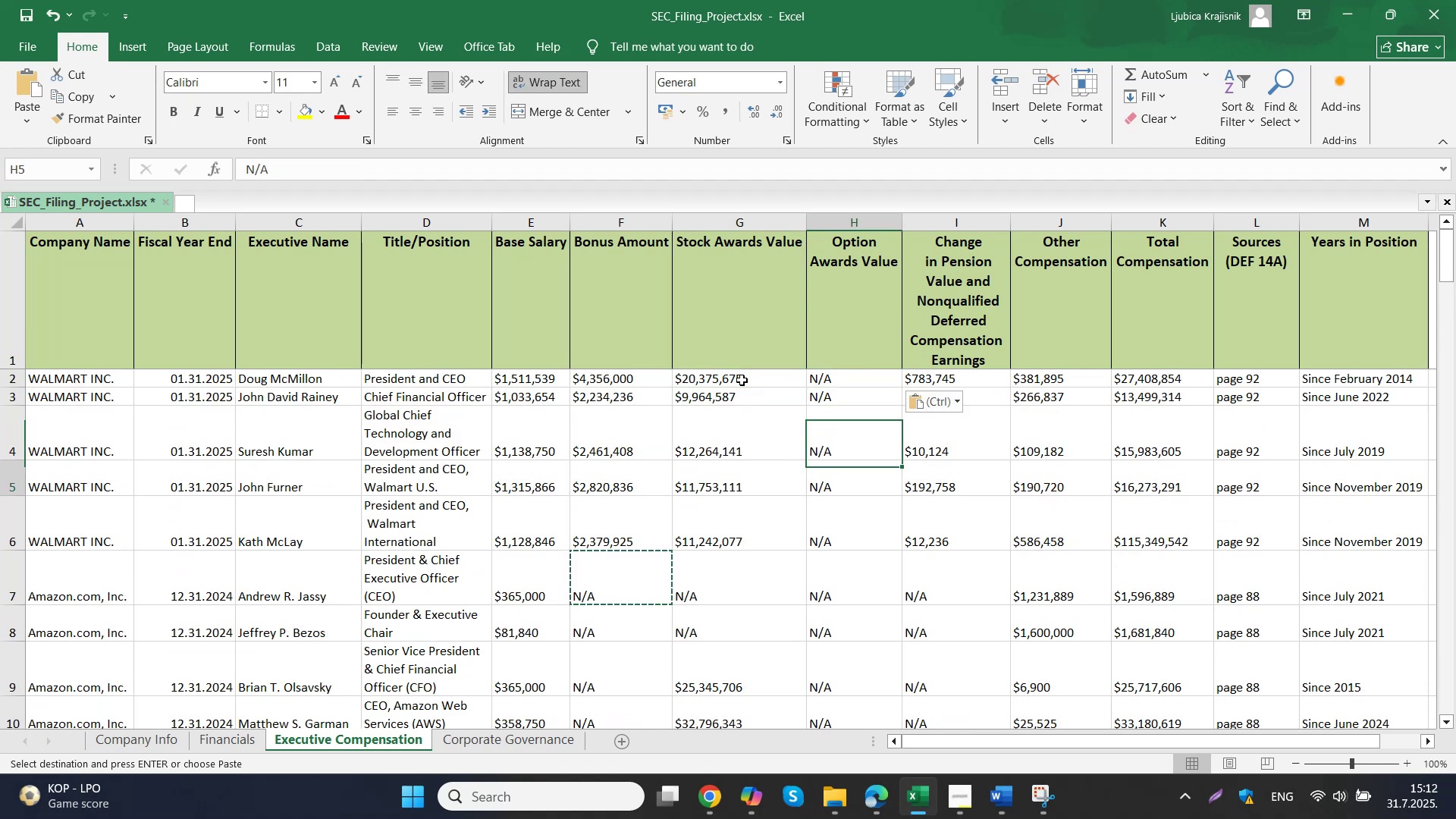 
key(ArrowDown)
 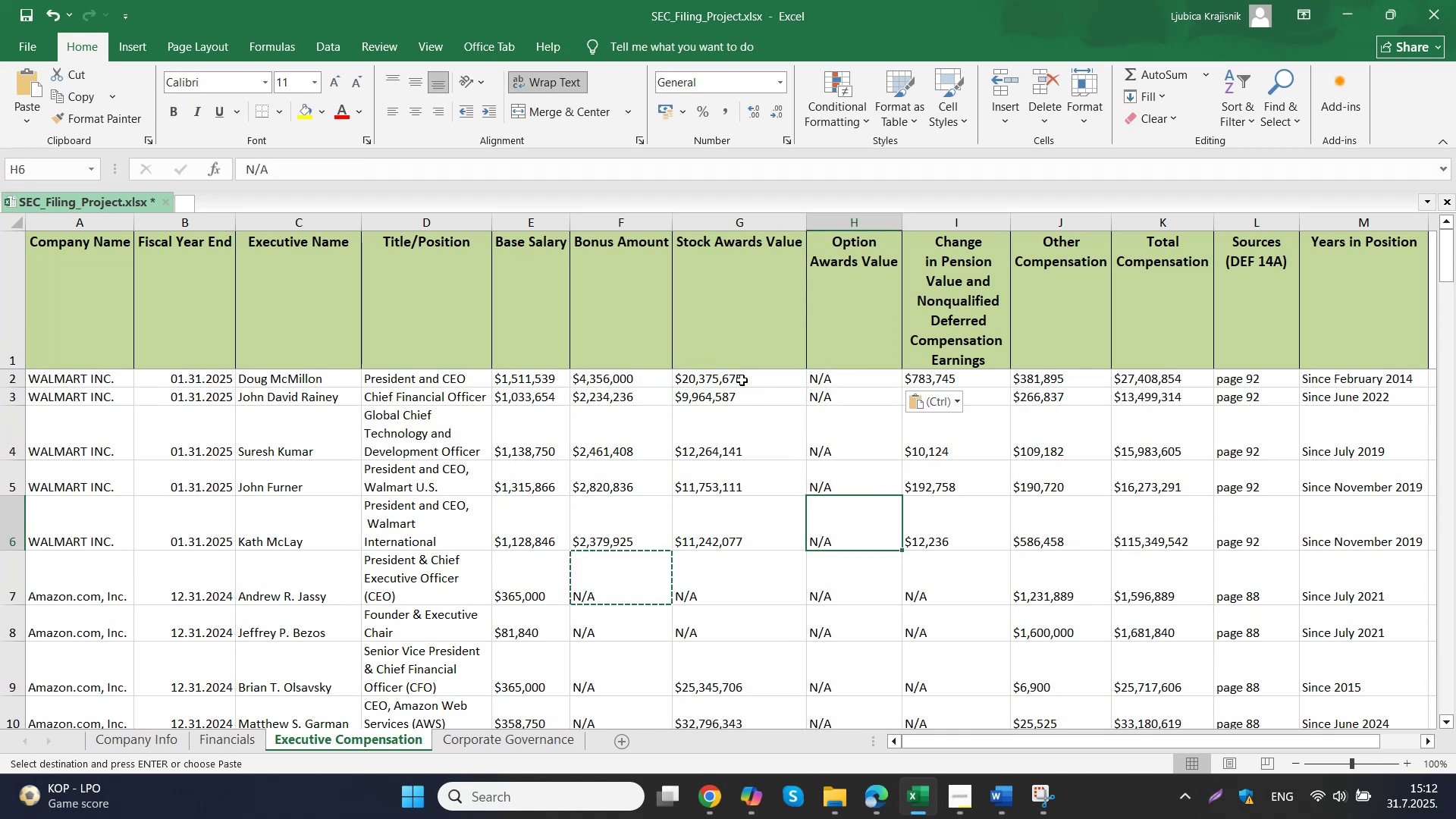 
key(ArrowDown)
 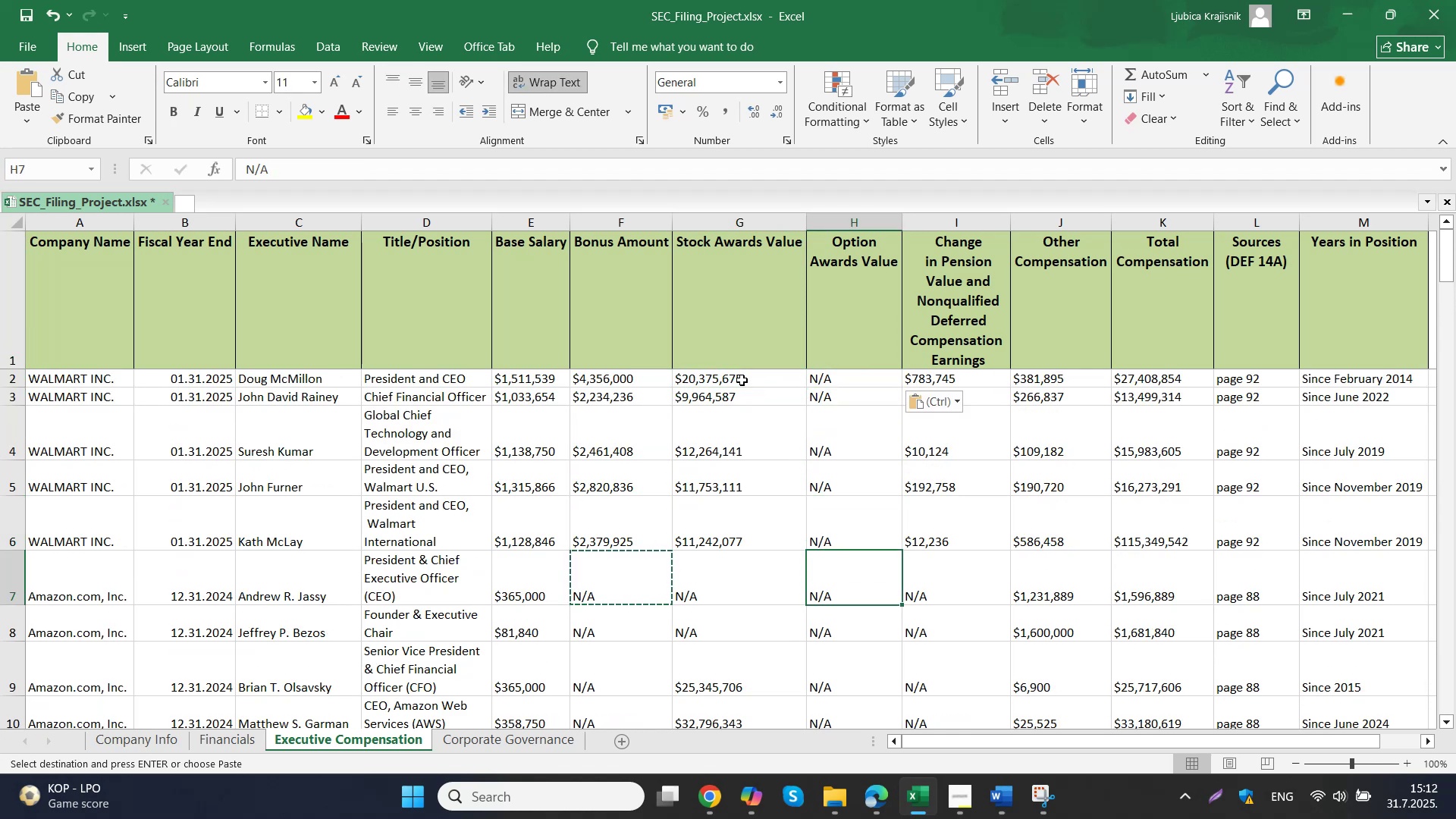 
key(ArrowDown)
 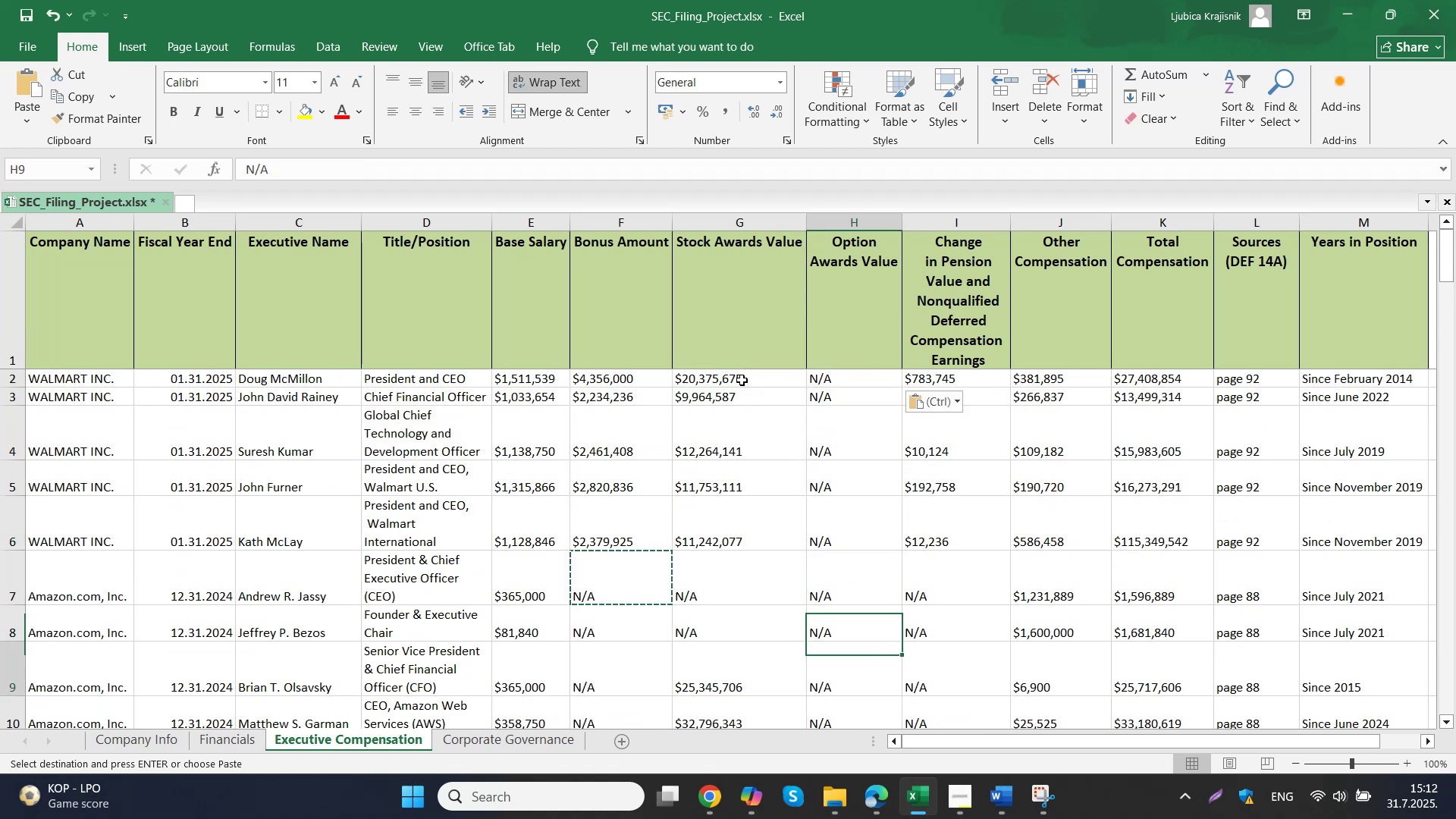 
key(ArrowDown)
 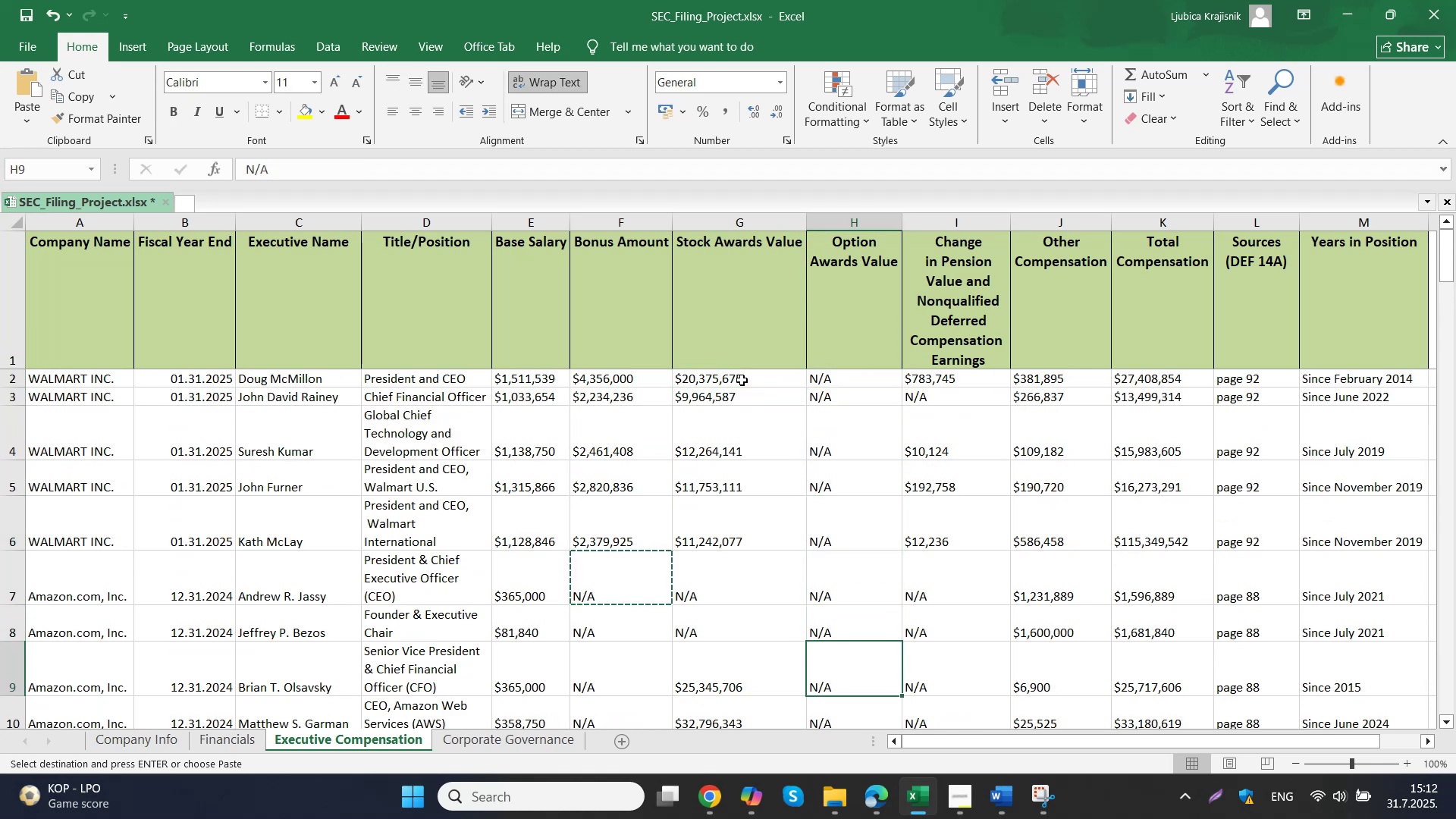 
key(ArrowDown)
 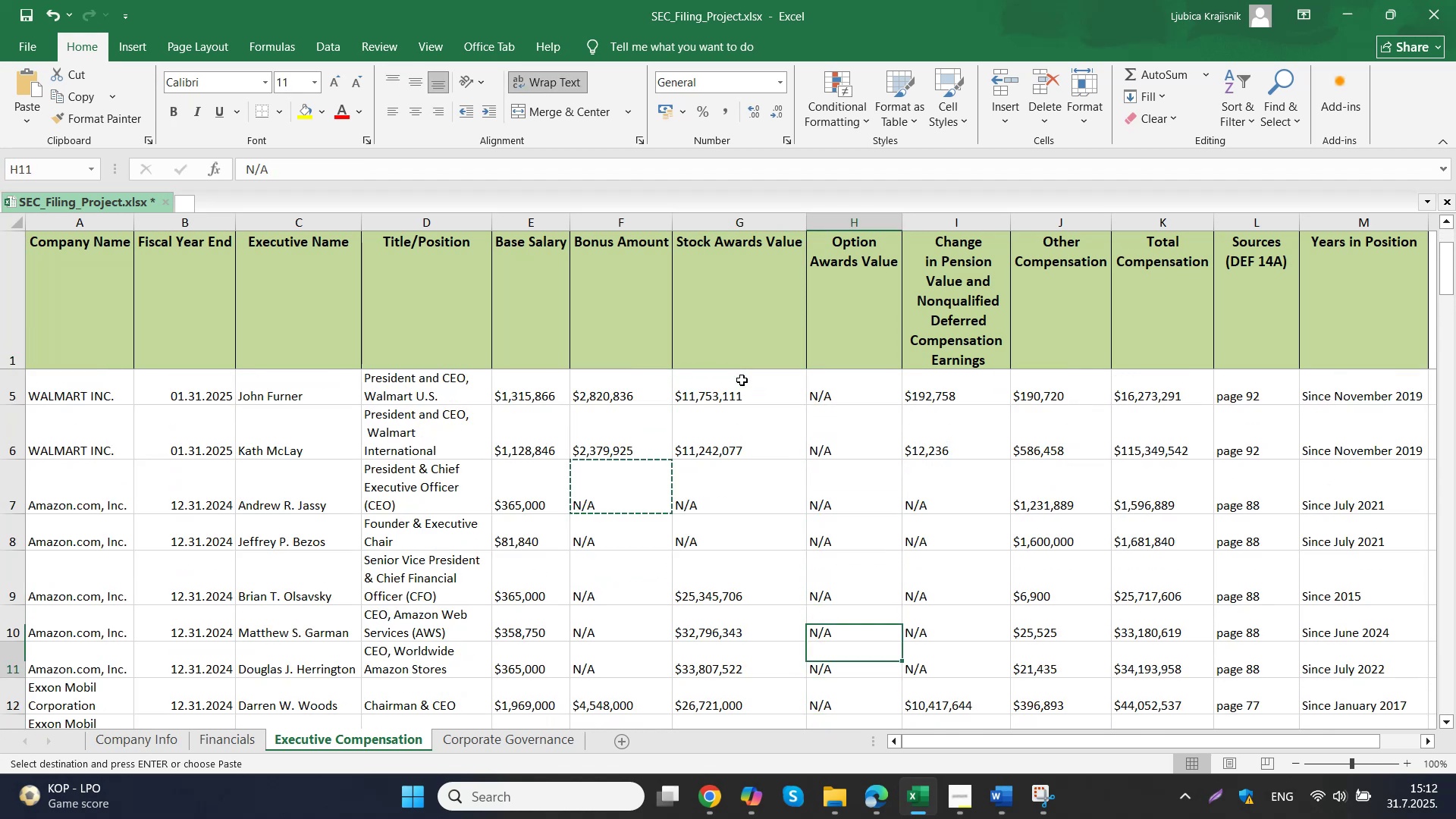 
key(ArrowDown)
 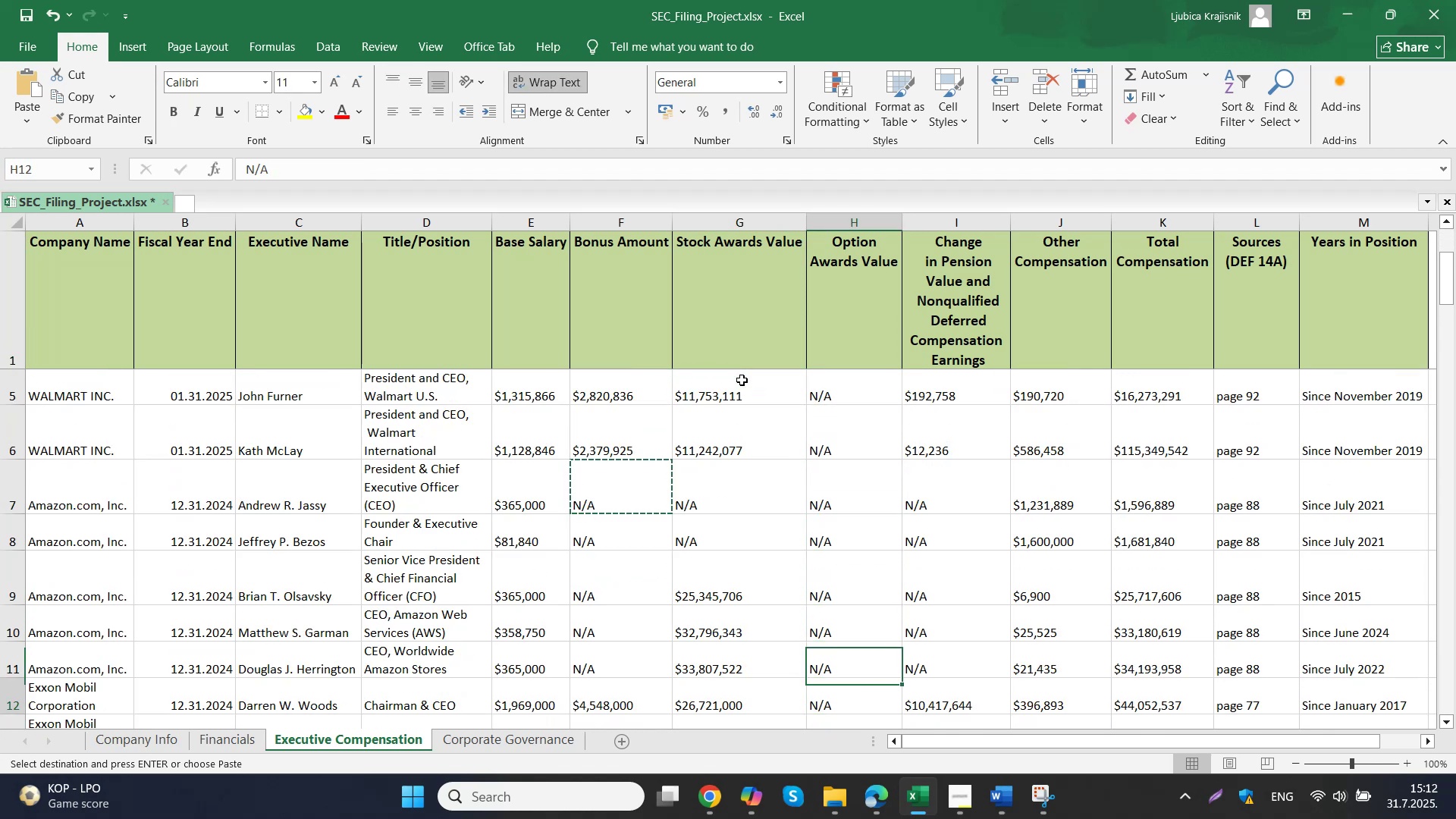 
key(ArrowDown)
 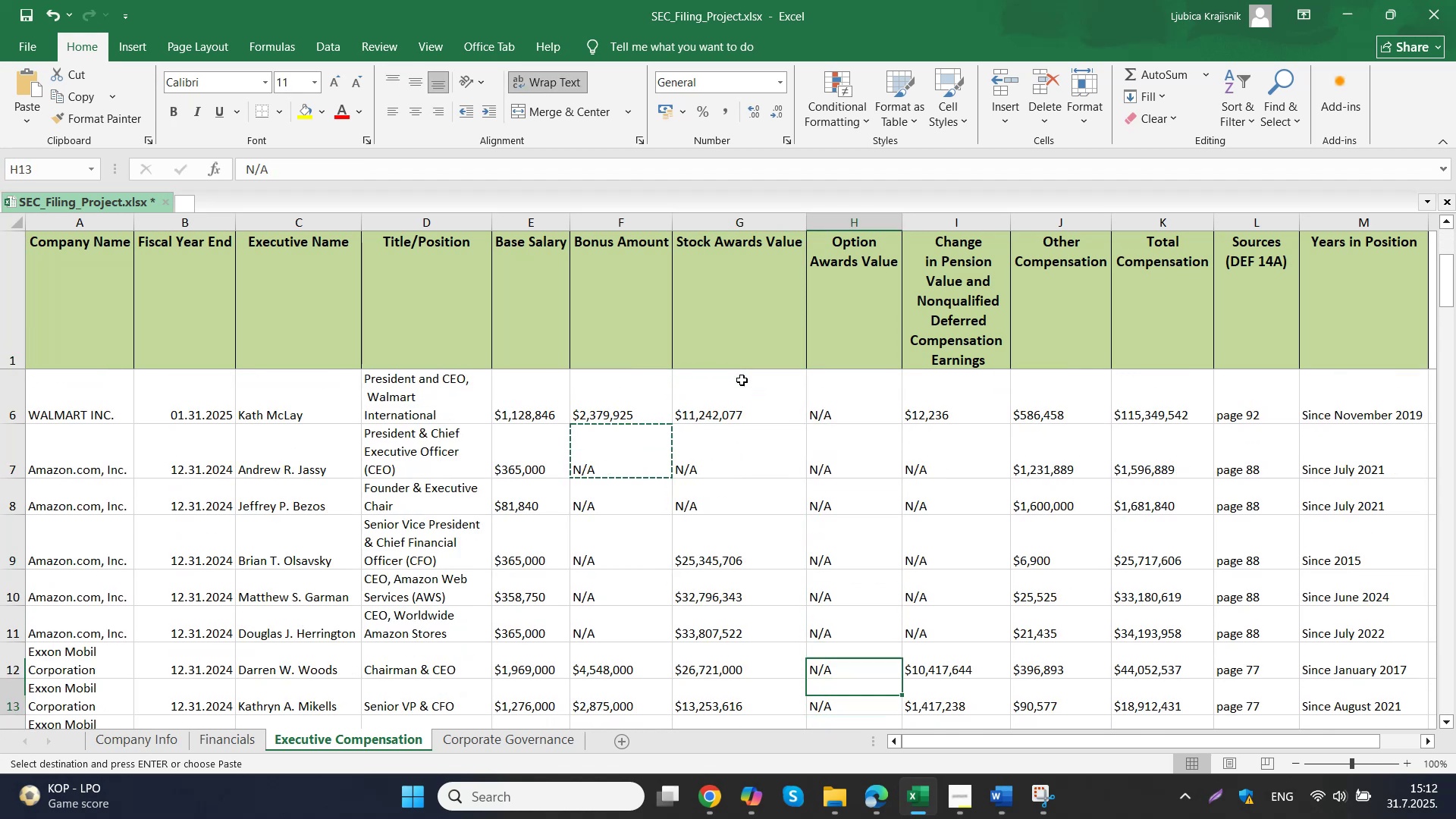 
key(ArrowDown)
 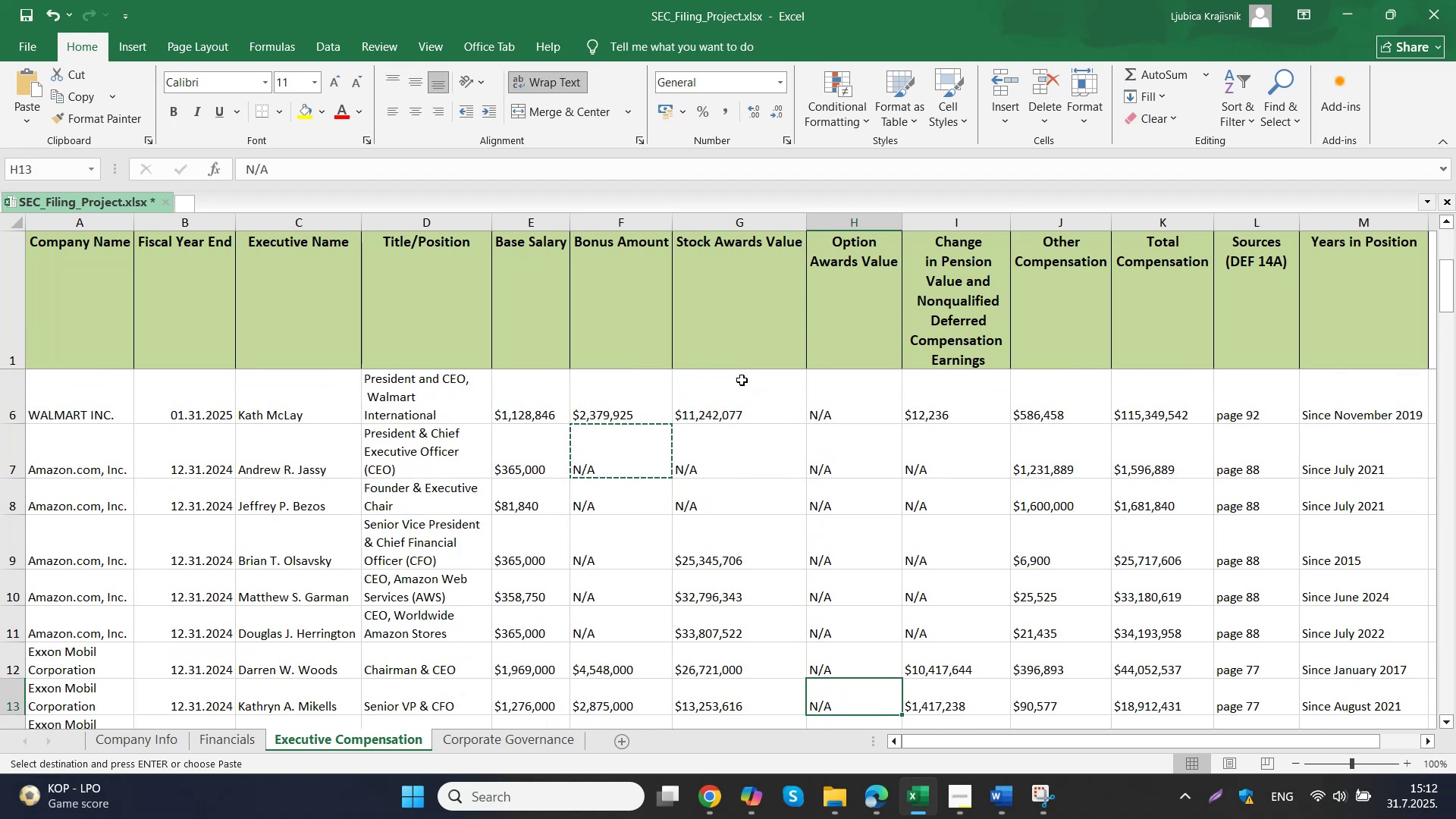 
key(ArrowDown)
 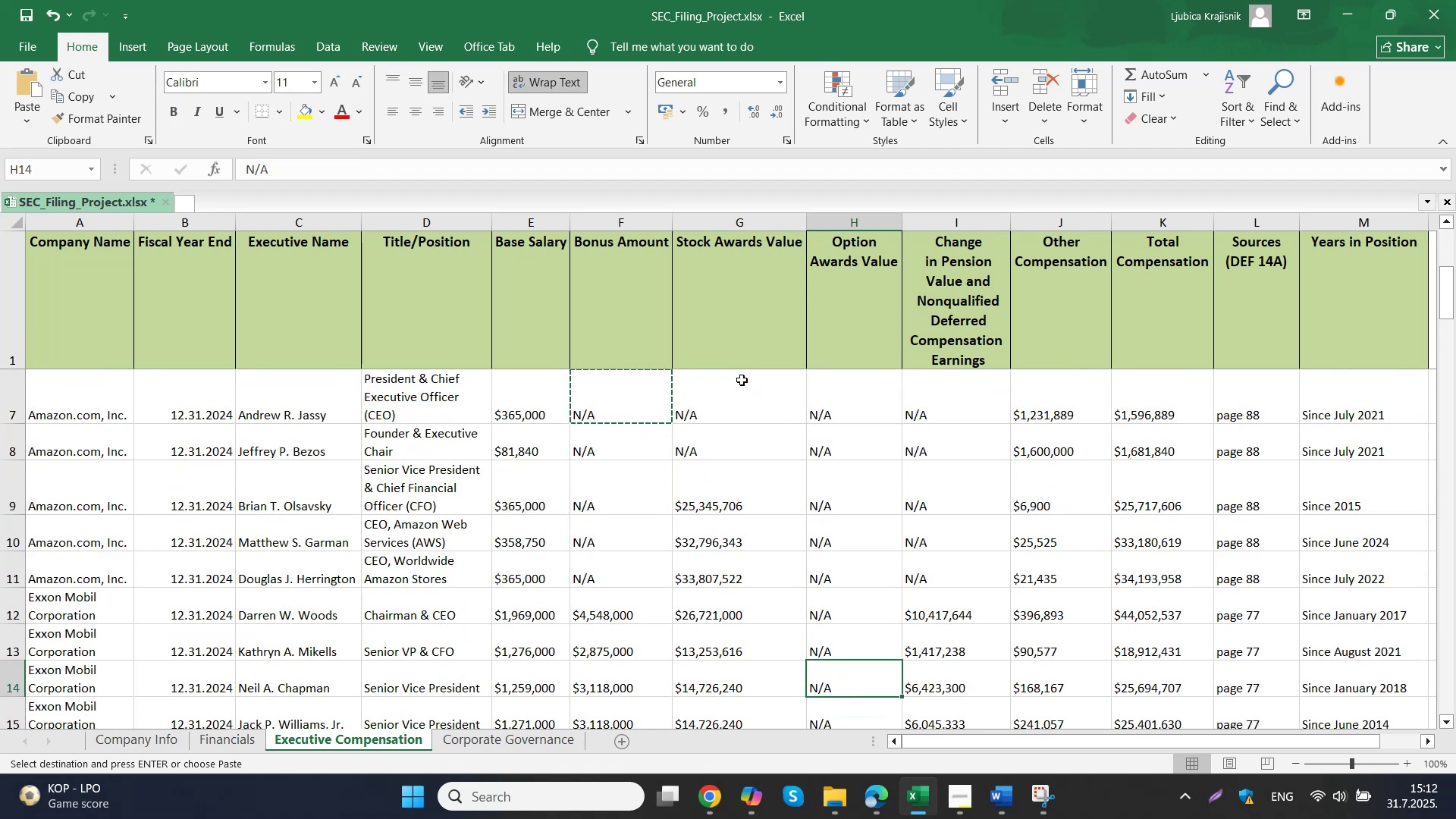 
key(ArrowDown)
 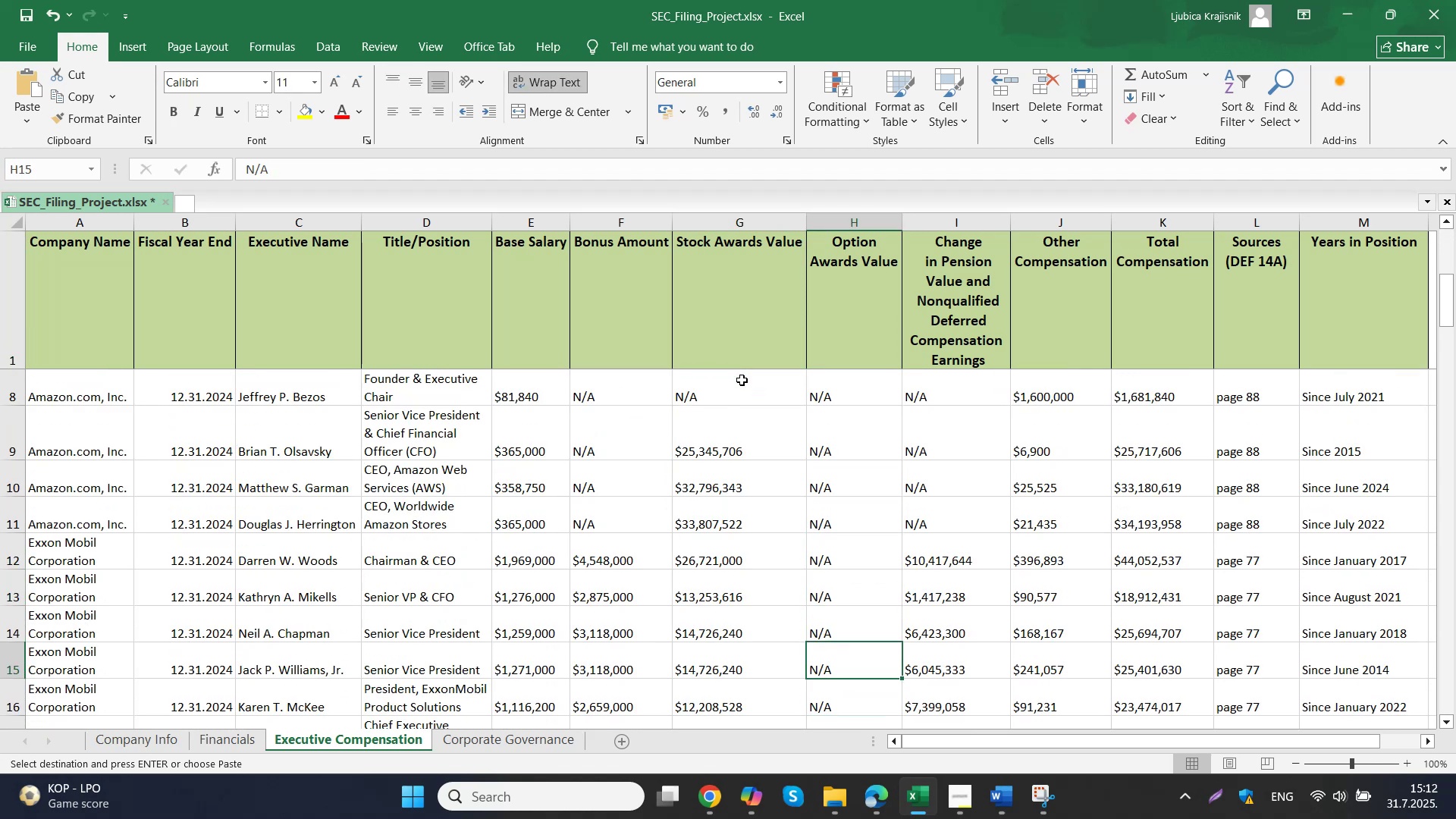 
key(ArrowDown)
 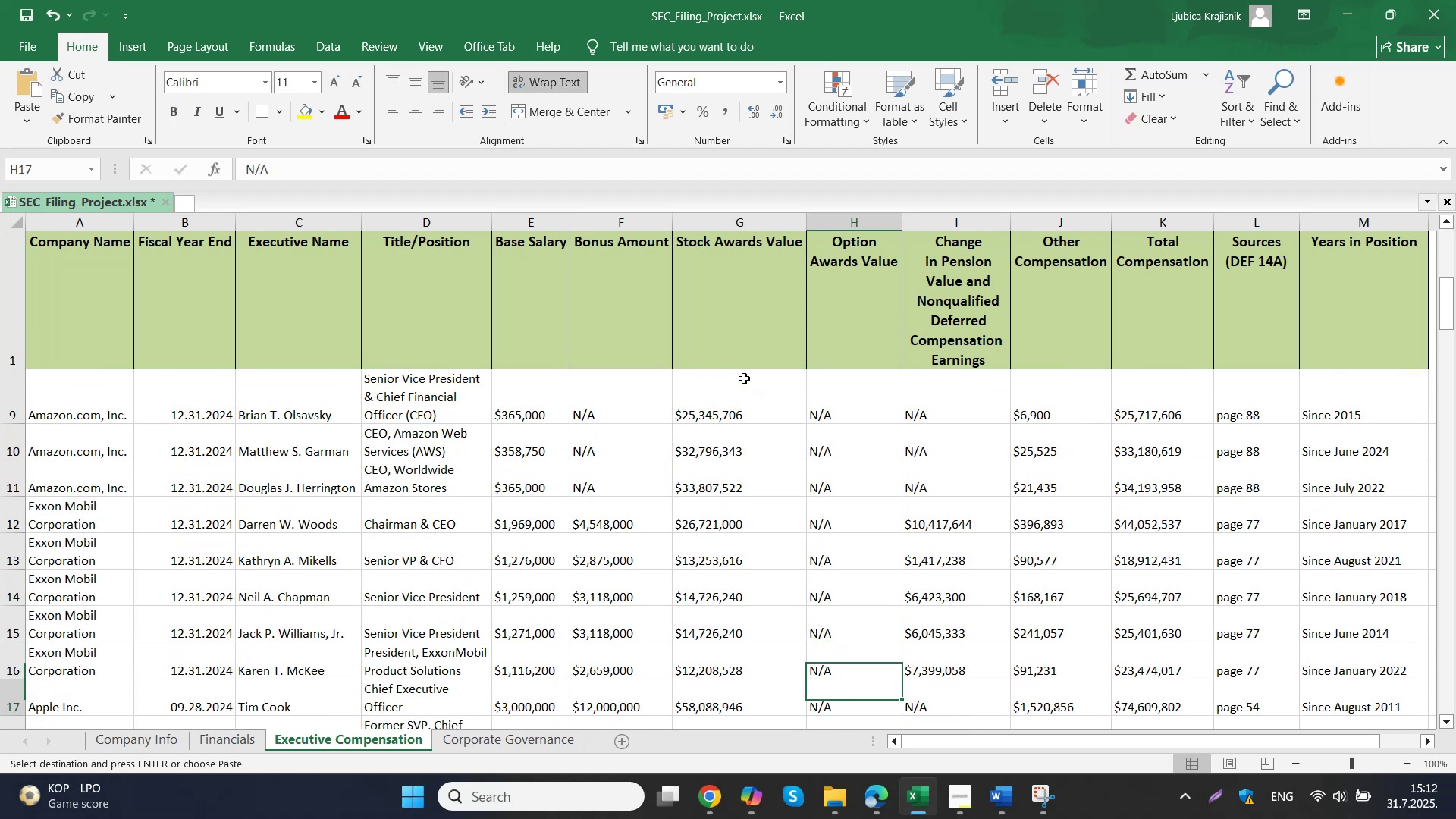 
key(ArrowDown)
 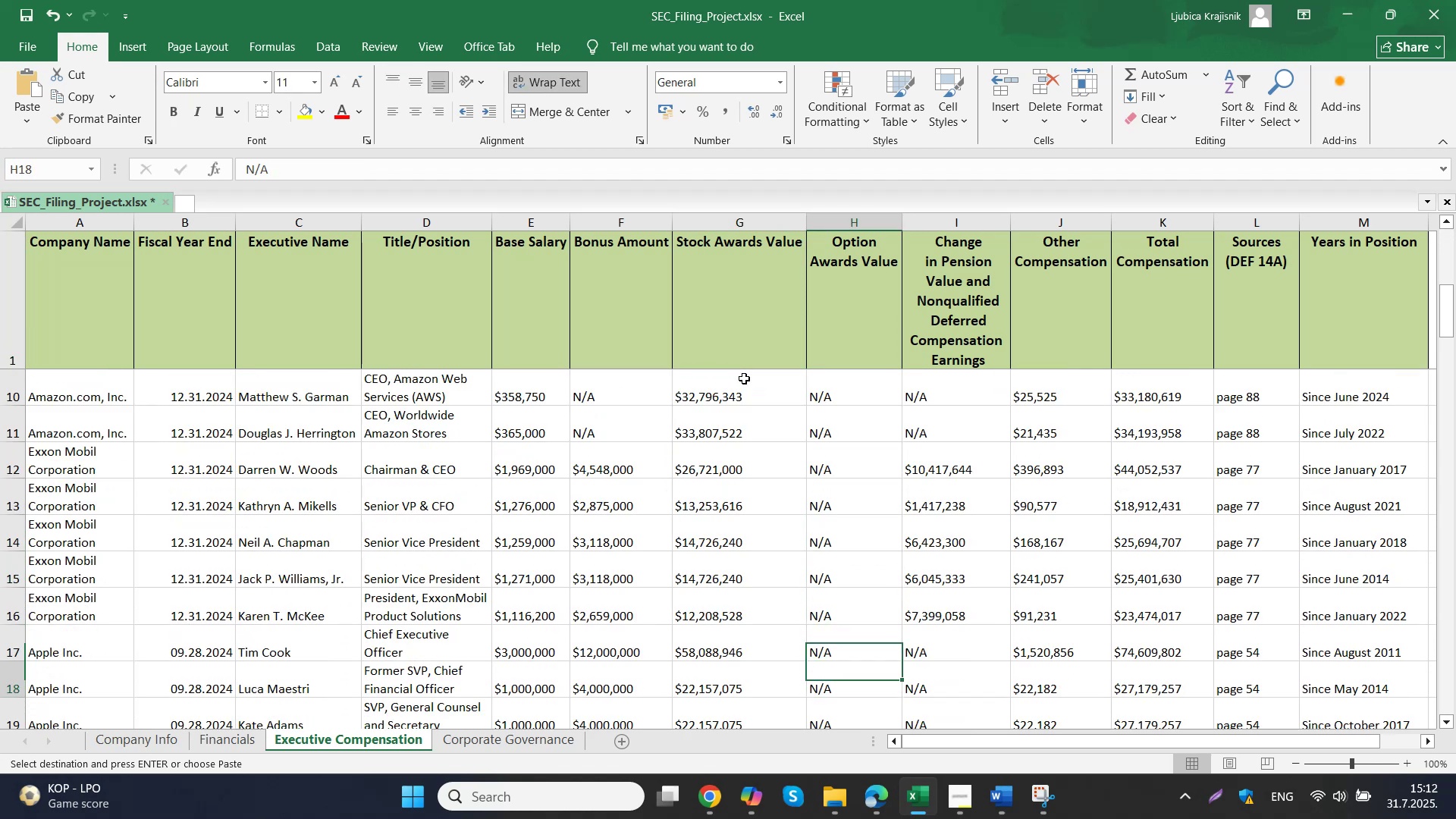 
key(ArrowDown)
 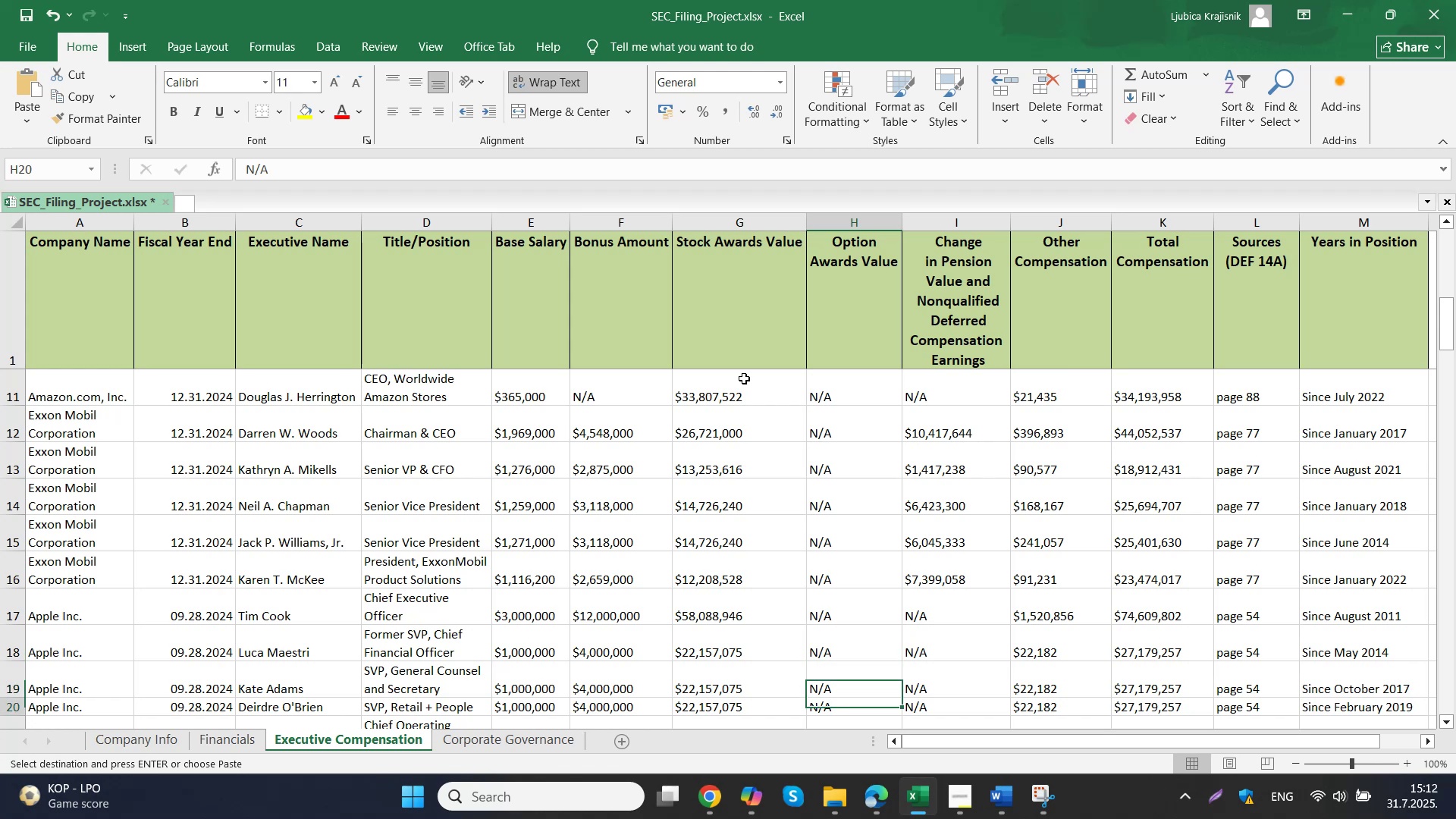 
key(ArrowDown)
 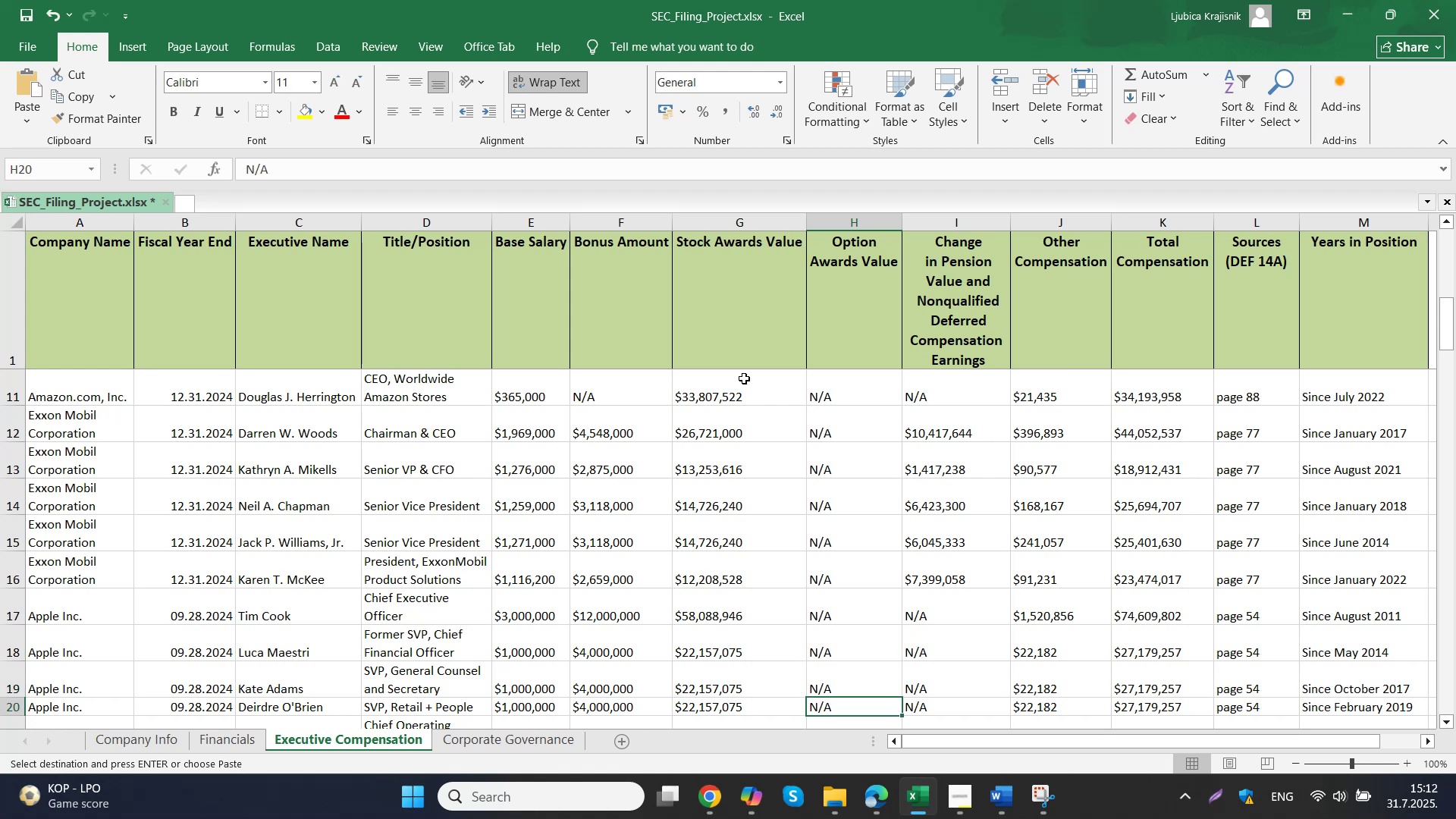 
key(ArrowDown)
 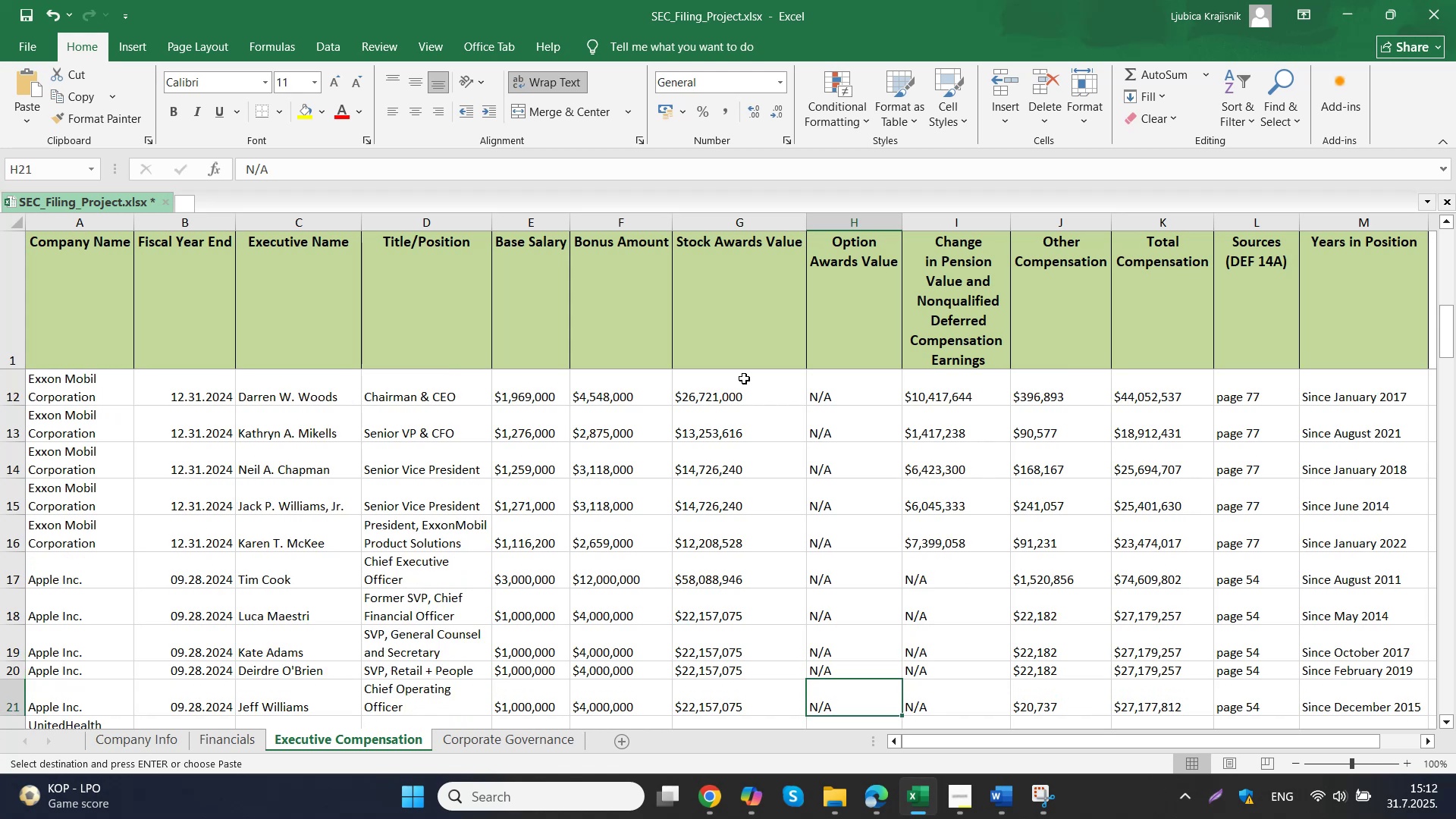 
key(ArrowDown)
 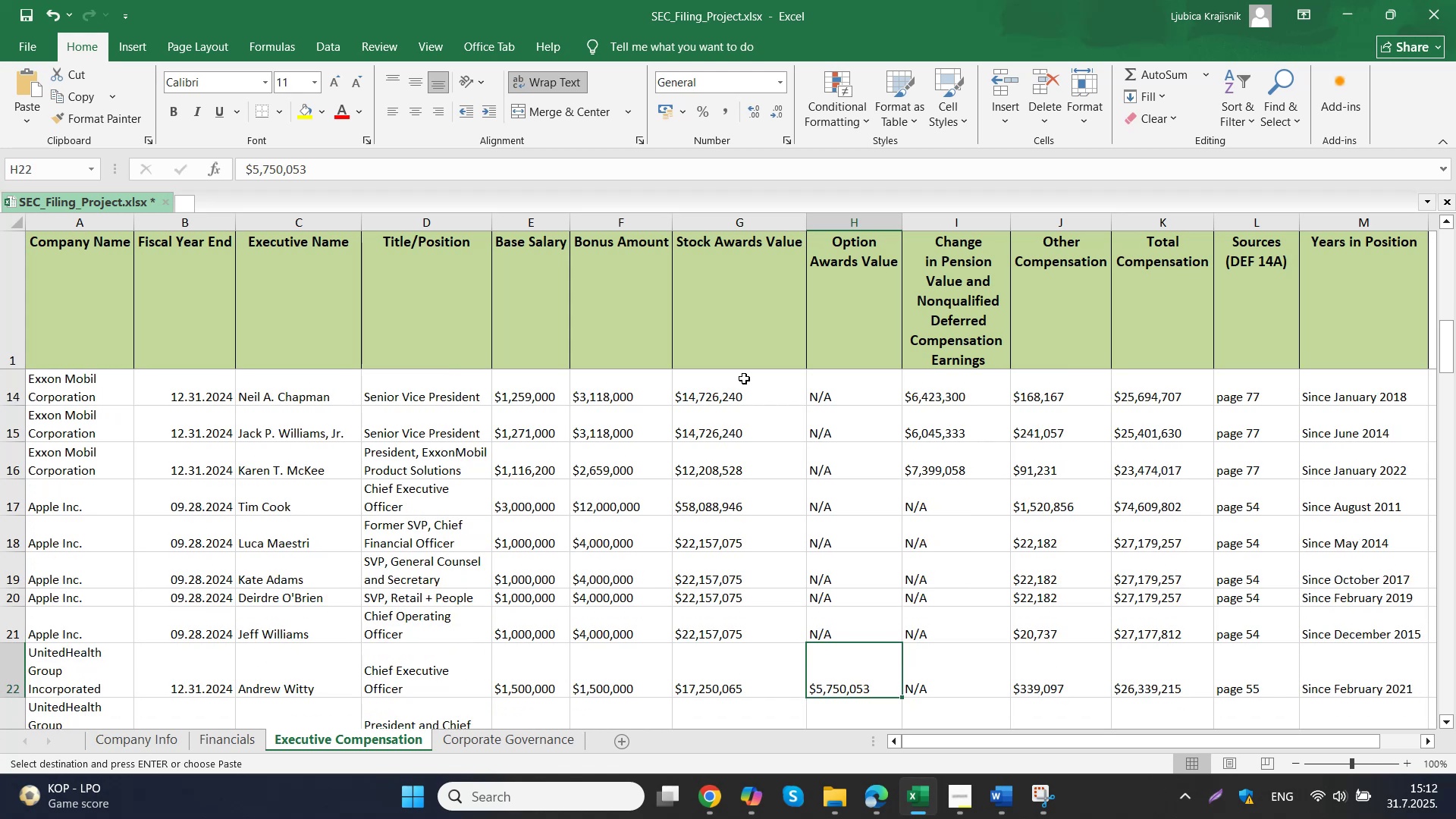 
key(ArrowDown)
 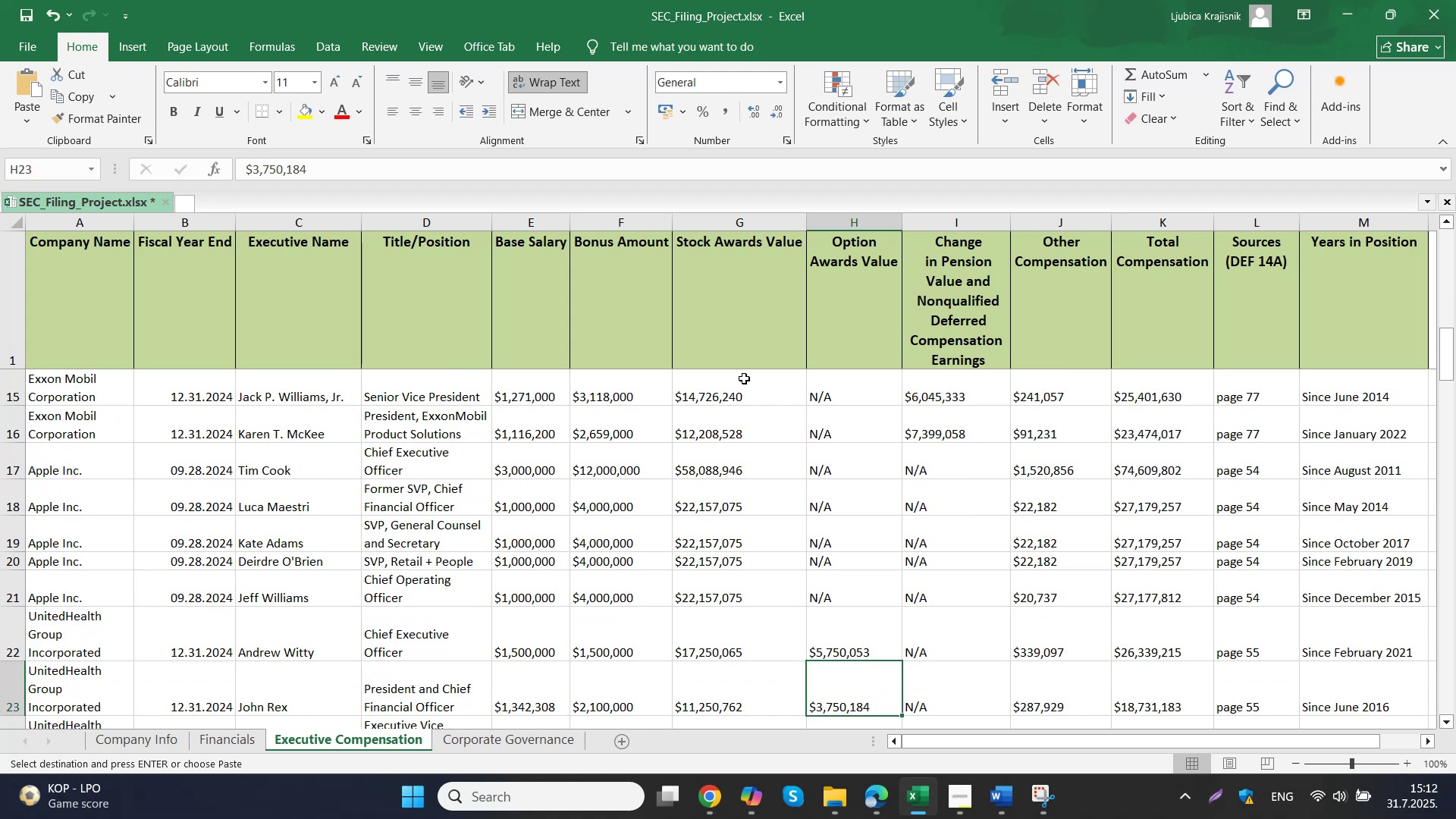 
key(ArrowDown)
 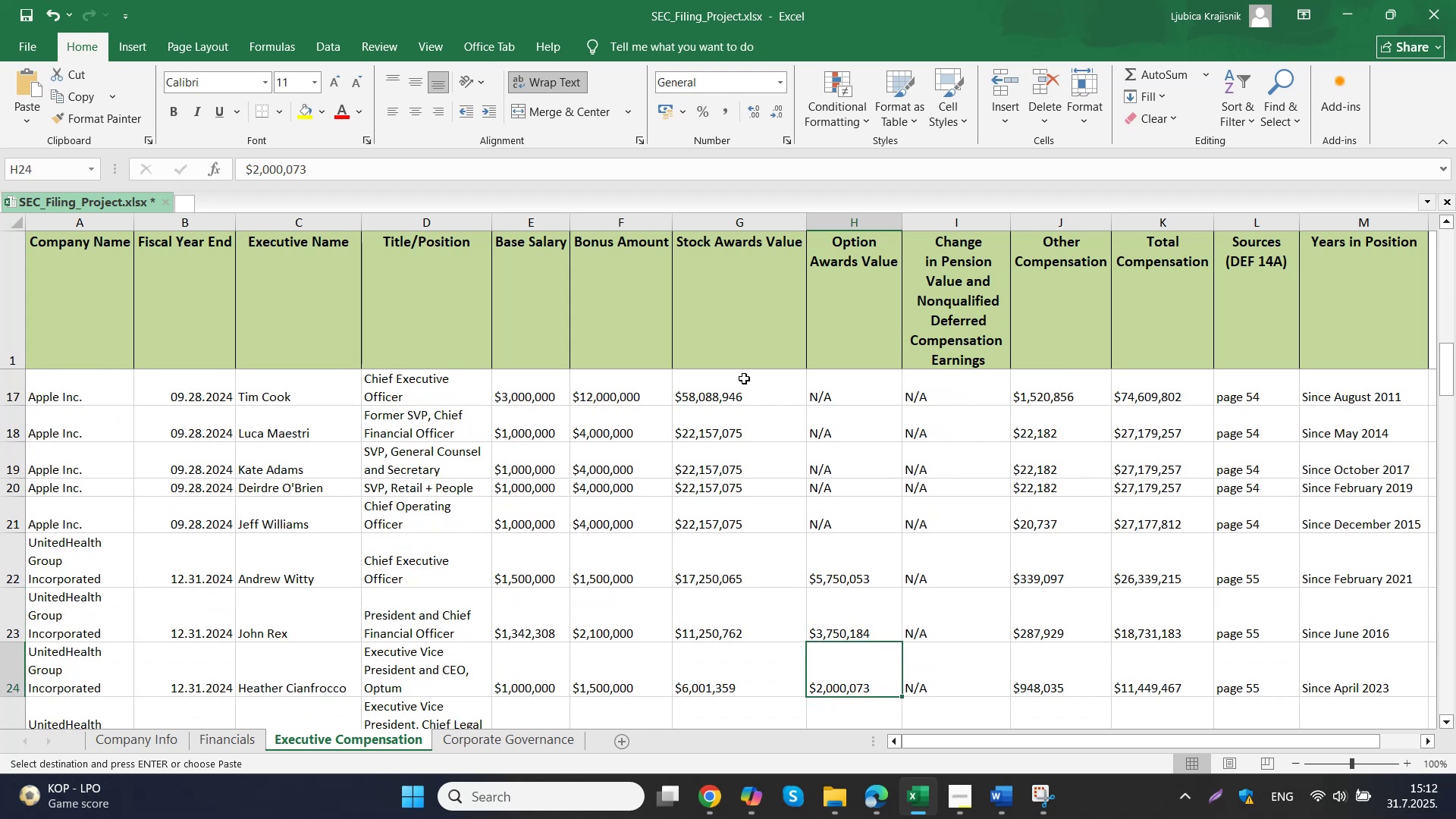 
key(ArrowDown)
 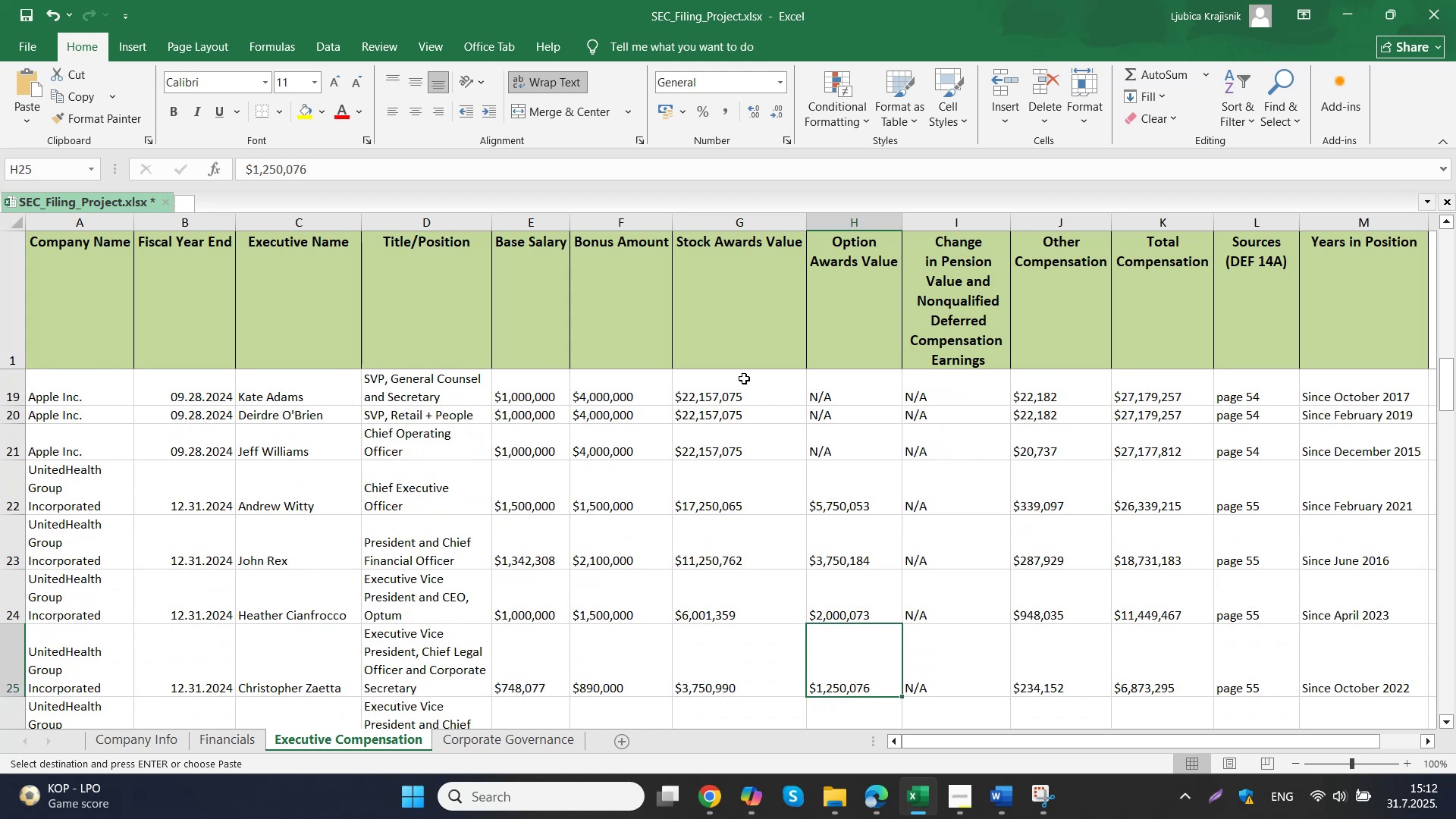 
key(ArrowDown)
 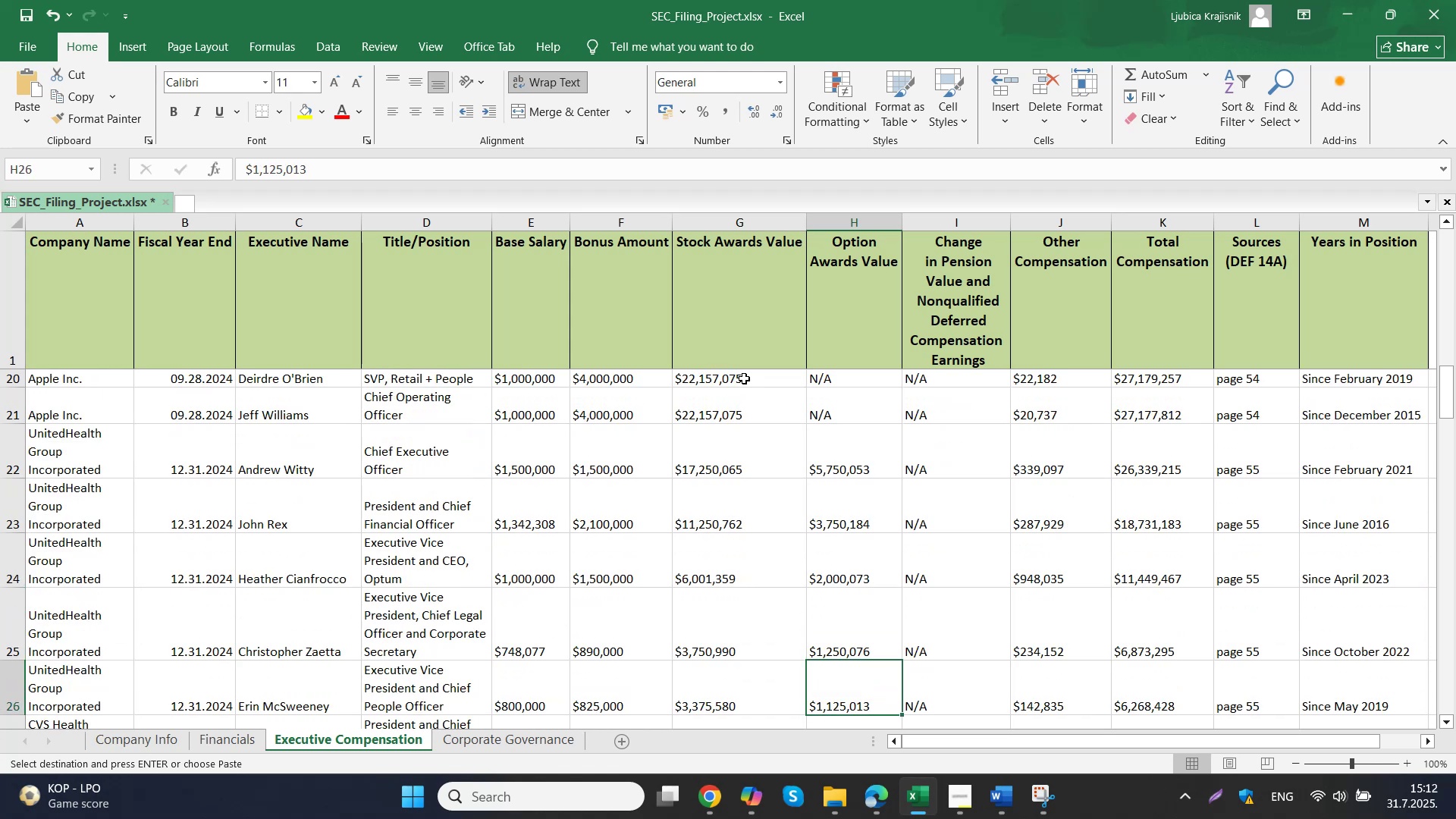 
key(ArrowDown)
 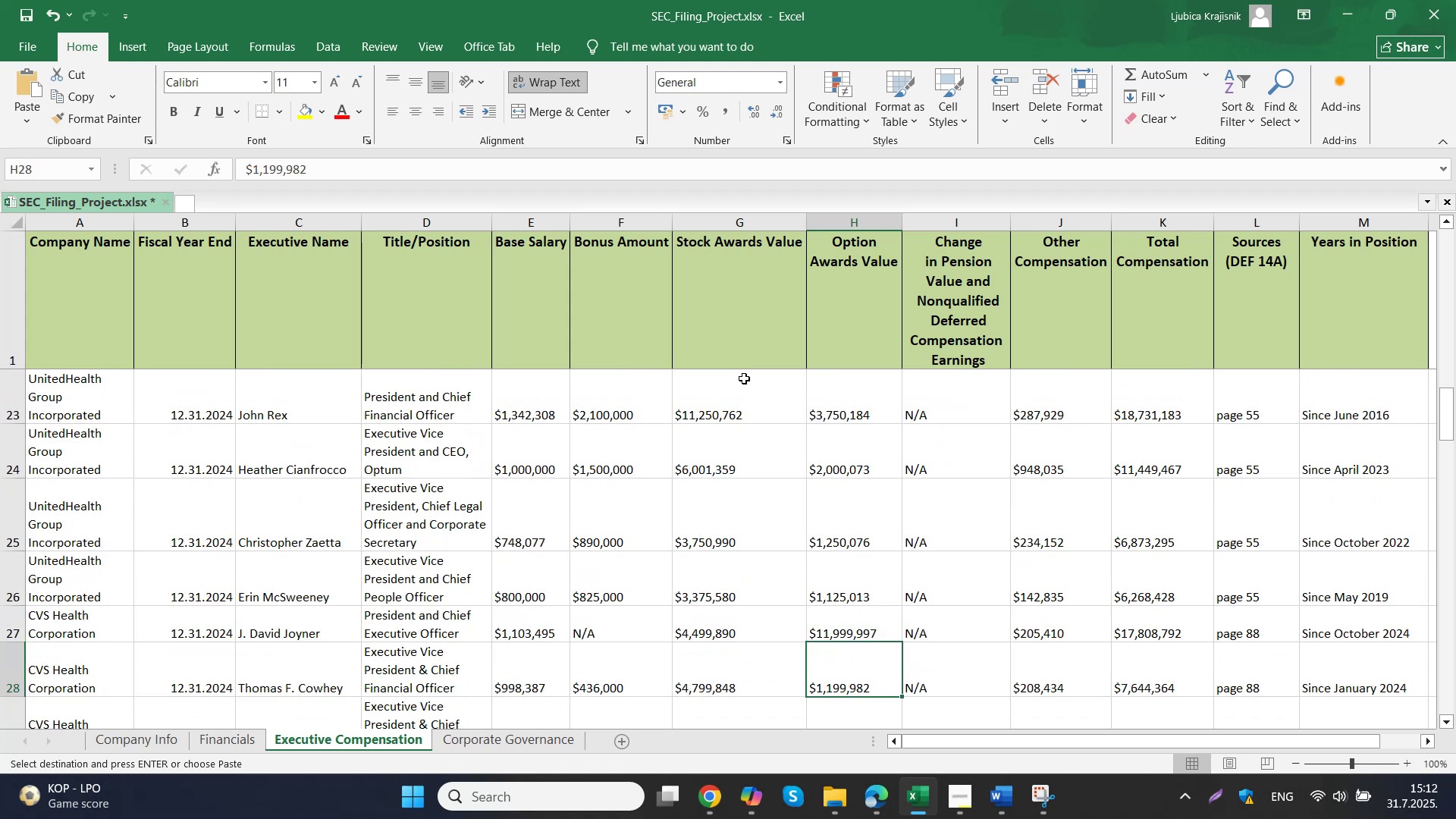 
key(ArrowDown)
 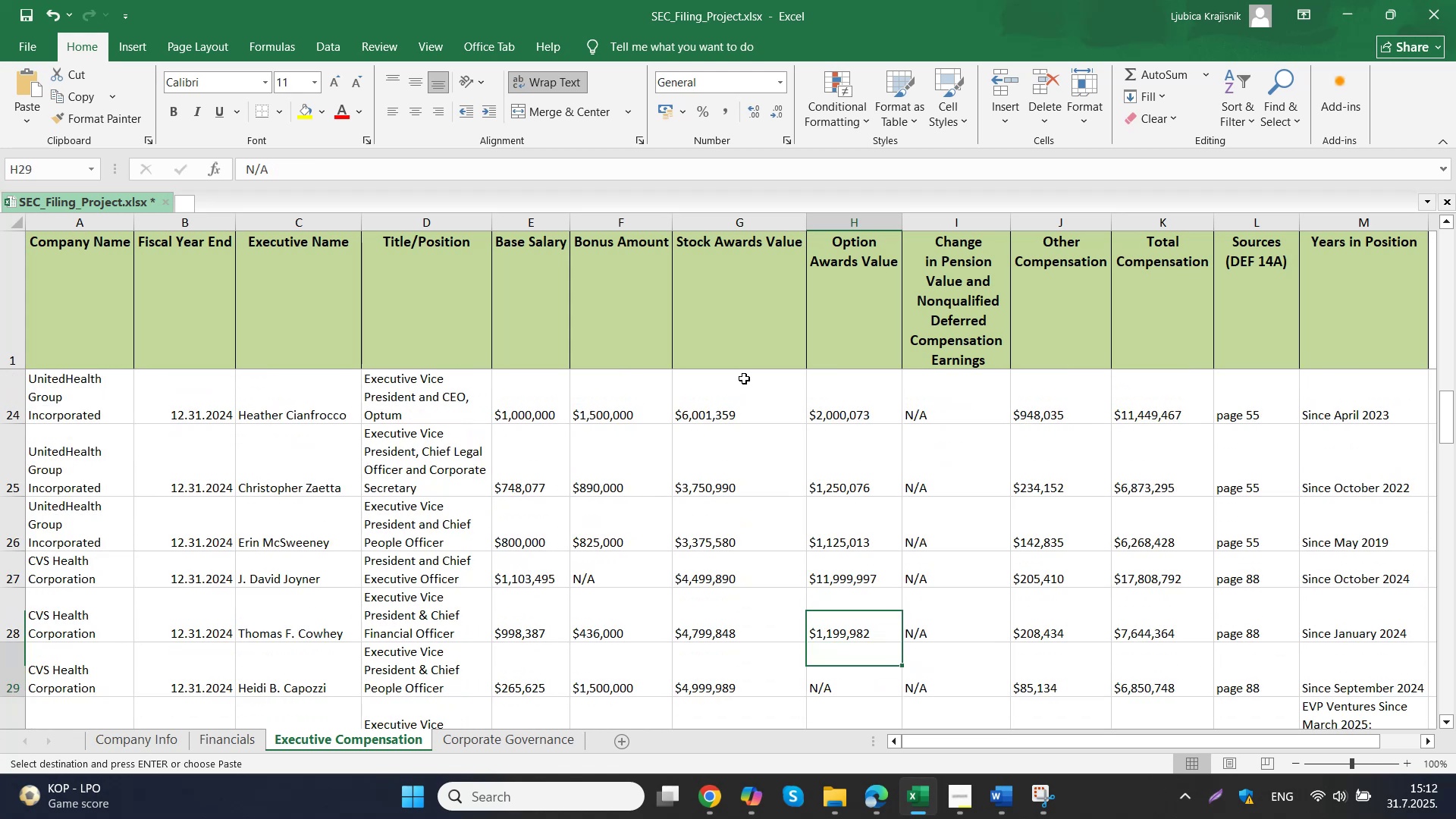 
key(ArrowDown)
 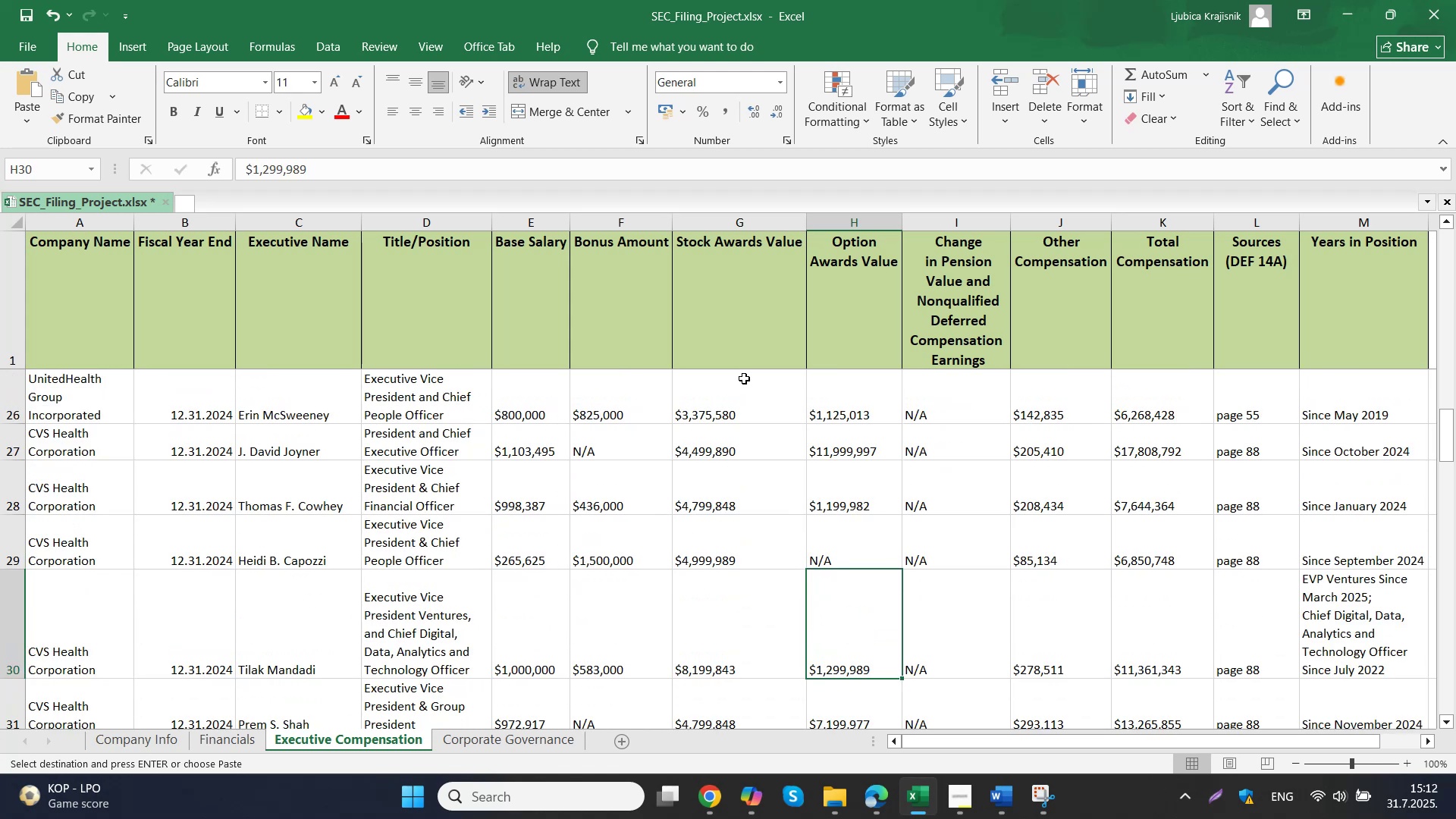 
key(ArrowDown)
 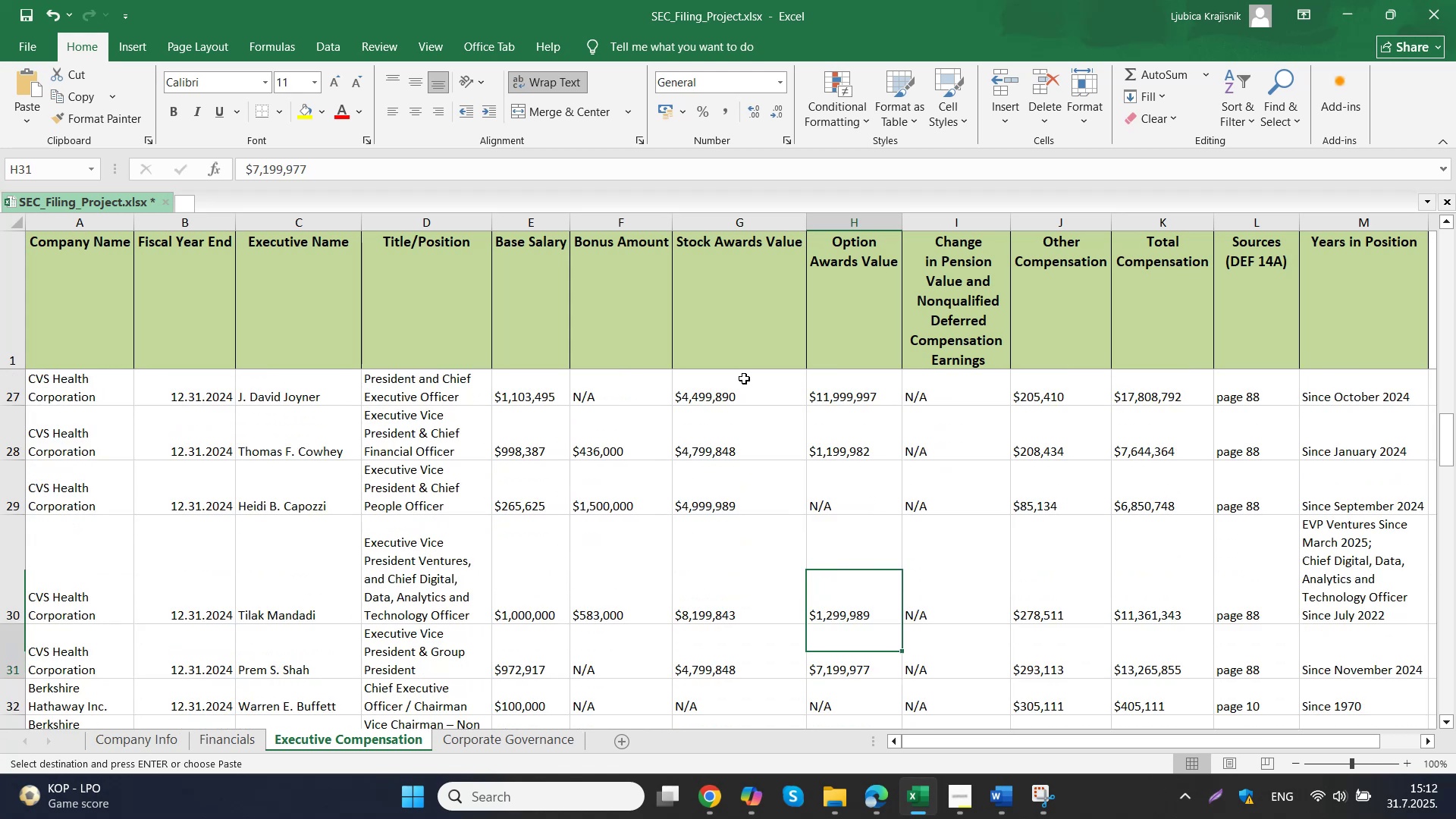 
key(ArrowDown)
 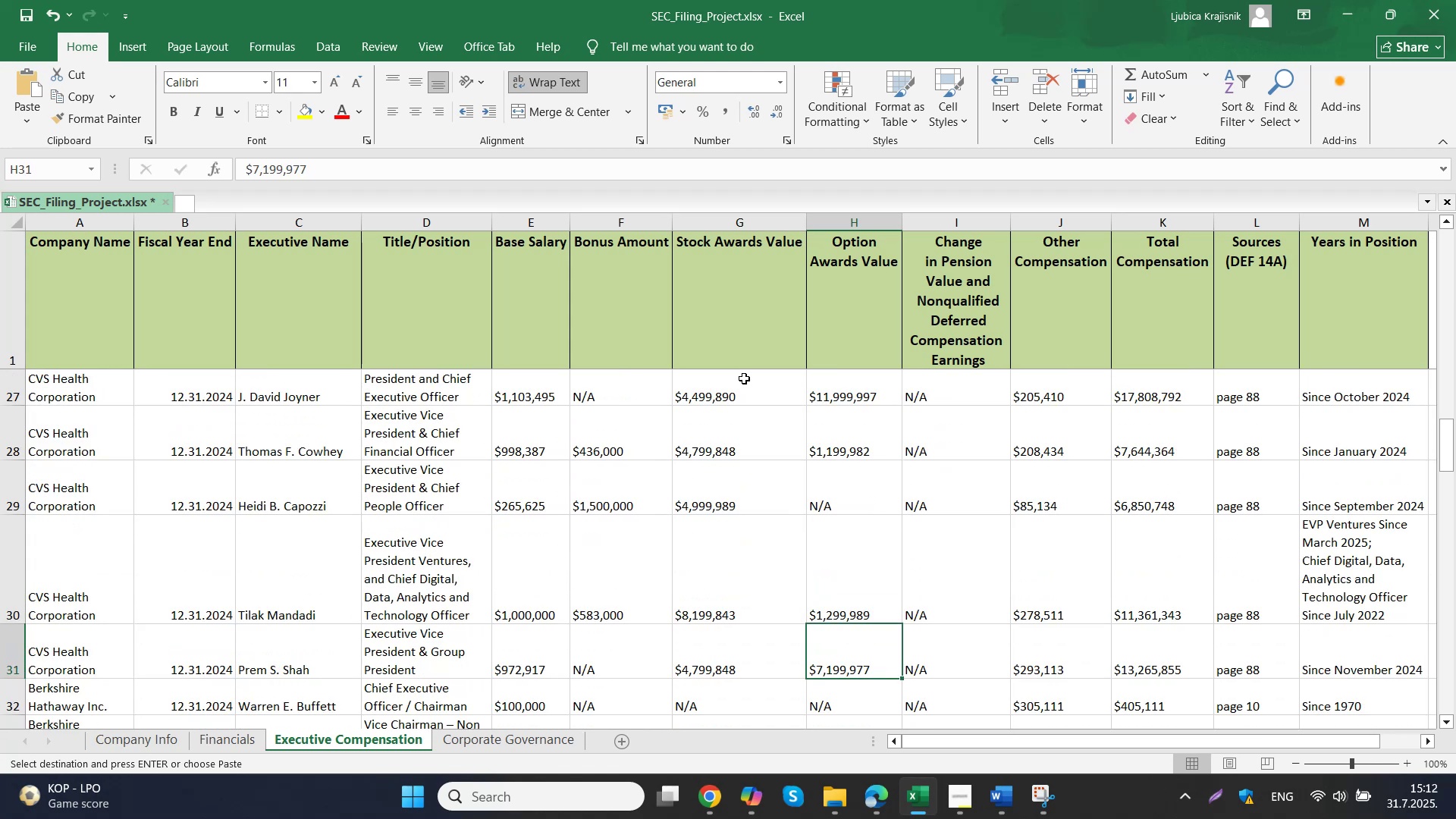 
key(ArrowDown)
 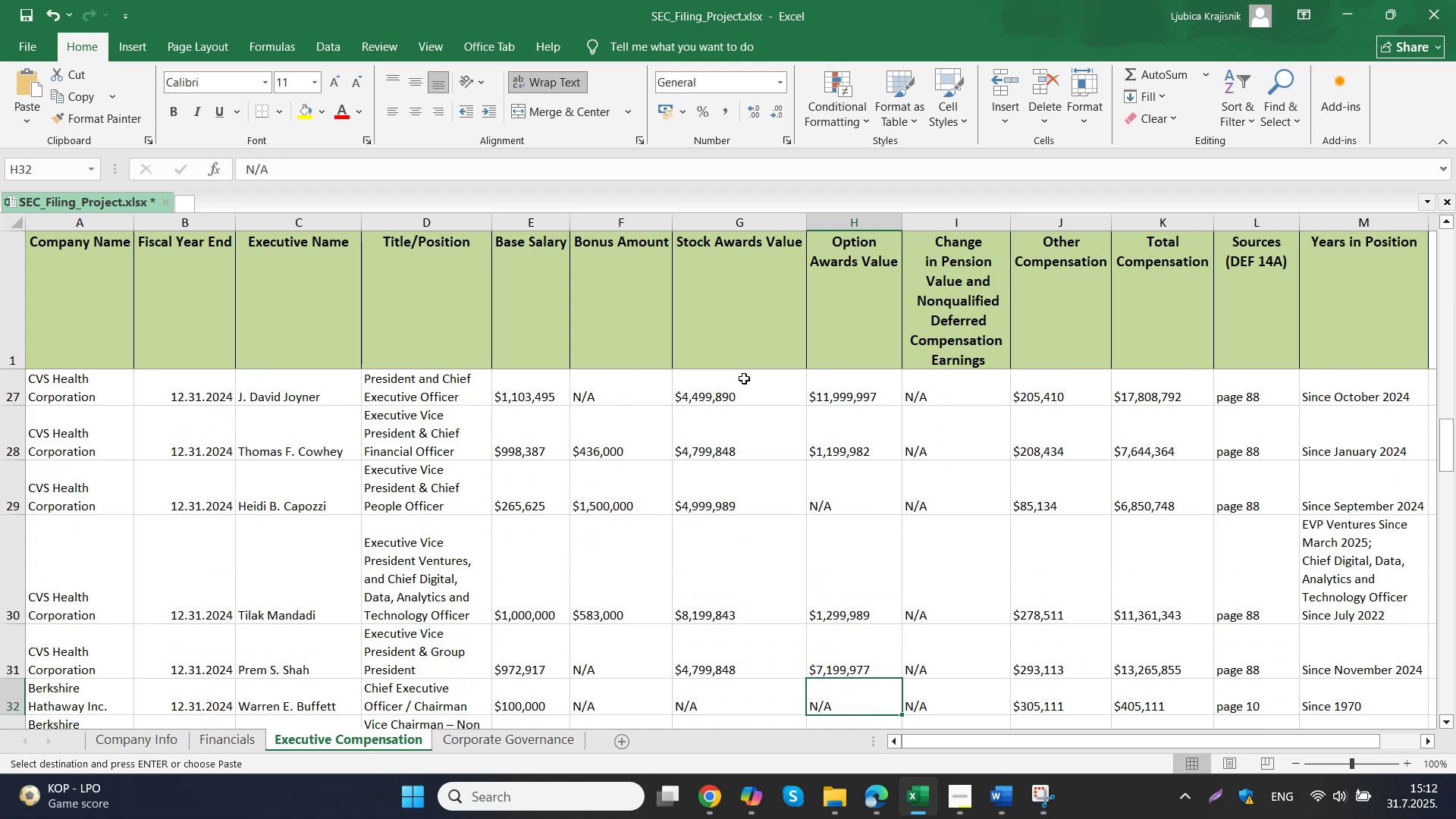 
key(ArrowDown)
 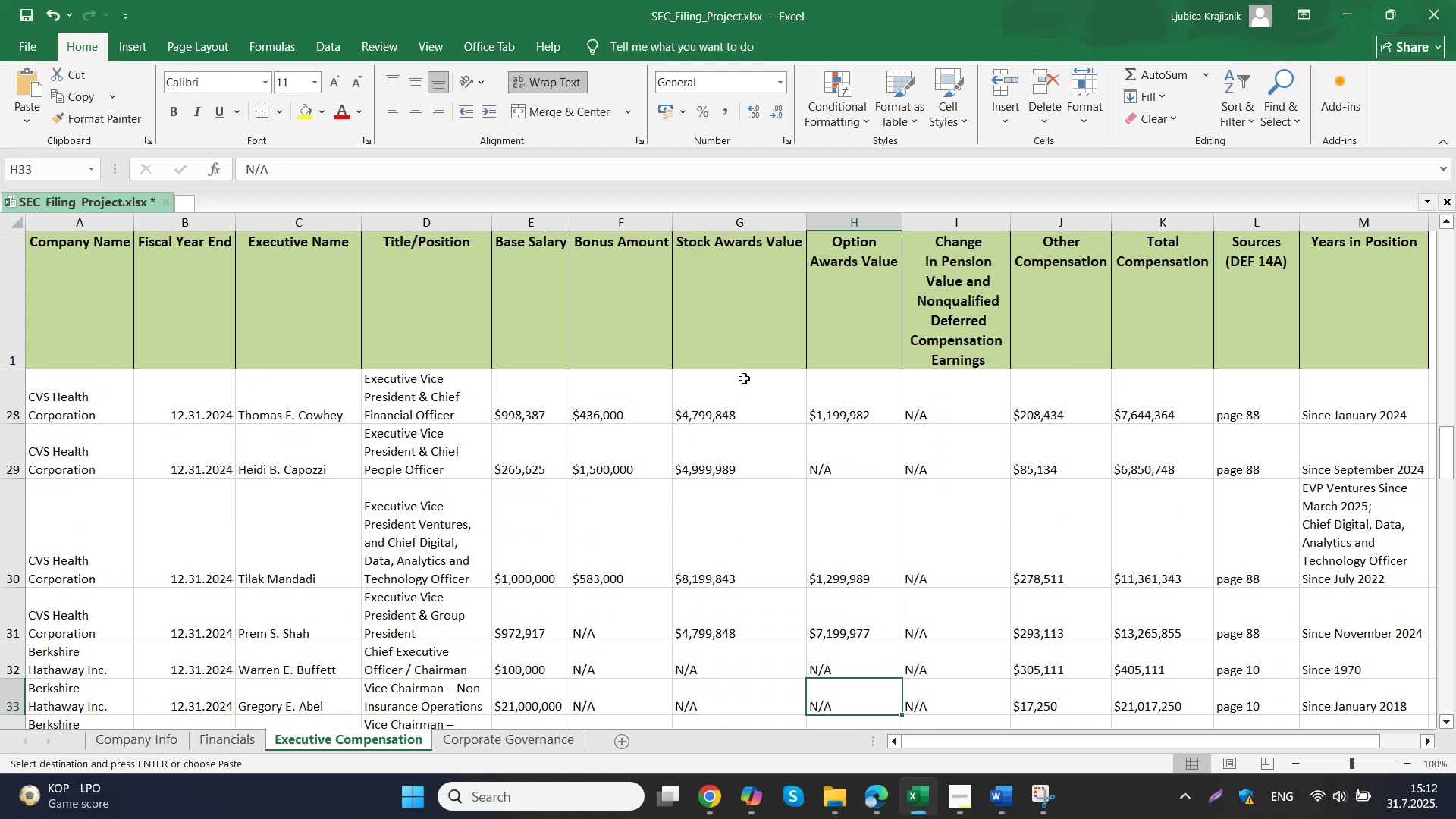 
key(ArrowDown)
 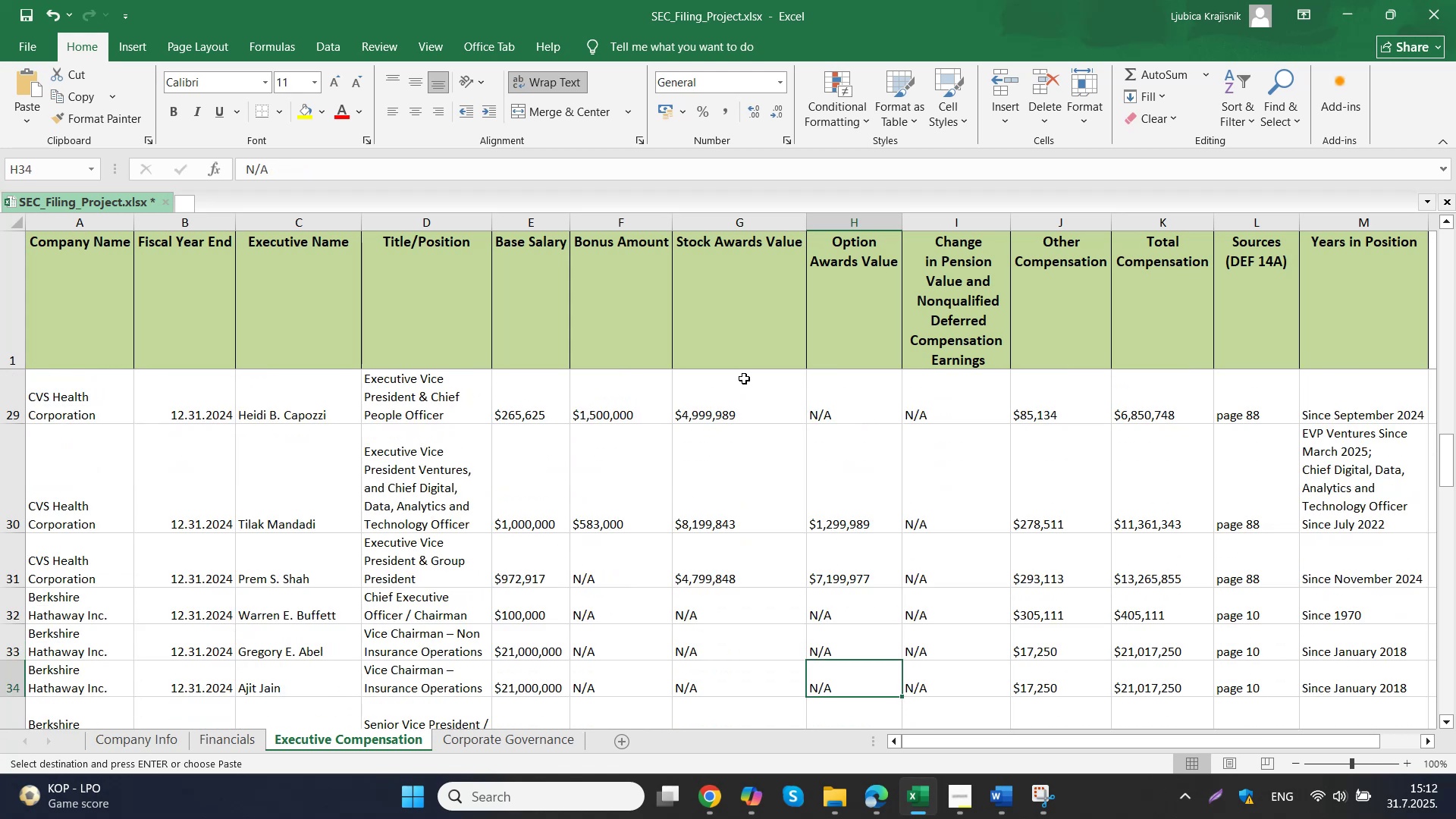 
key(ArrowDown)
 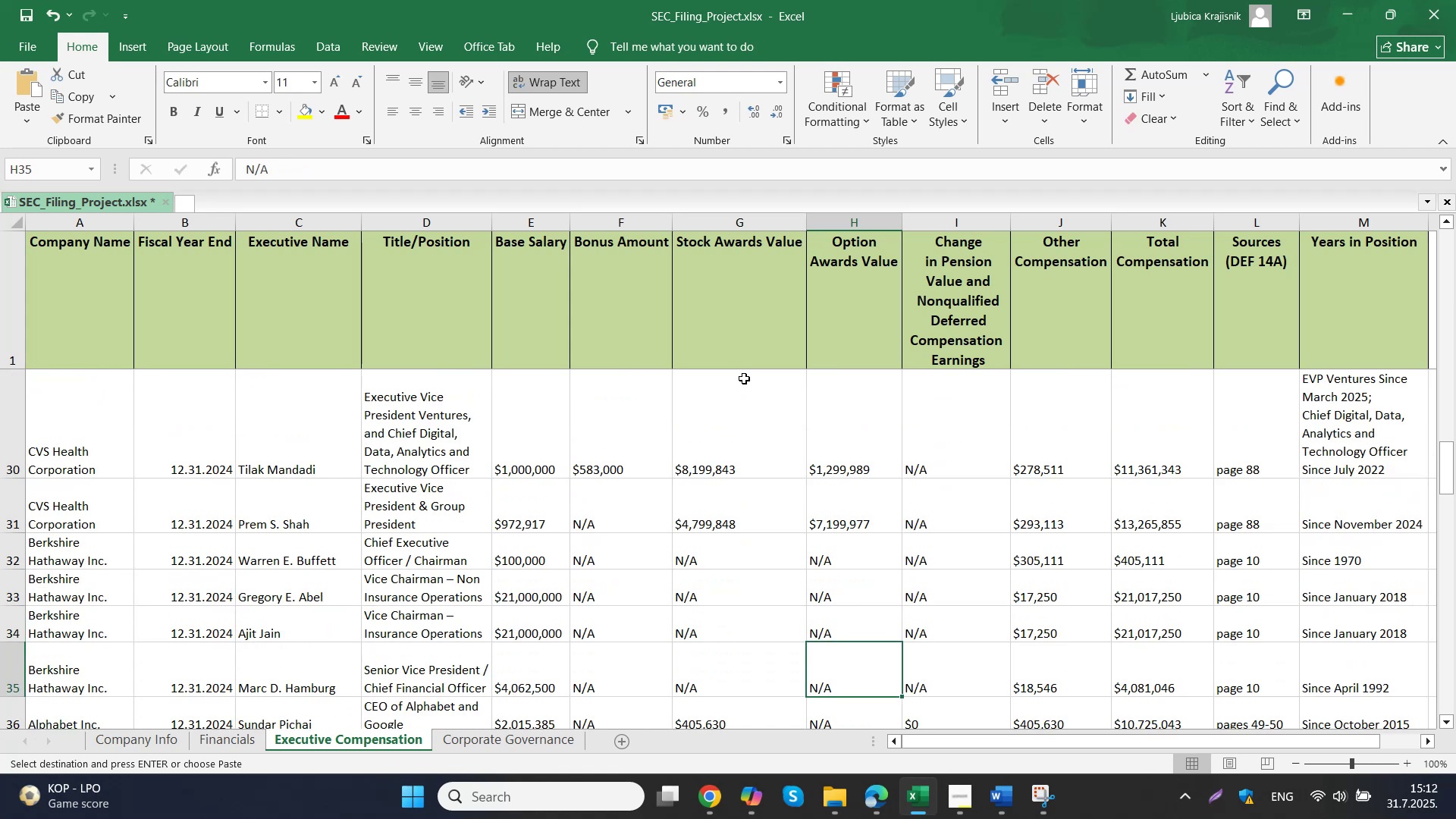 
key(ArrowRight)
 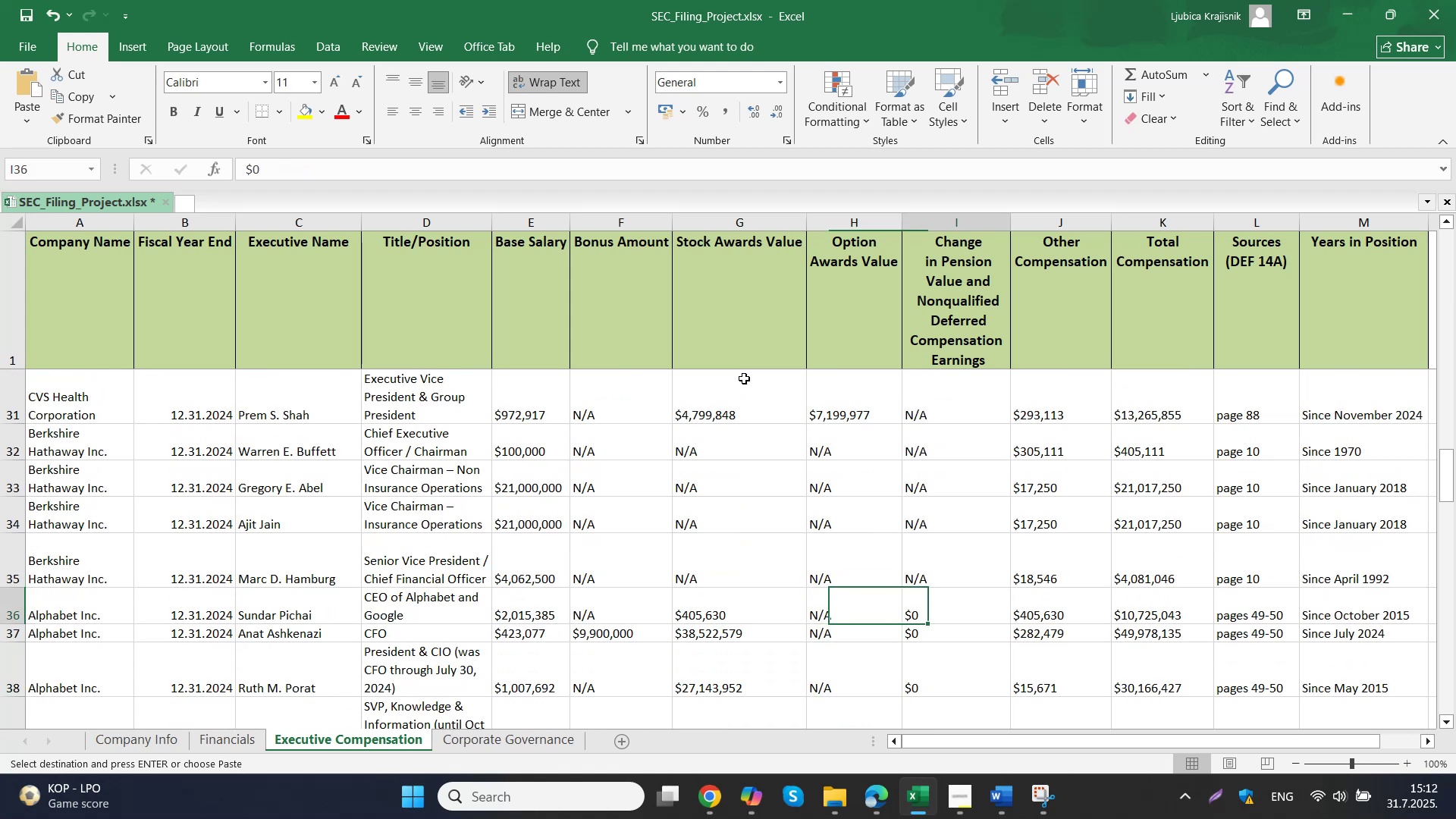 
key(Control+ControlLeft)
 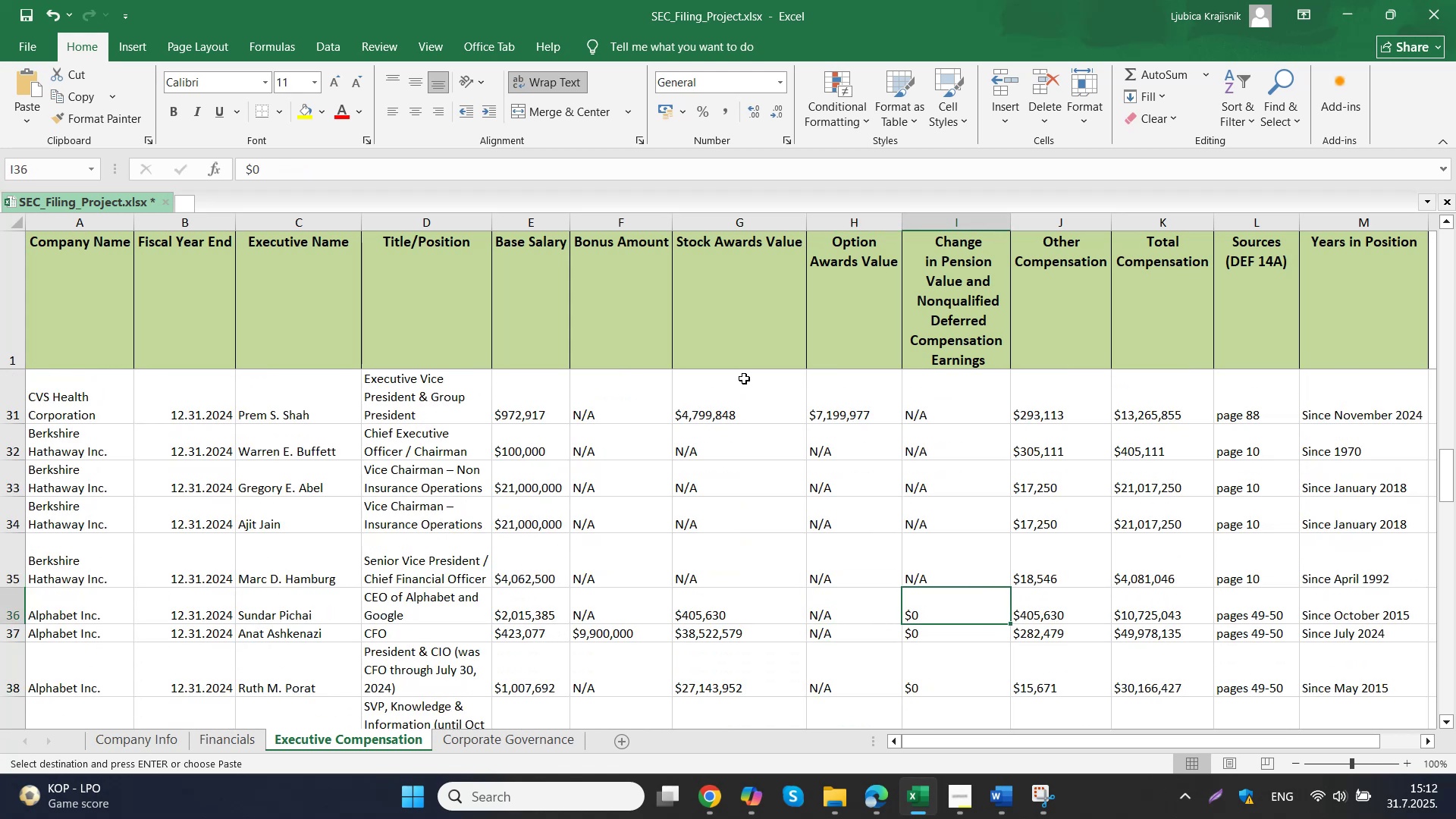 
key(Control+V)
 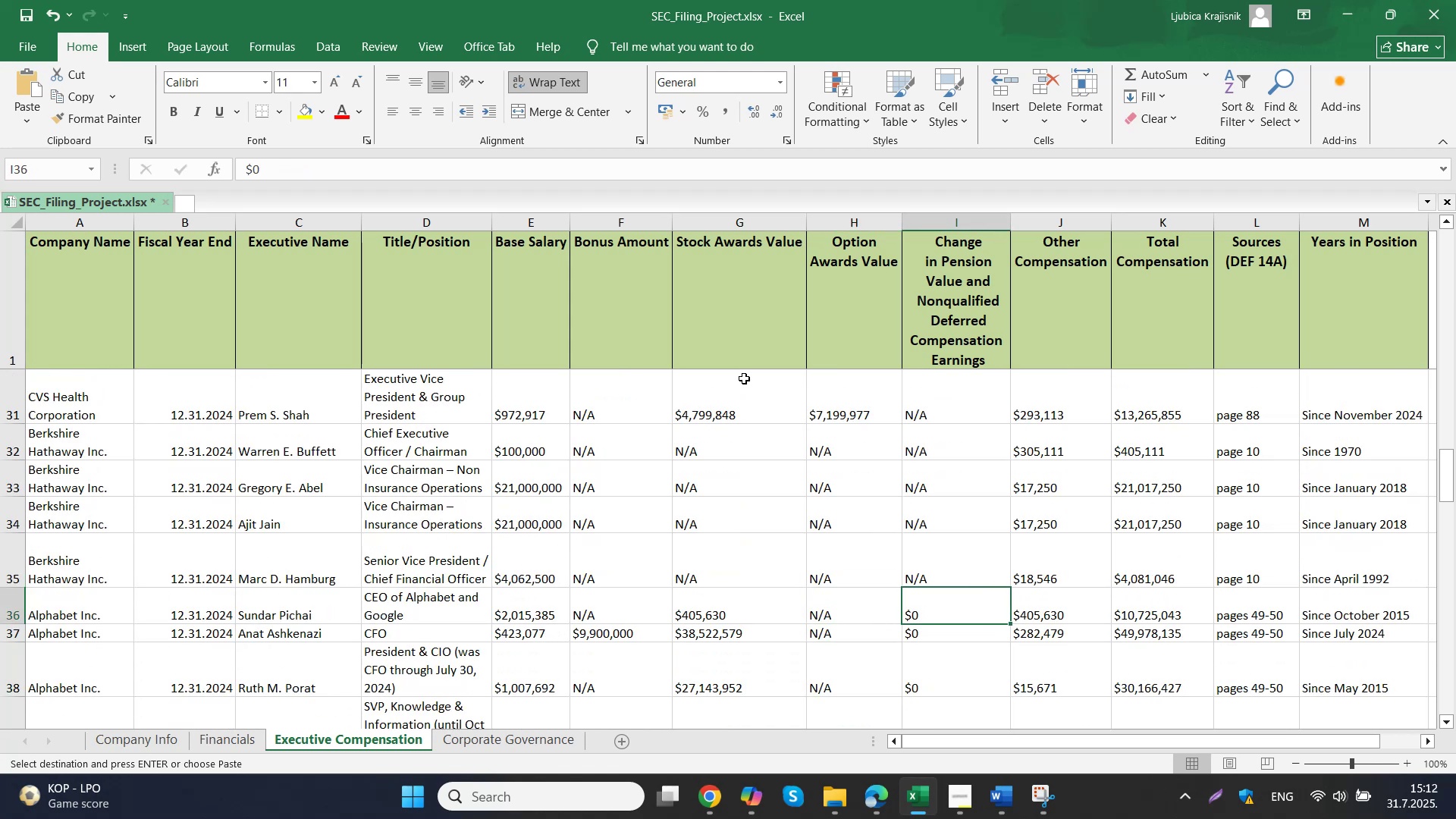 
key(ArrowDown)
 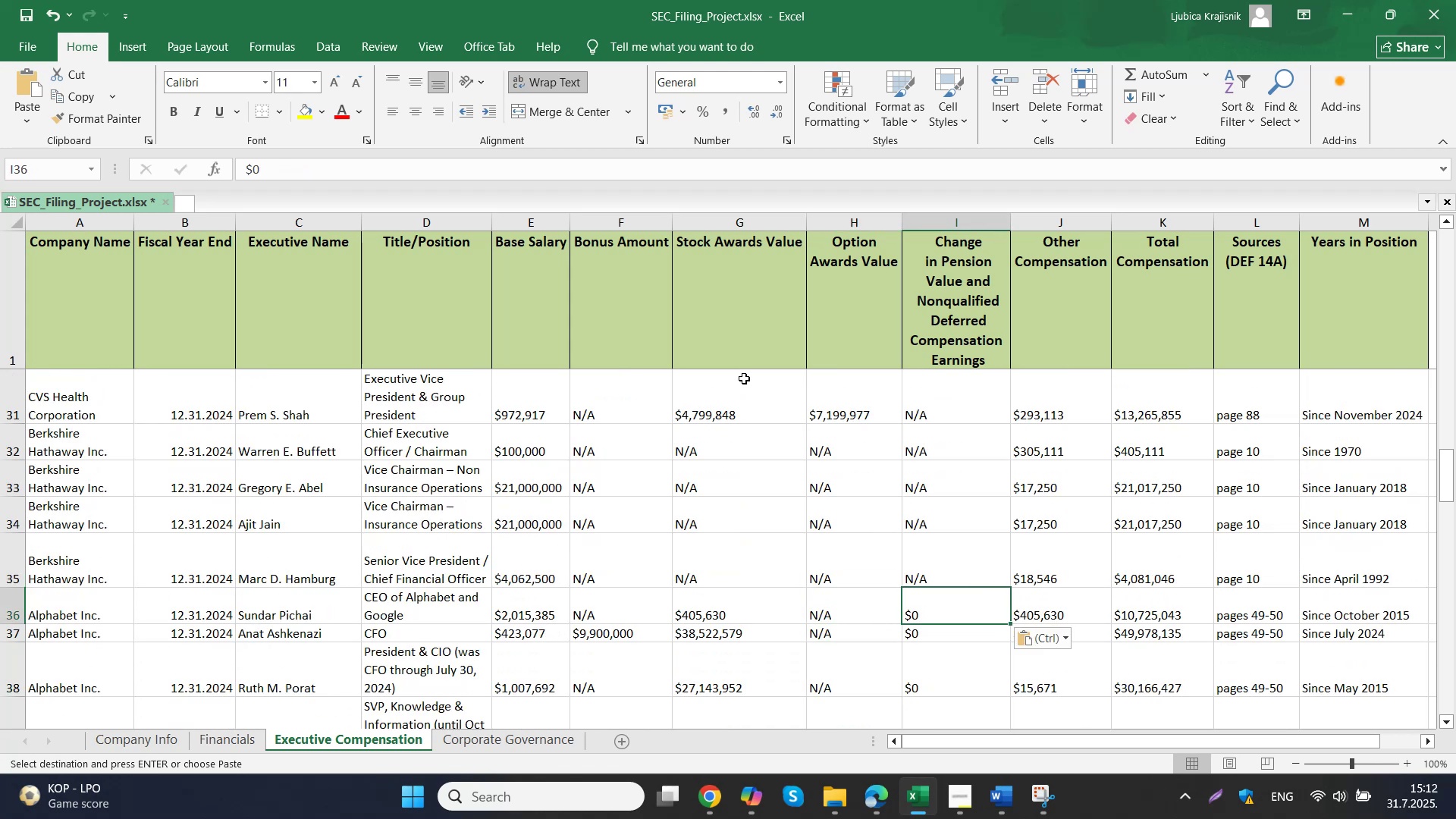 
key(Control+ControlLeft)
 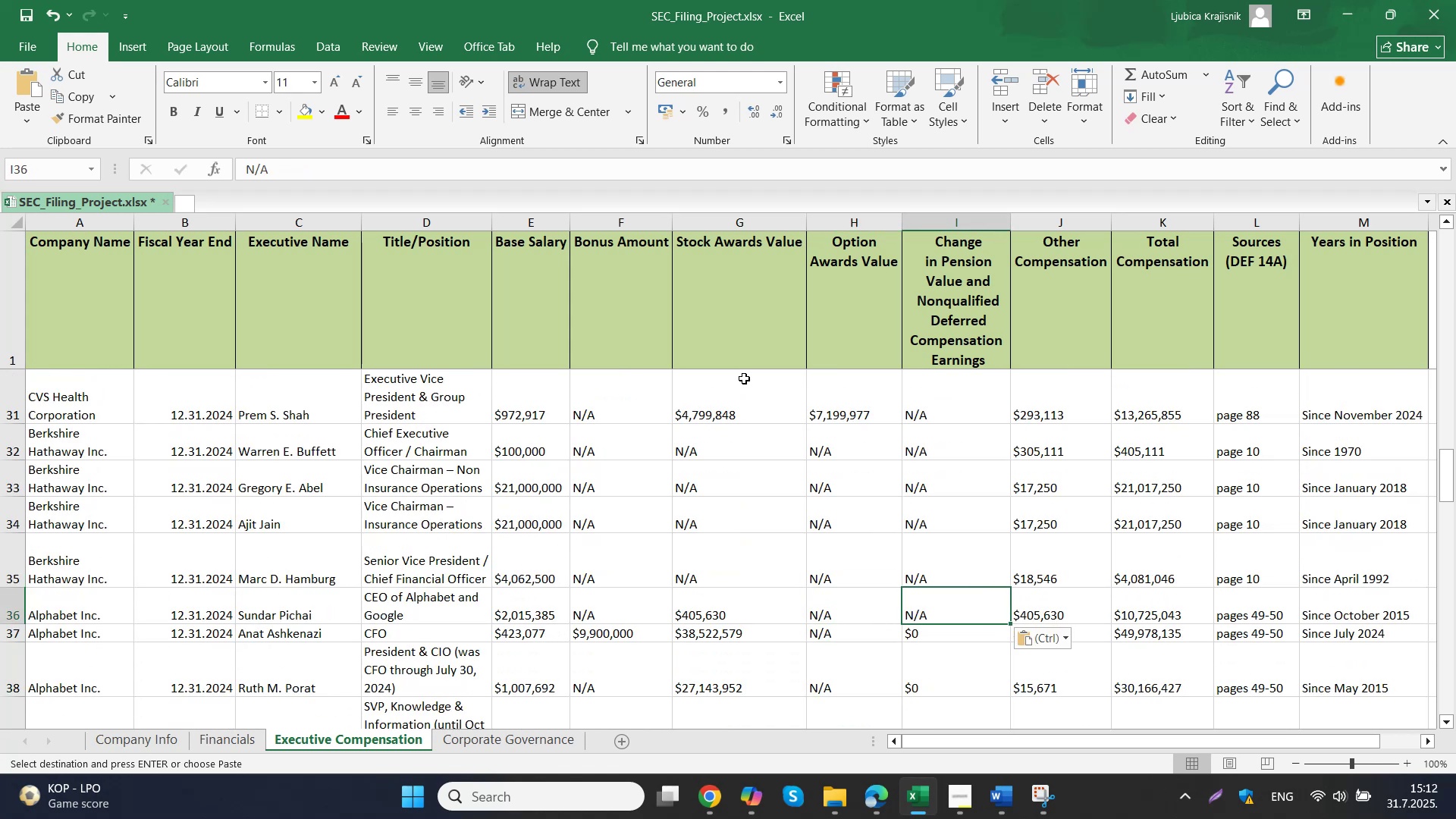 
key(Control+V)
 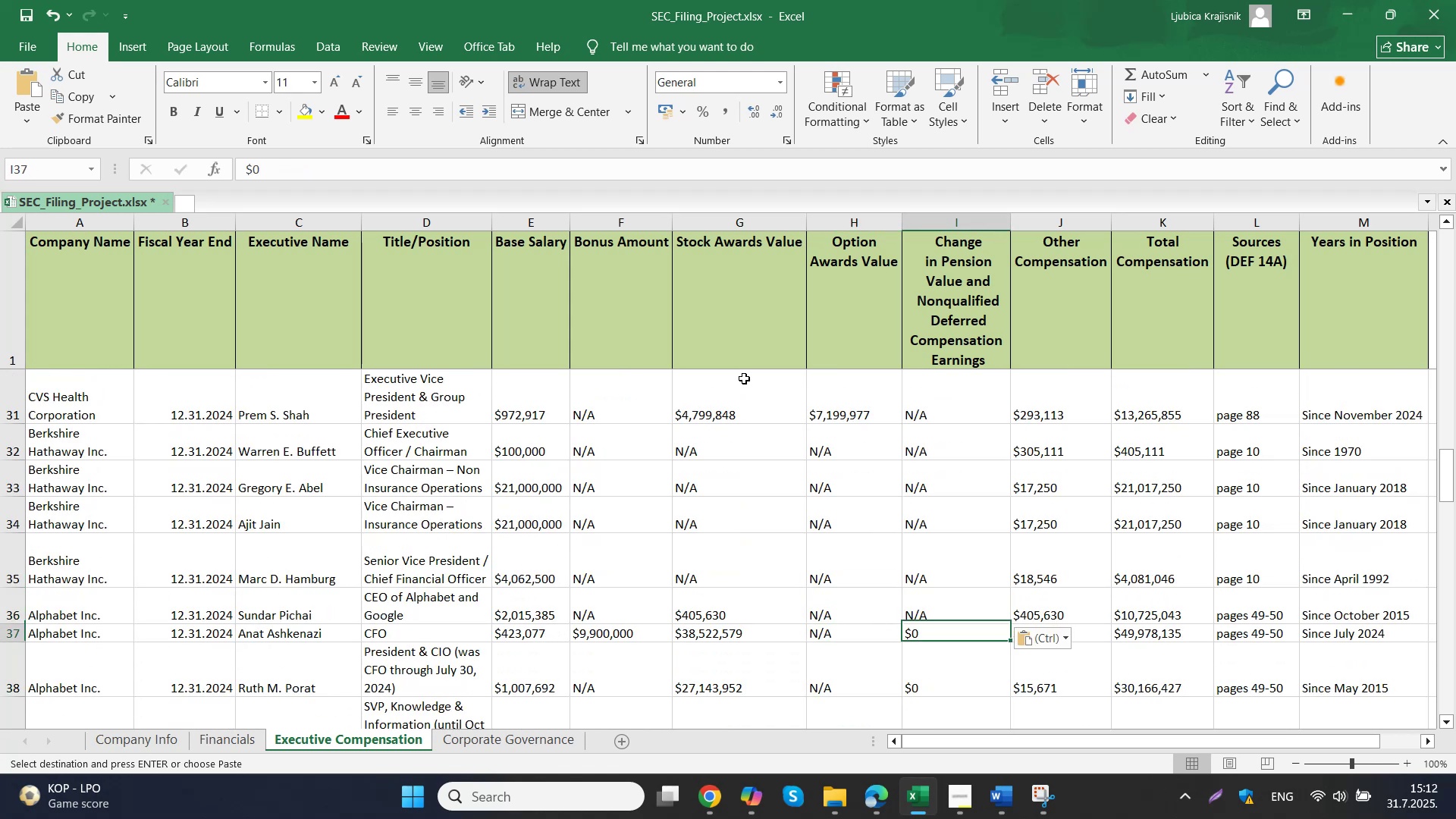 
key(ArrowDown)
 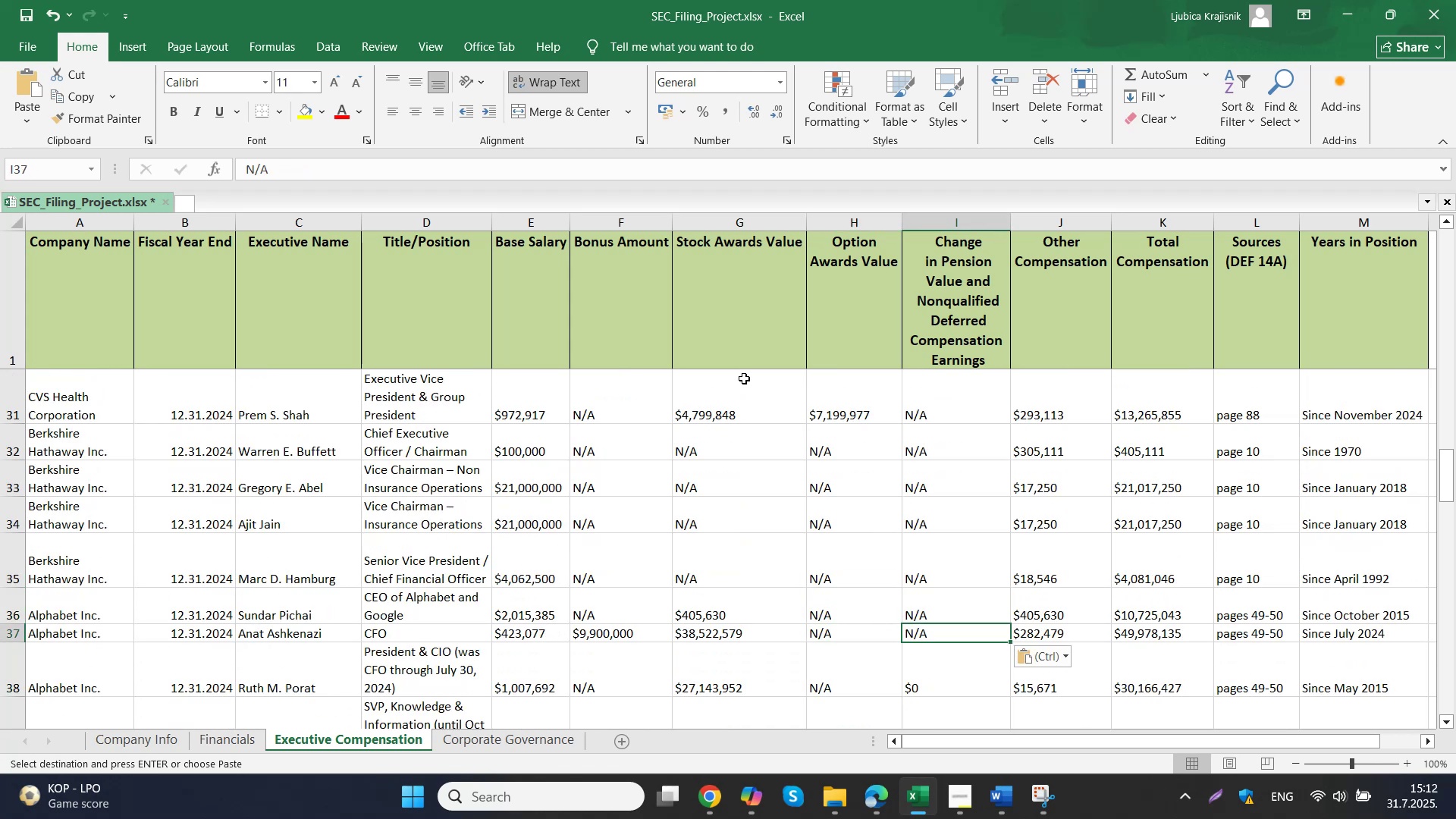 
key(Control+ControlLeft)
 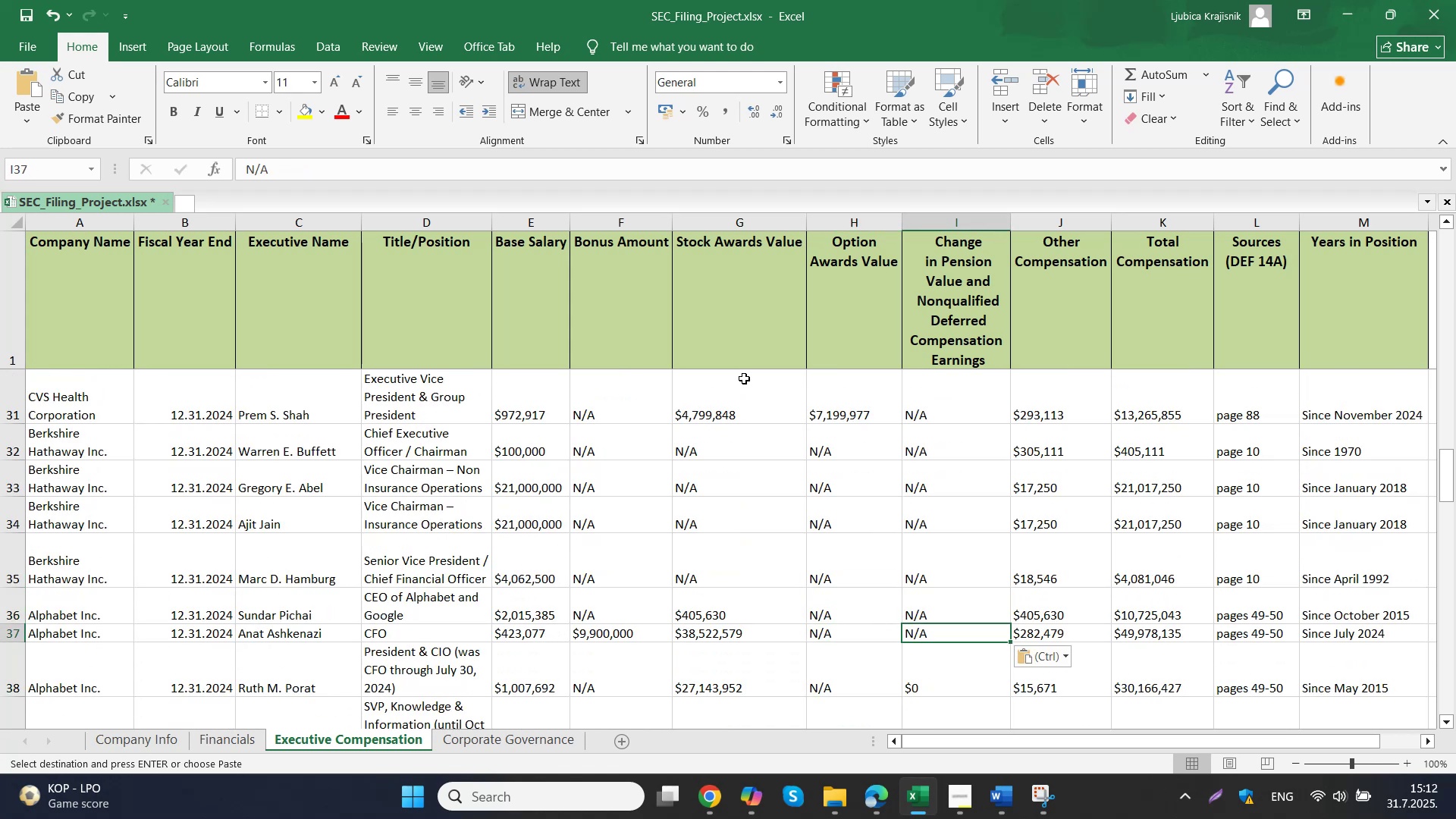 
key(Control+V)
 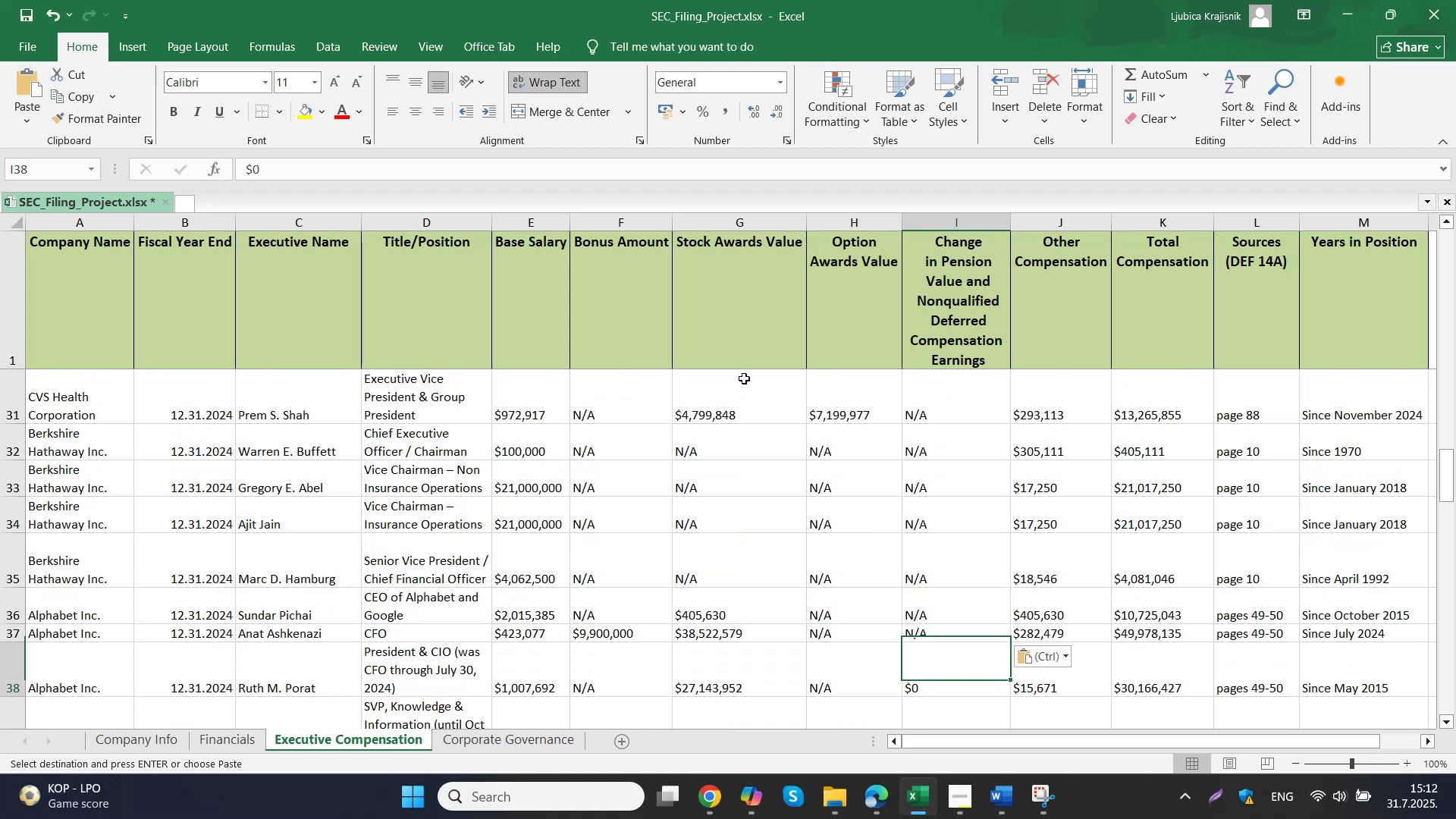 
key(ArrowDown)
 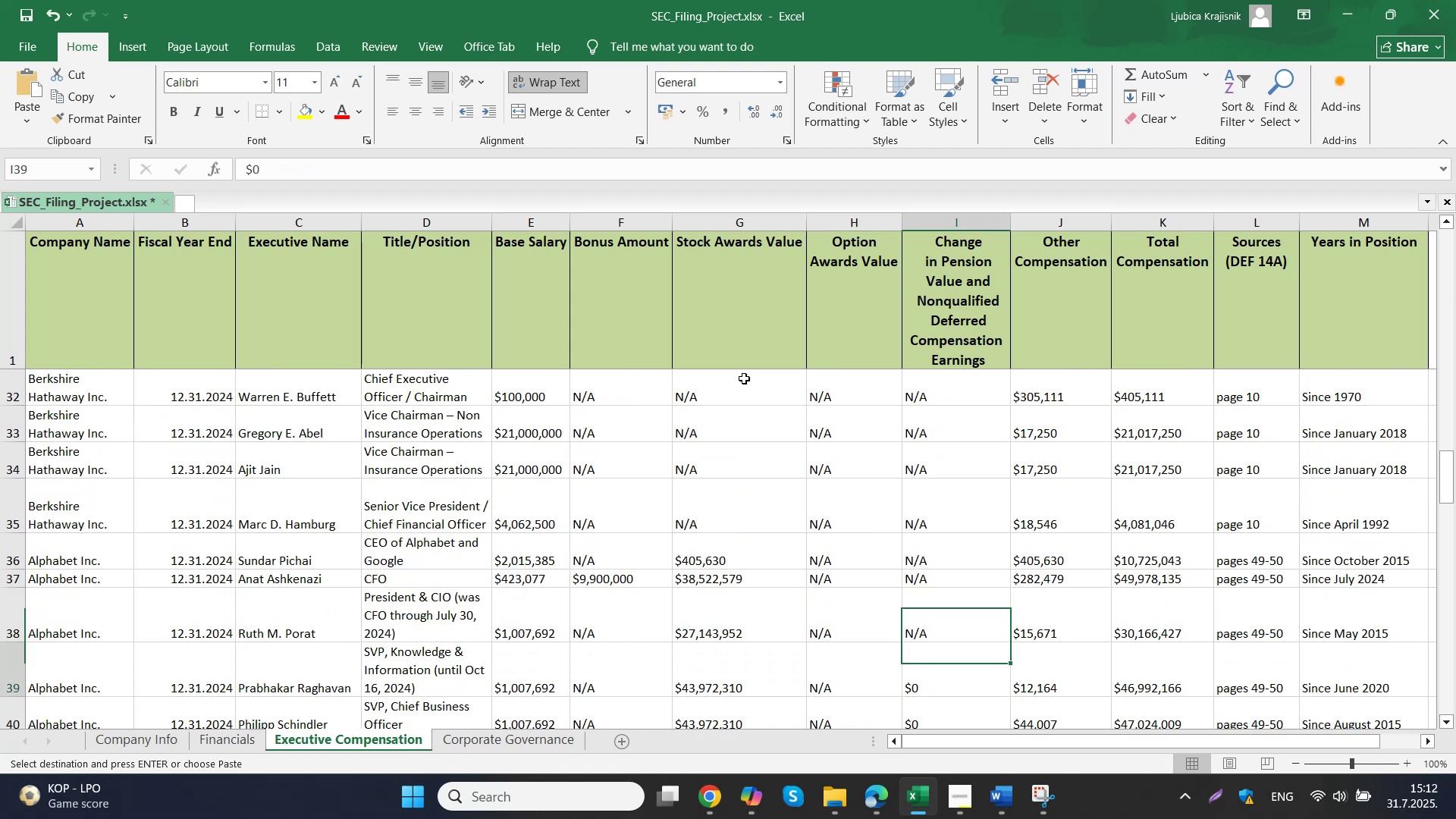 
key(Control+V)
 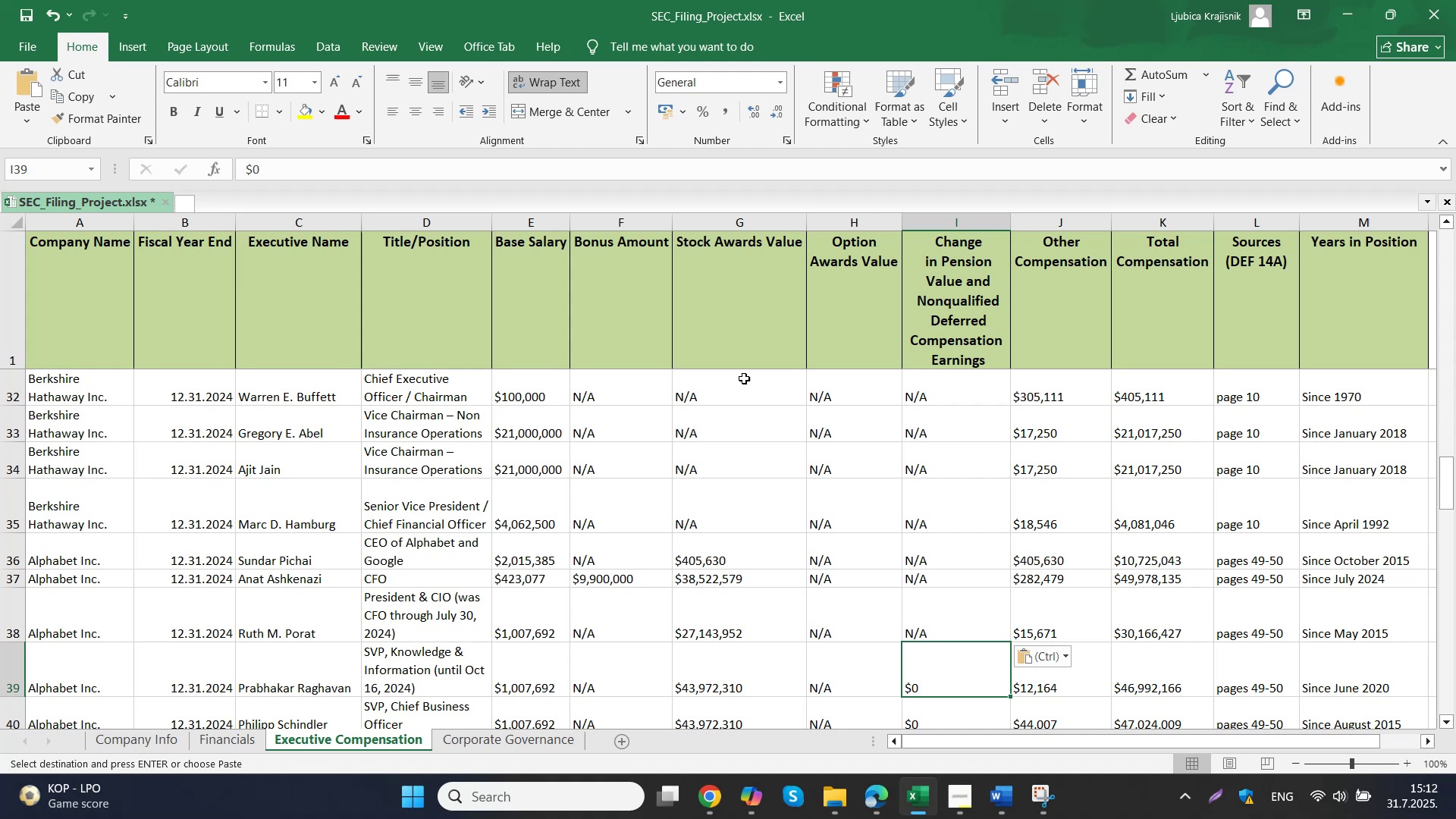 
key(ArrowDown)
 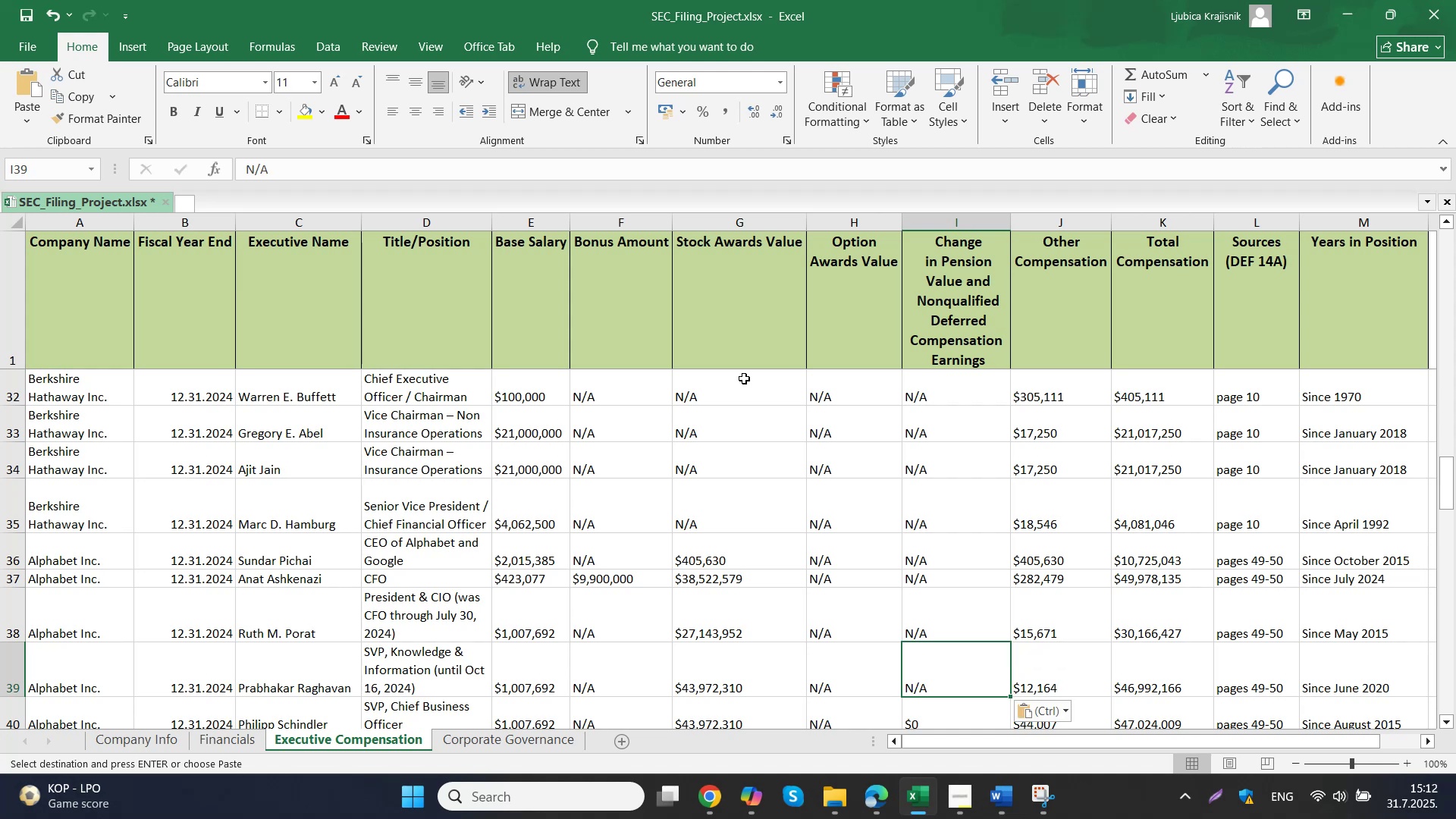 
key(Control+V)
 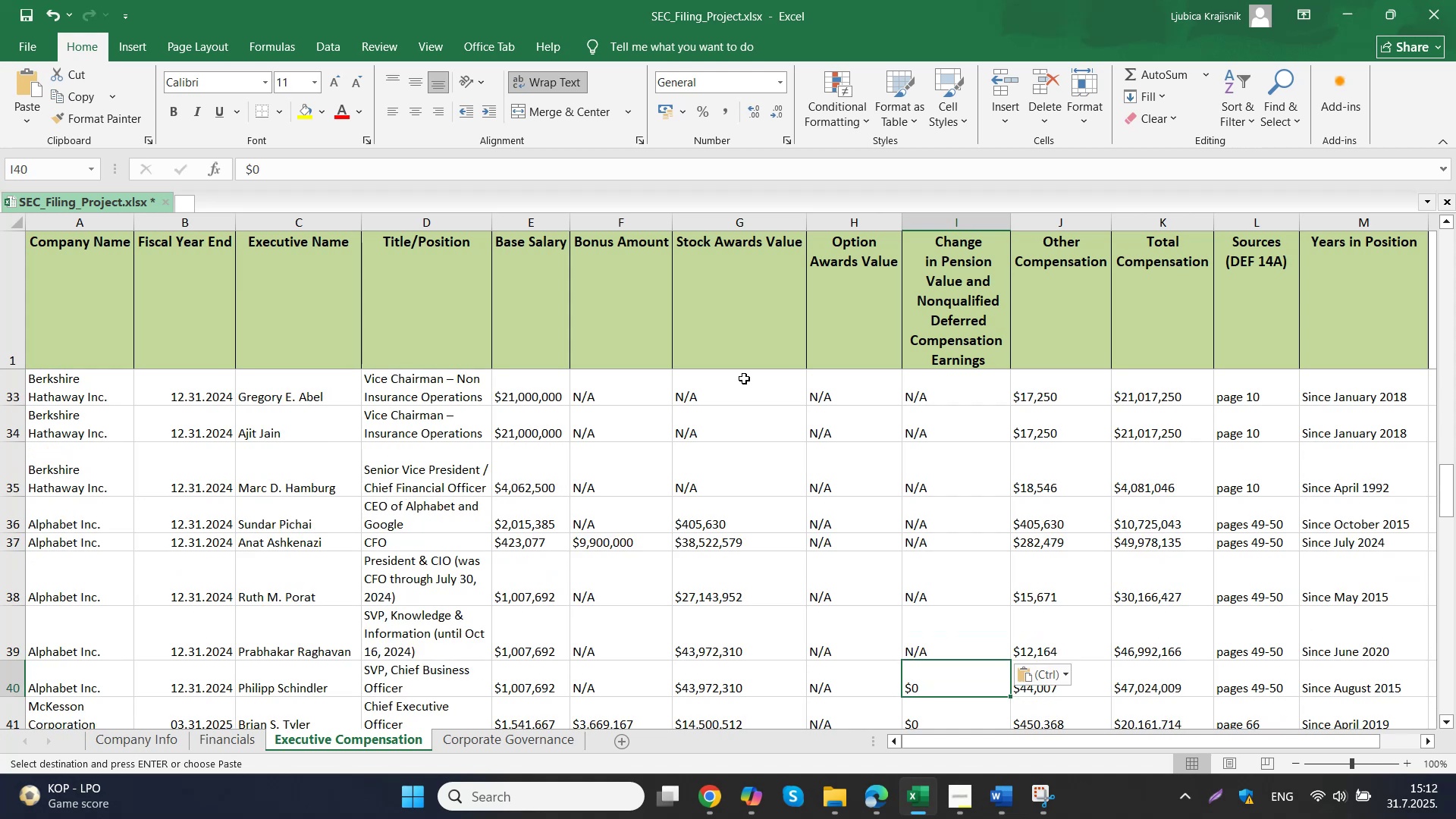 
key(ArrowDown)
 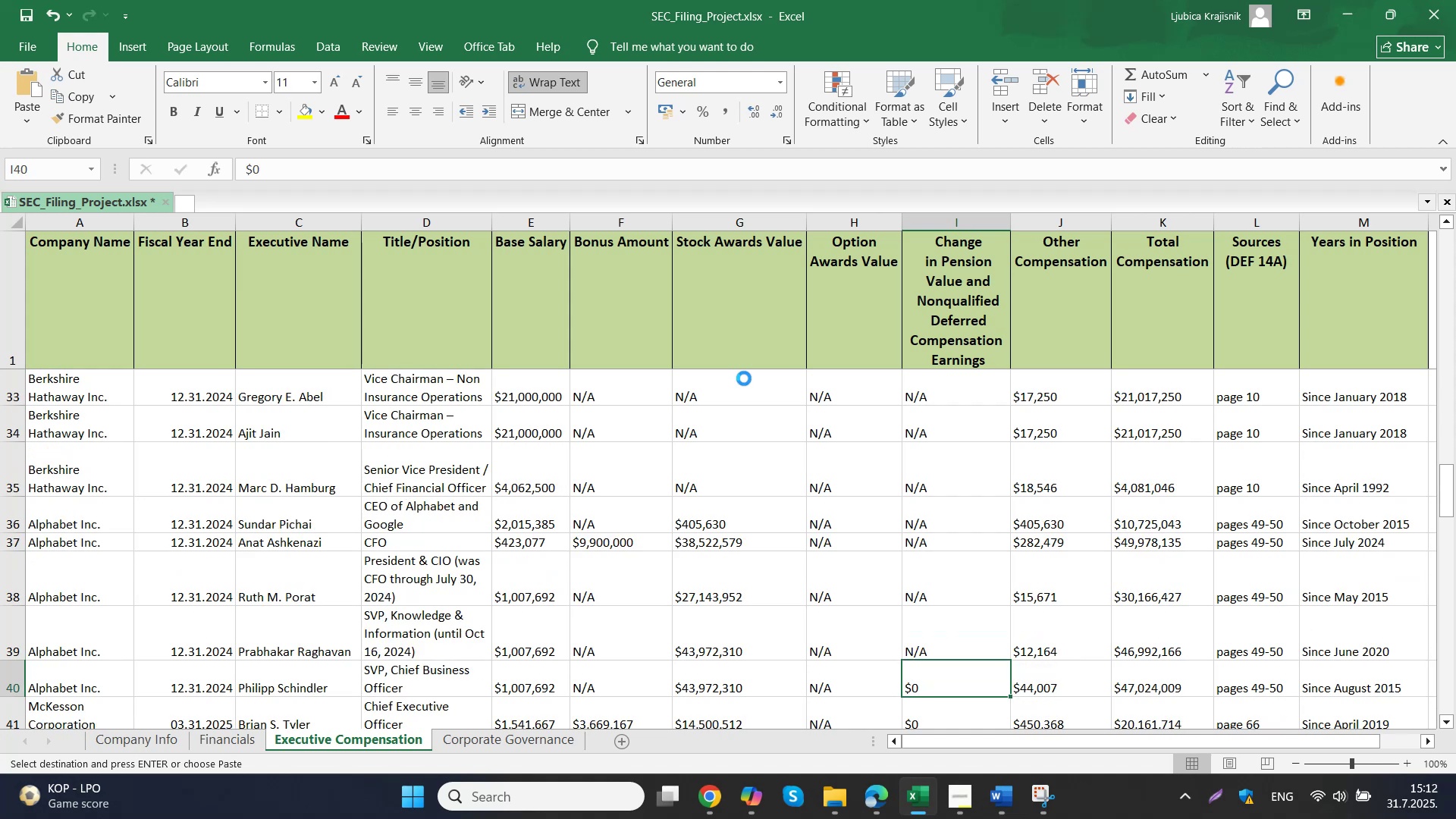 
key(Control+V)
 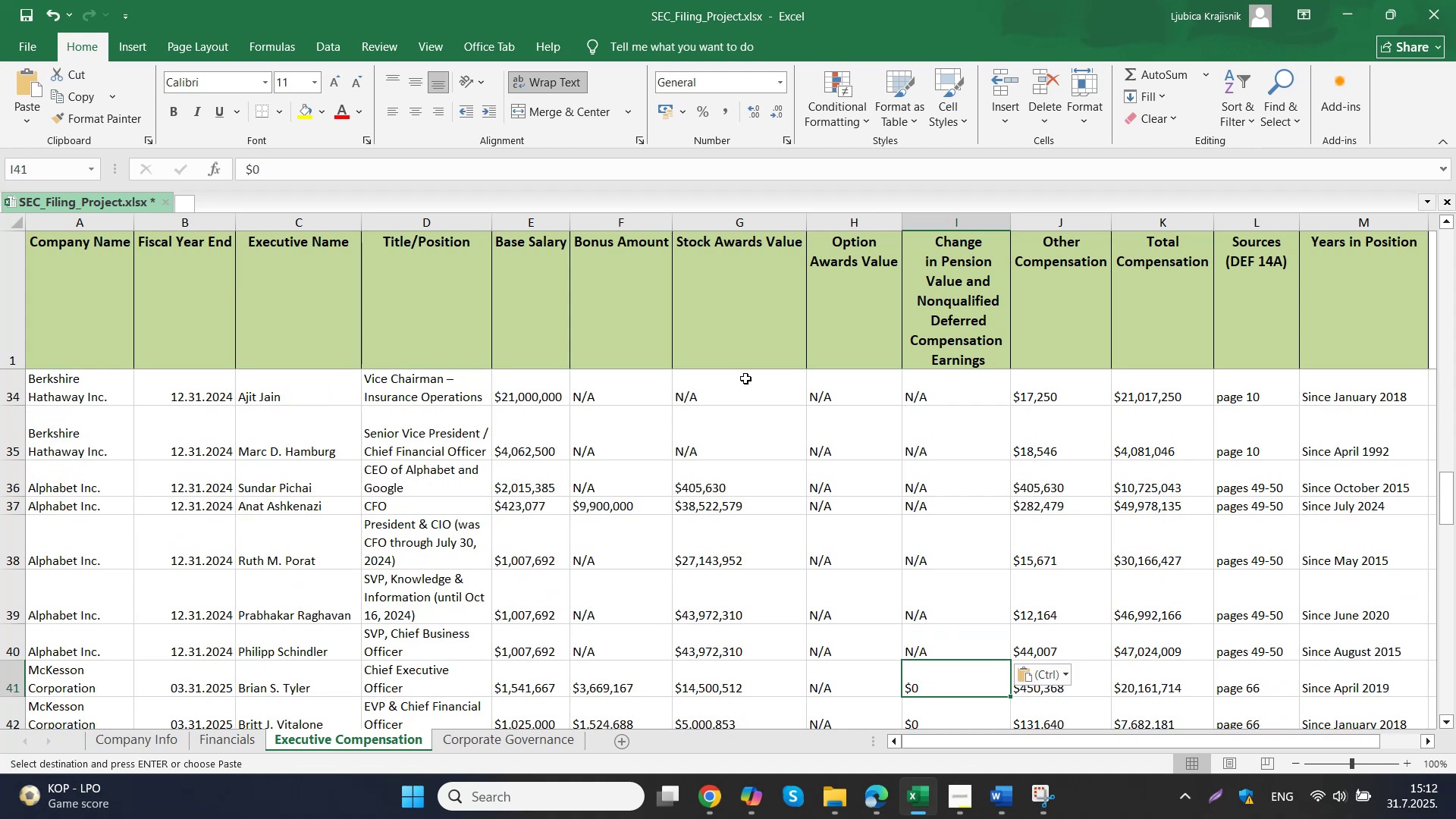 
key(ArrowDown)
 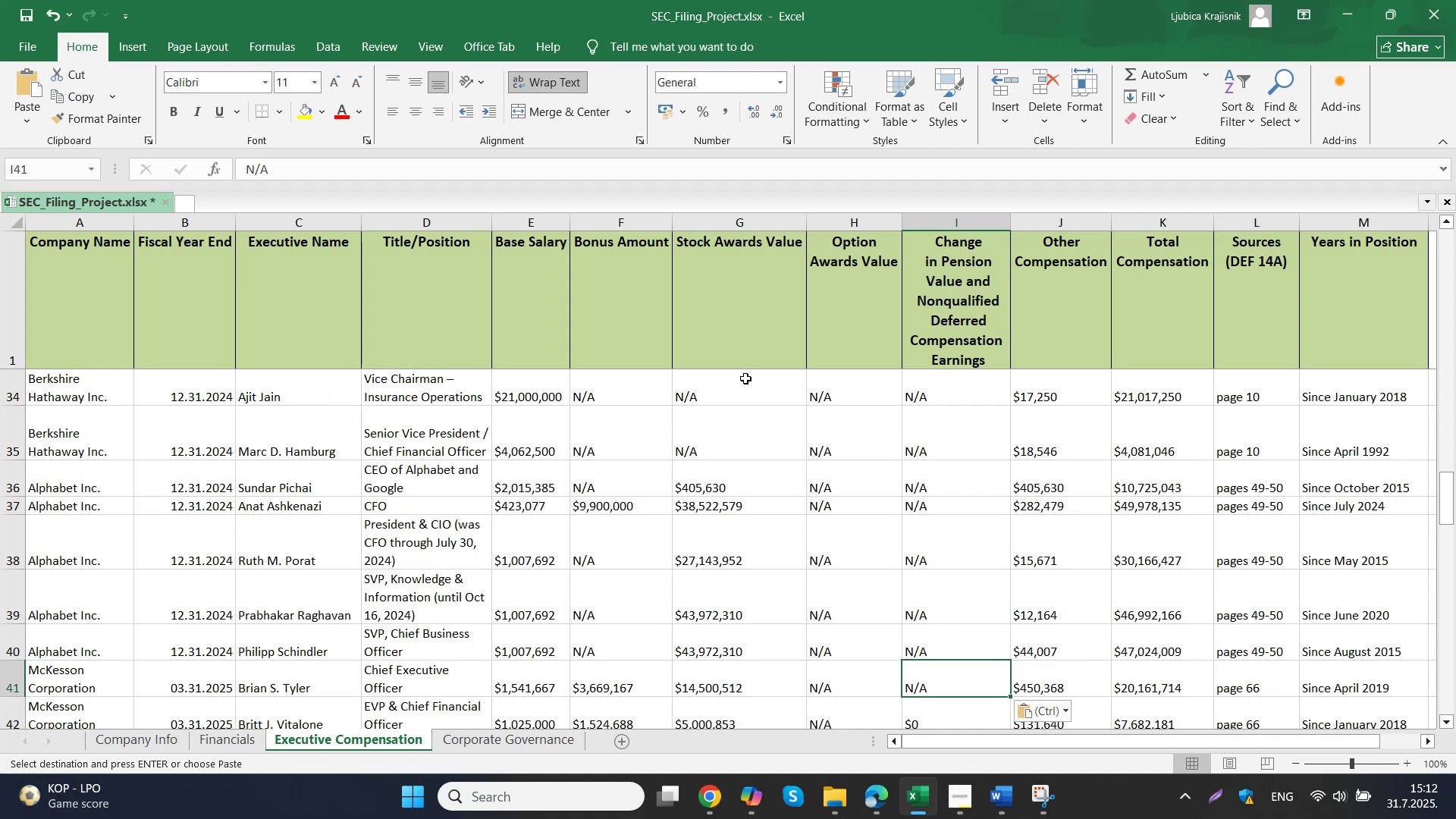 
key(Control+ControlLeft)
 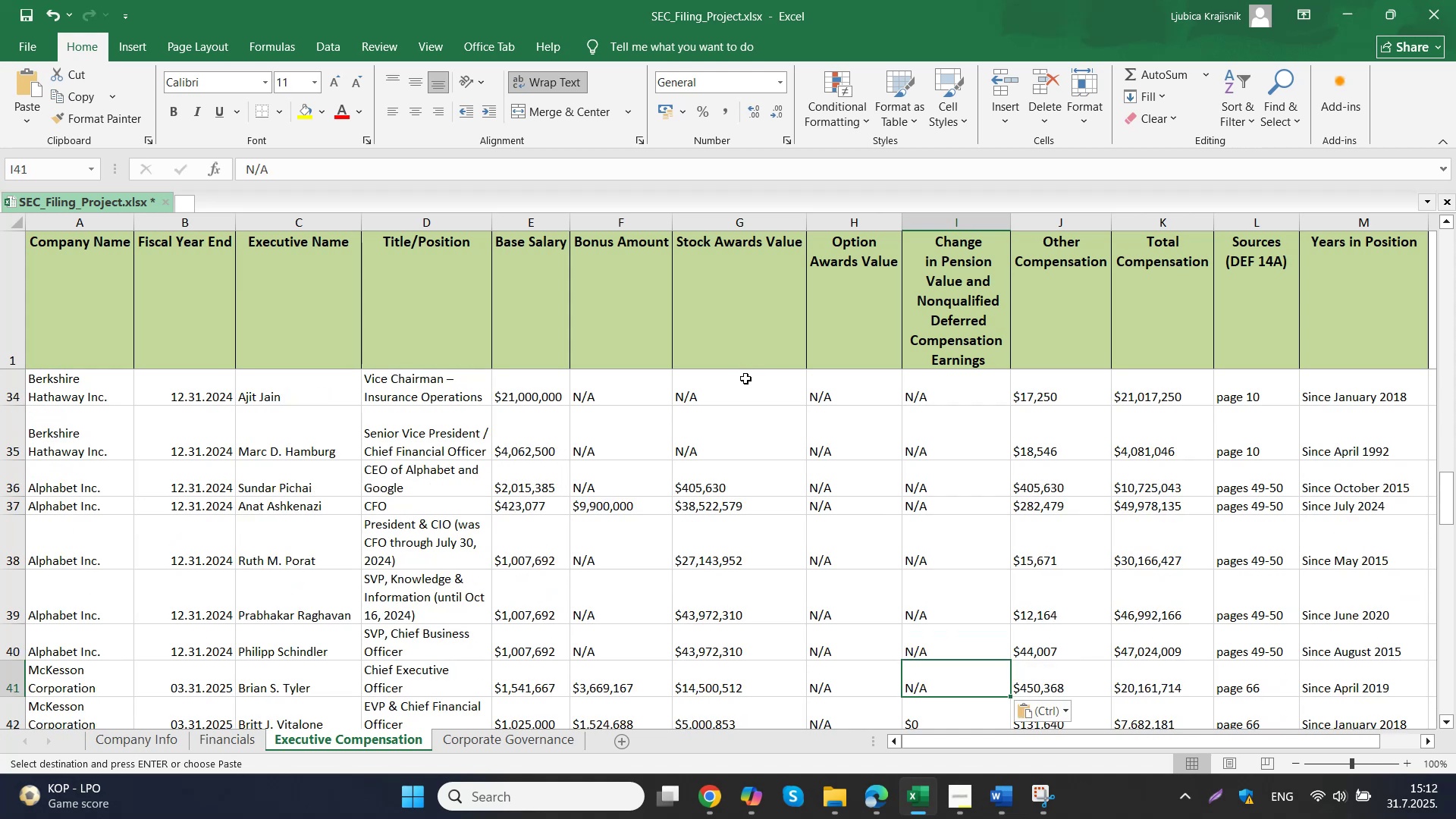 
key(Control+V)
 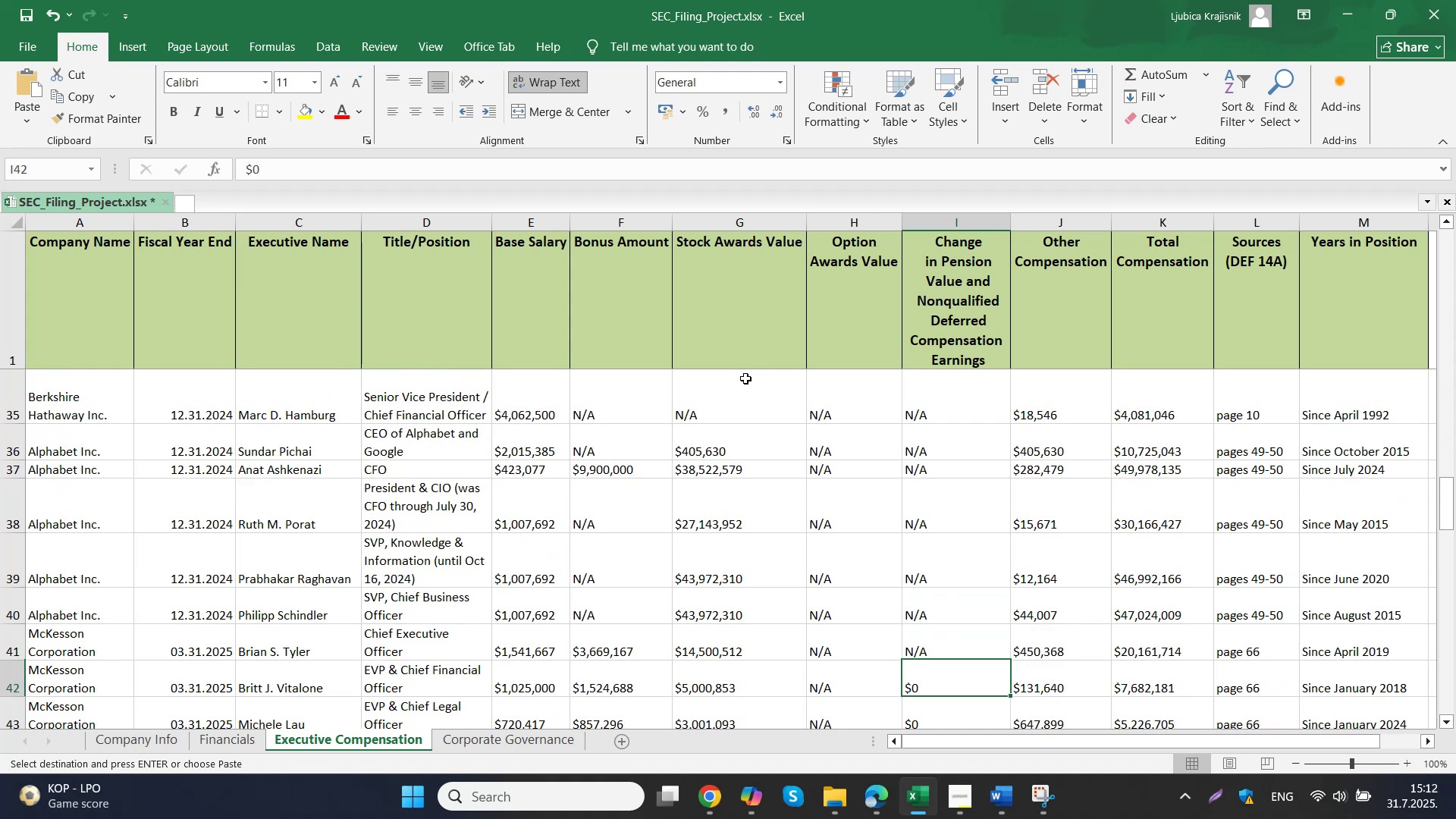 
key(ArrowDown)
 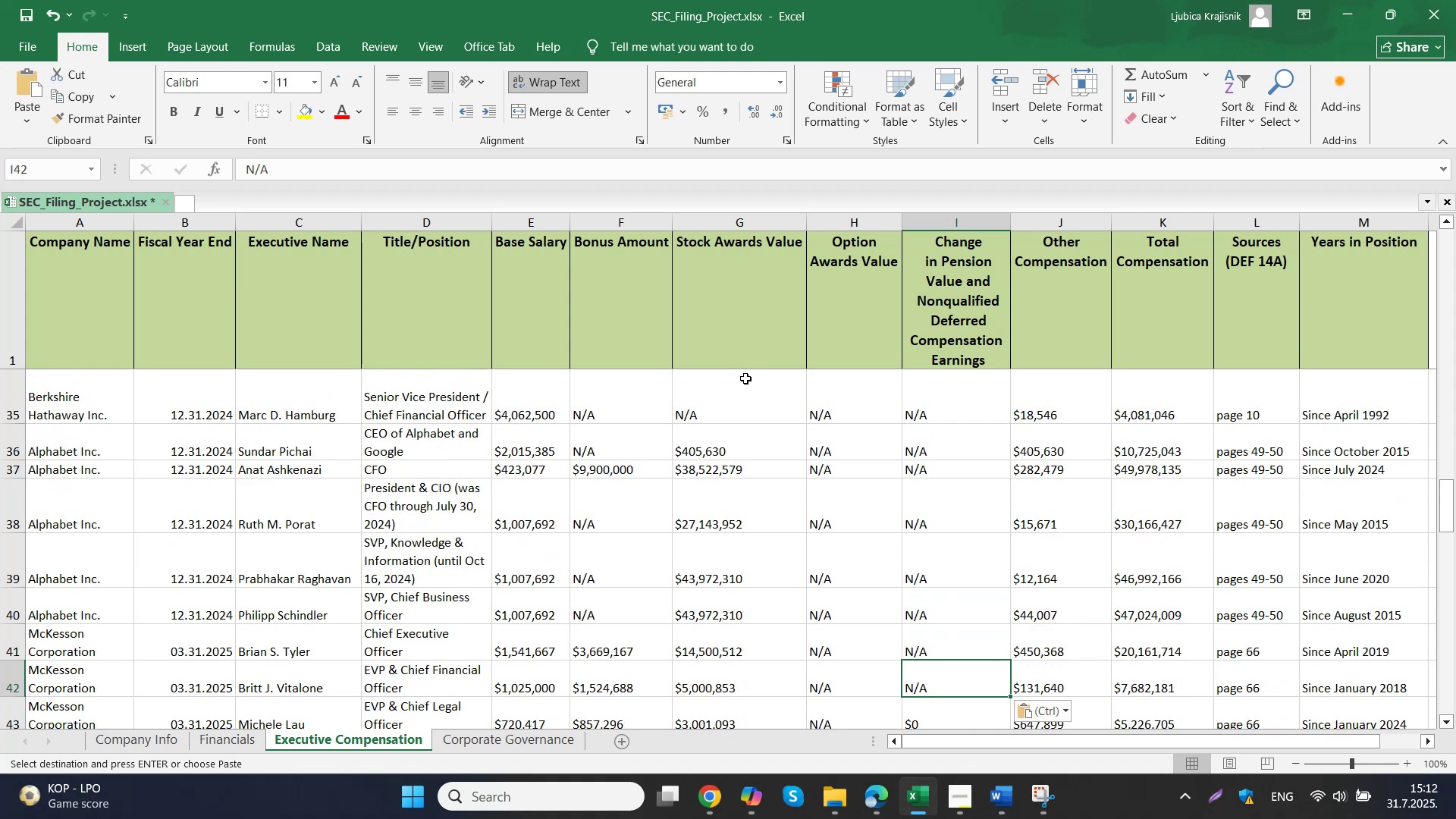 
key(Control+V)
 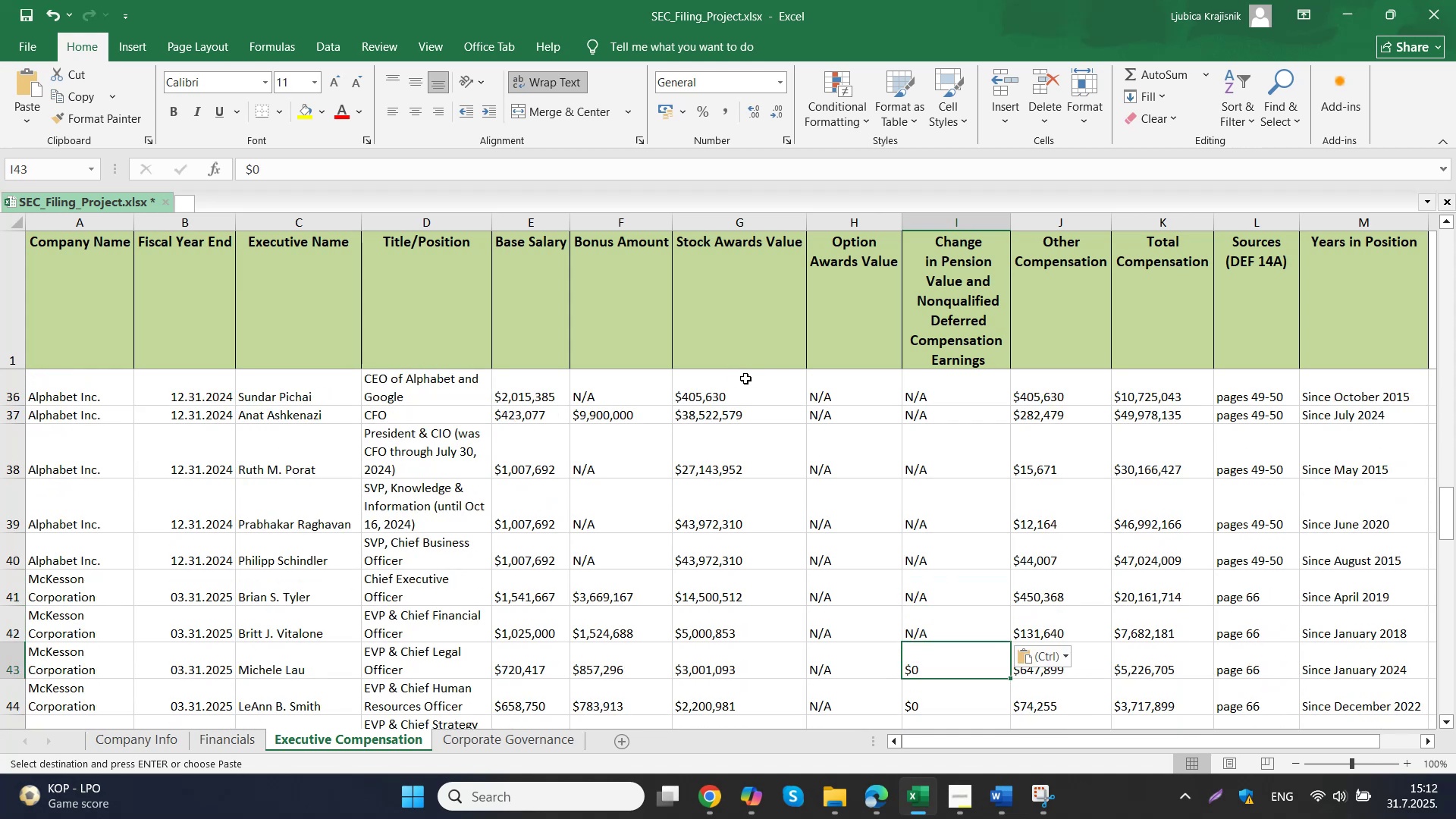 
key(ArrowDown)
 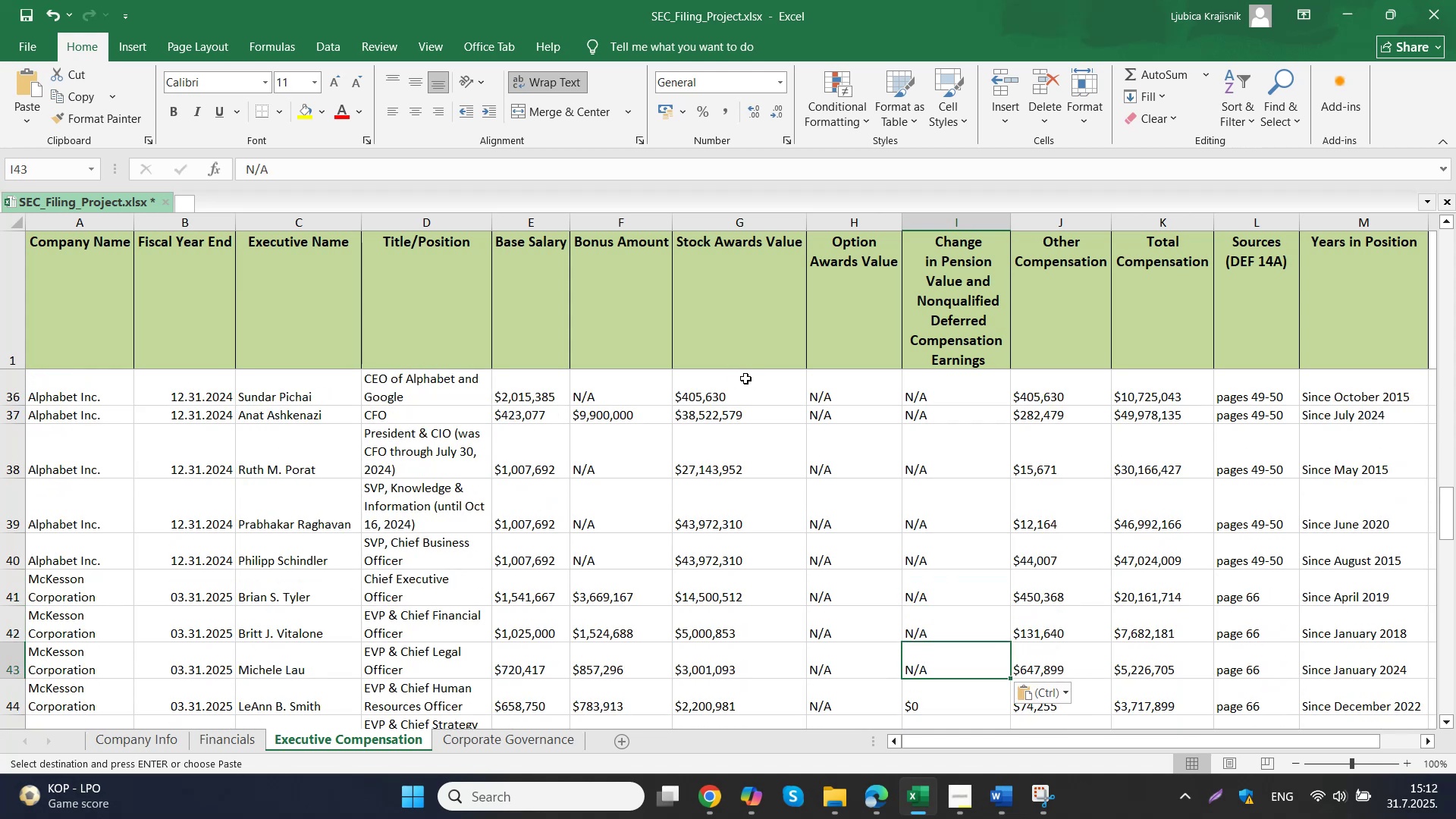 
key(Control+ControlLeft)
 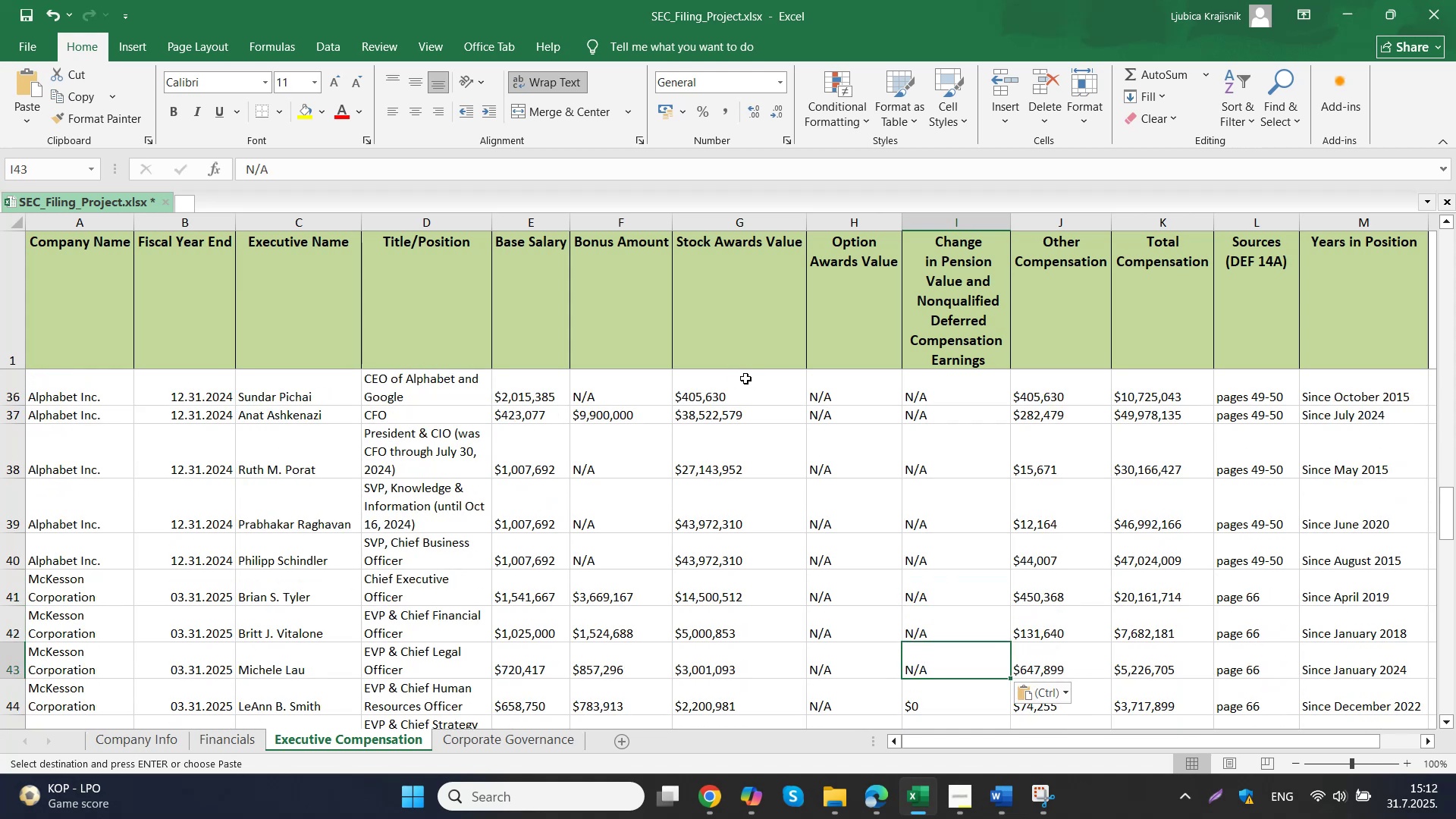 
key(Control+V)
 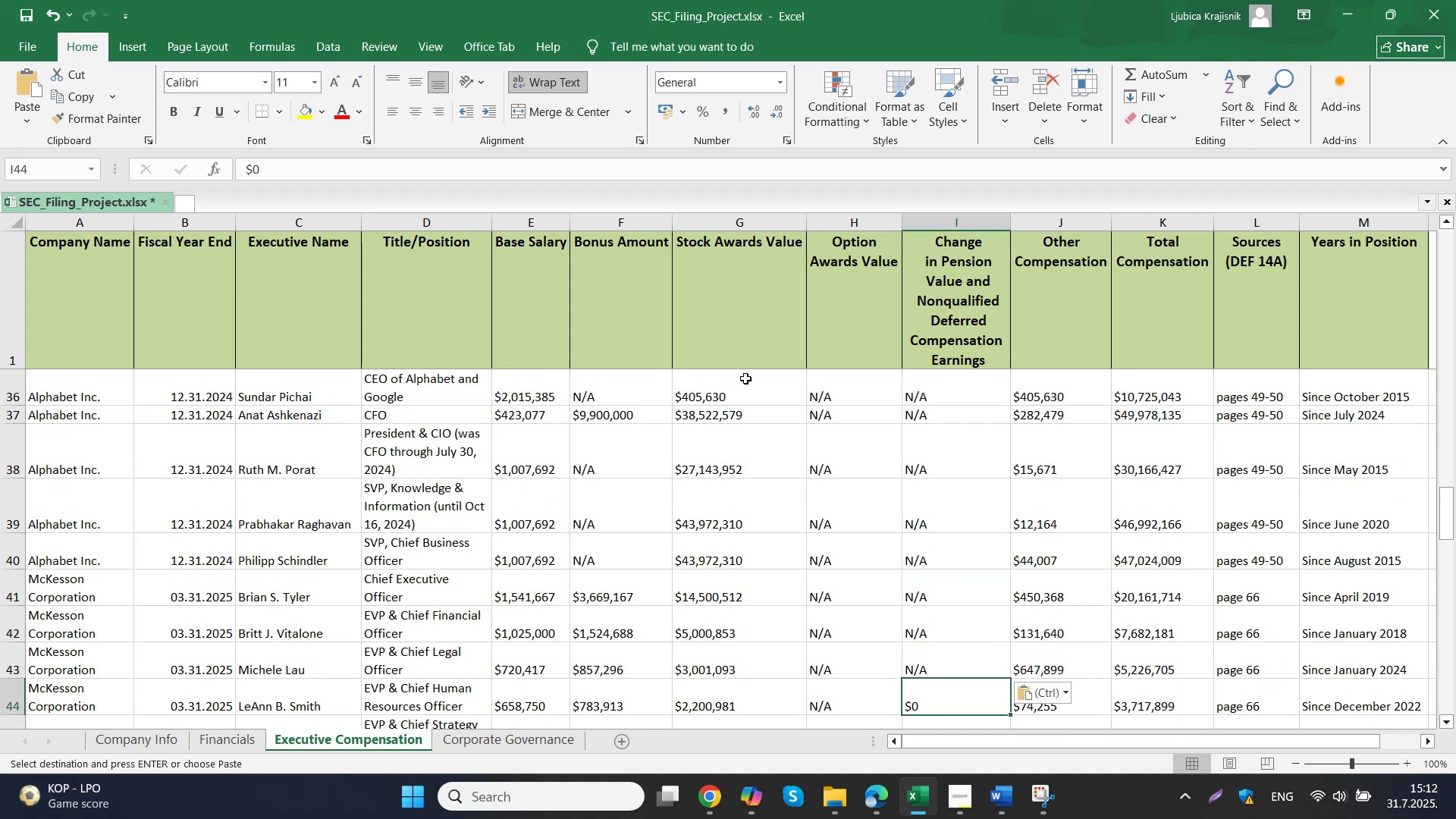 
key(ArrowDown)
 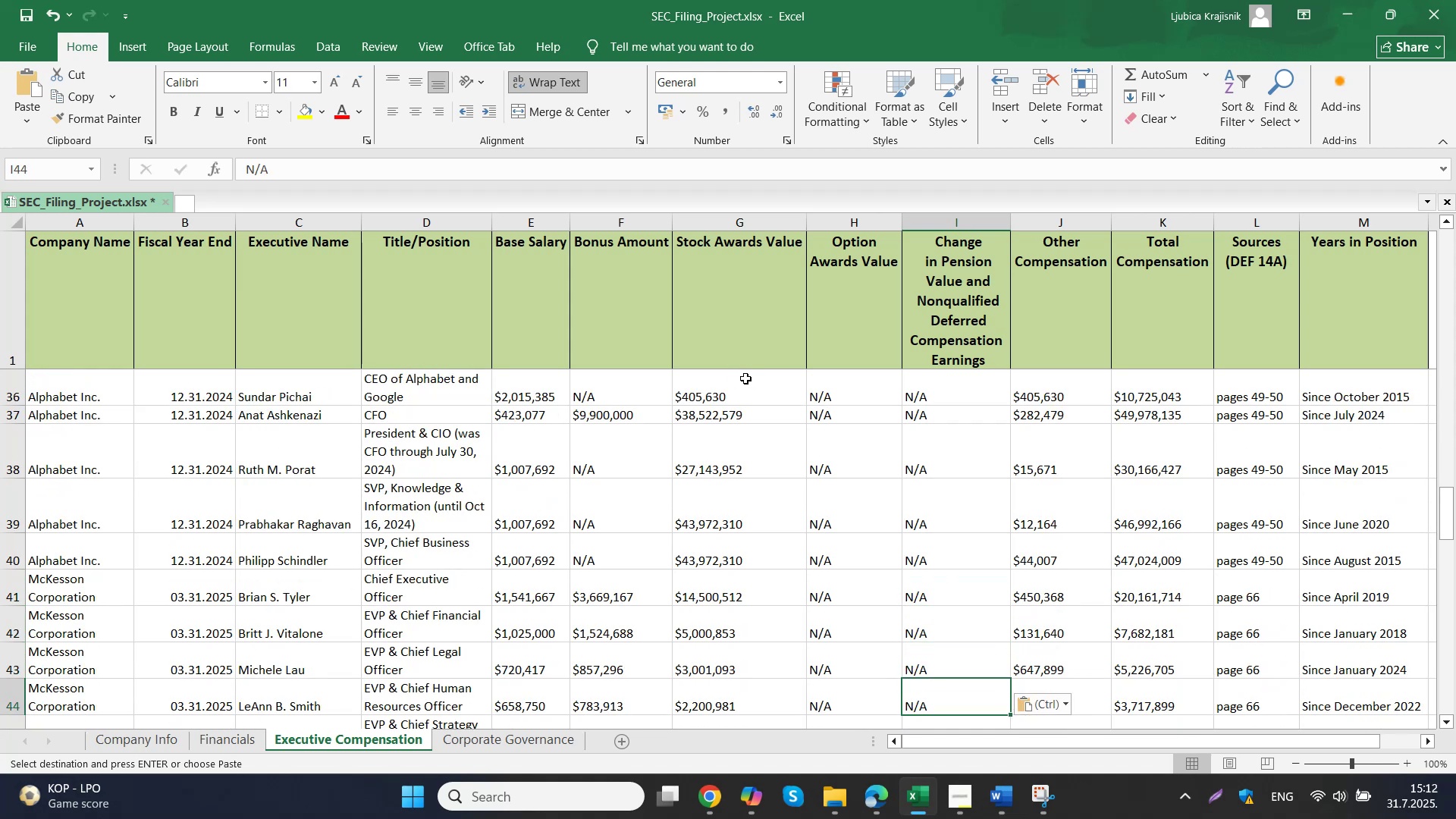 
key(ArrowDown)
 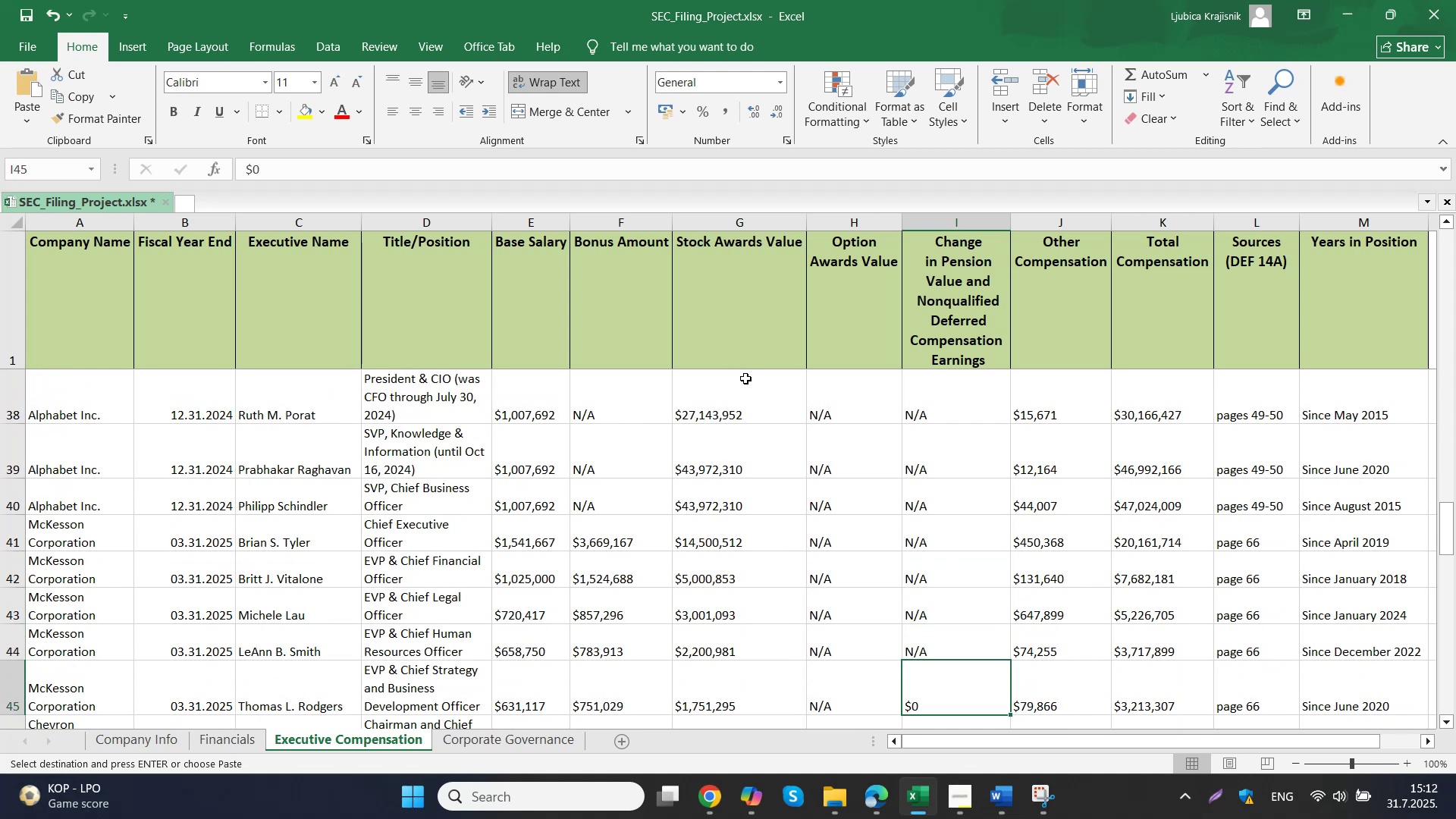 
key(ArrowUp)
 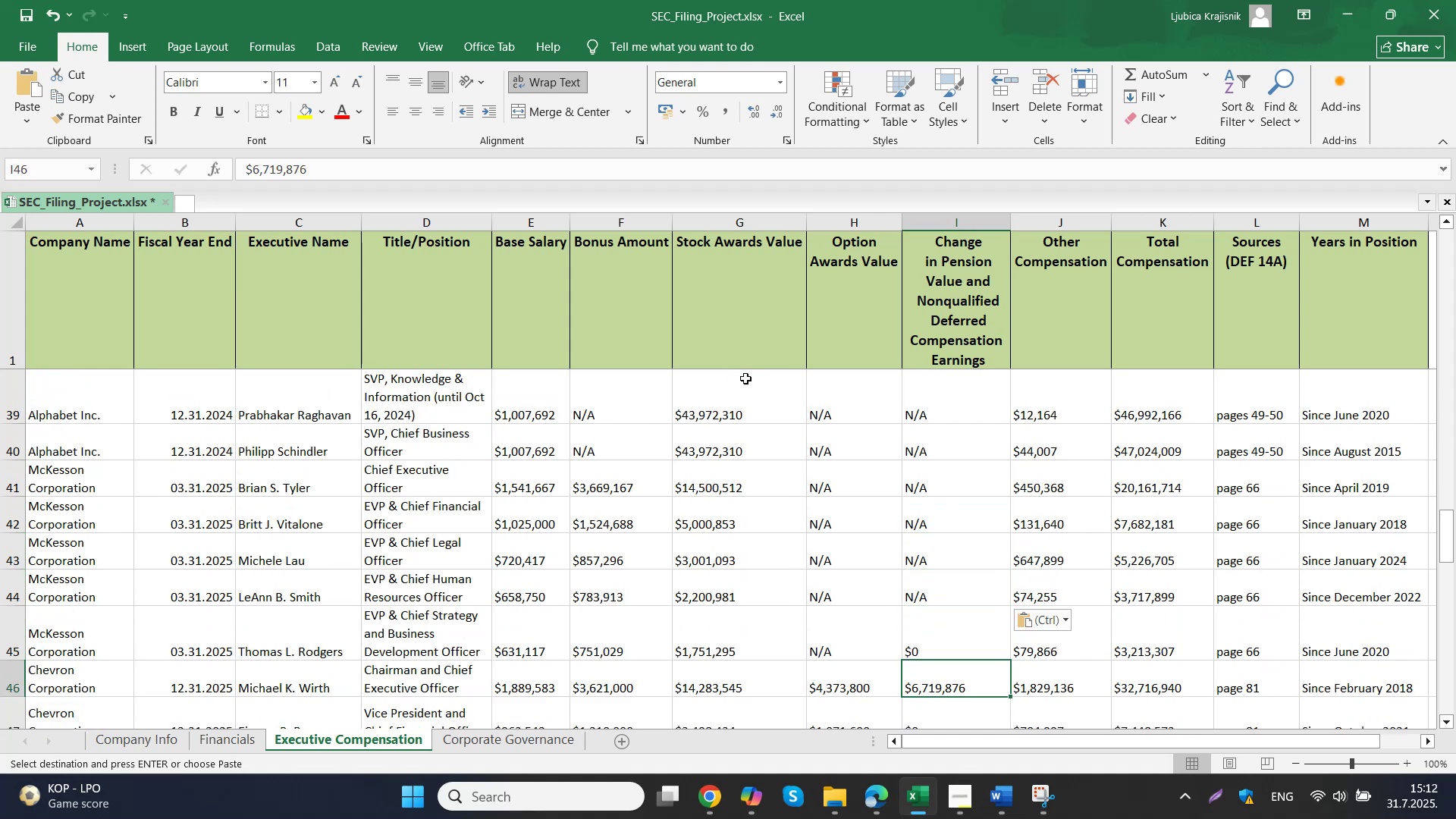 
key(Control+ControlLeft)
 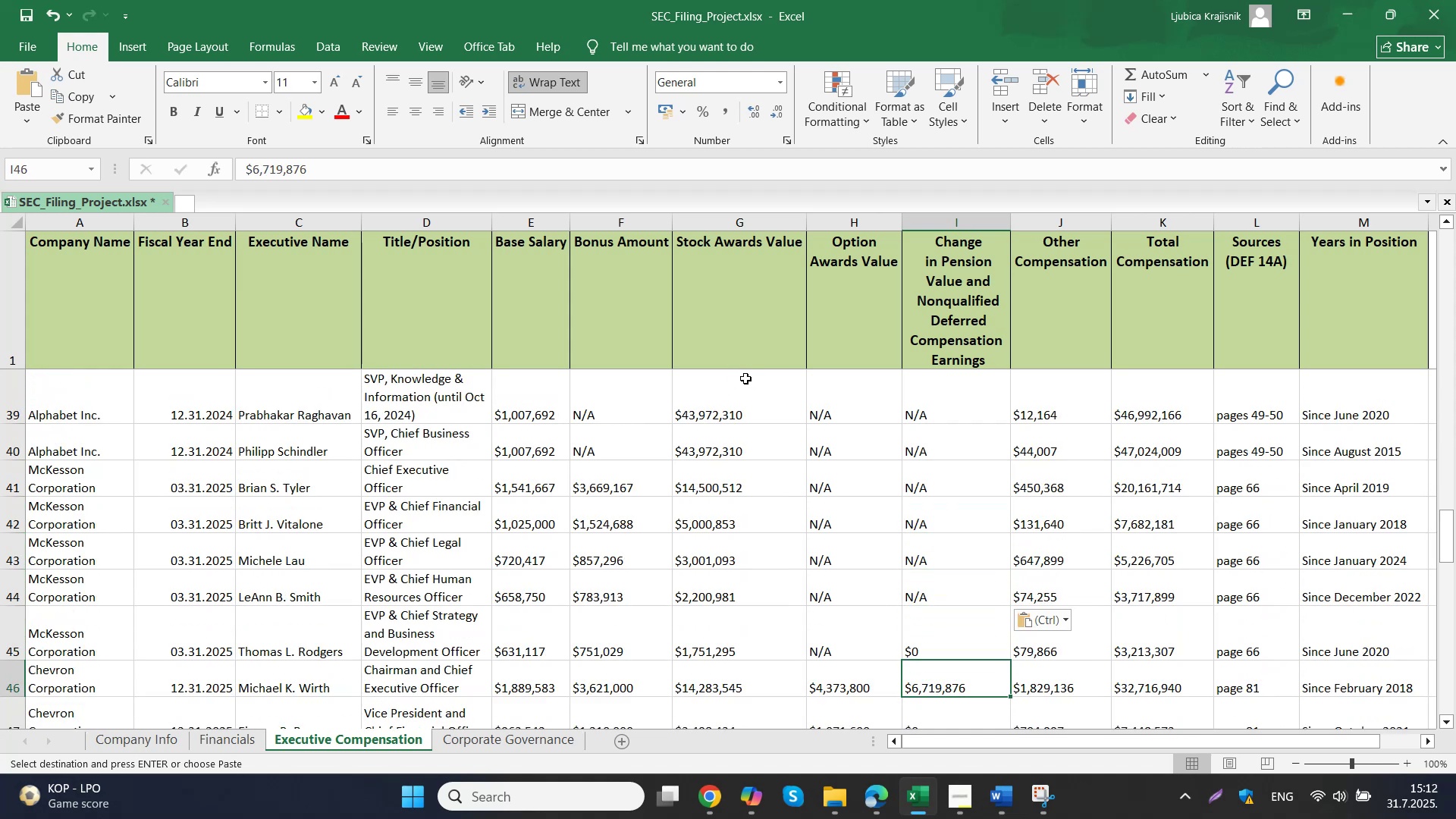 
key(Control+V)
 